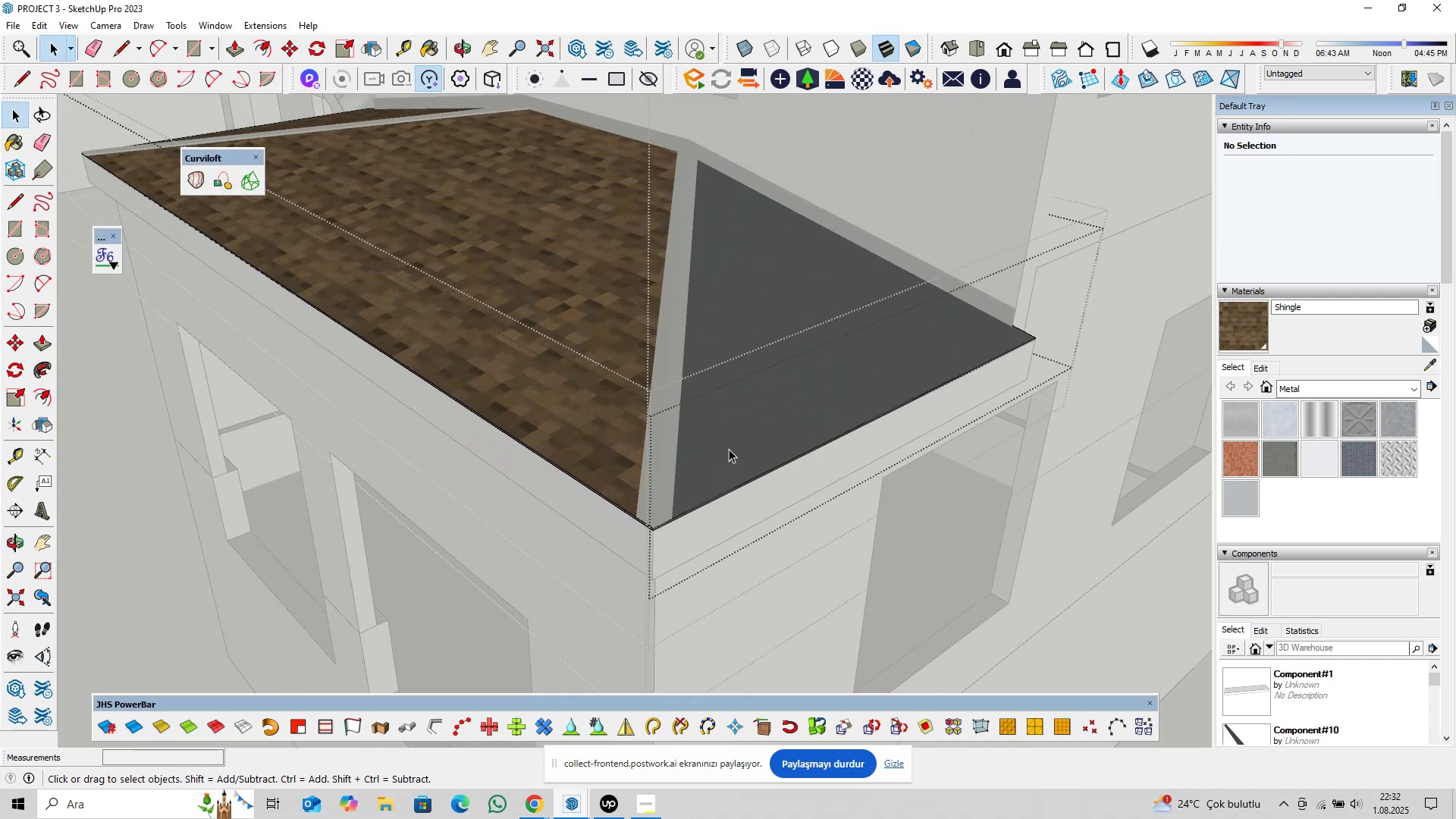 
left_click([735, 444])
 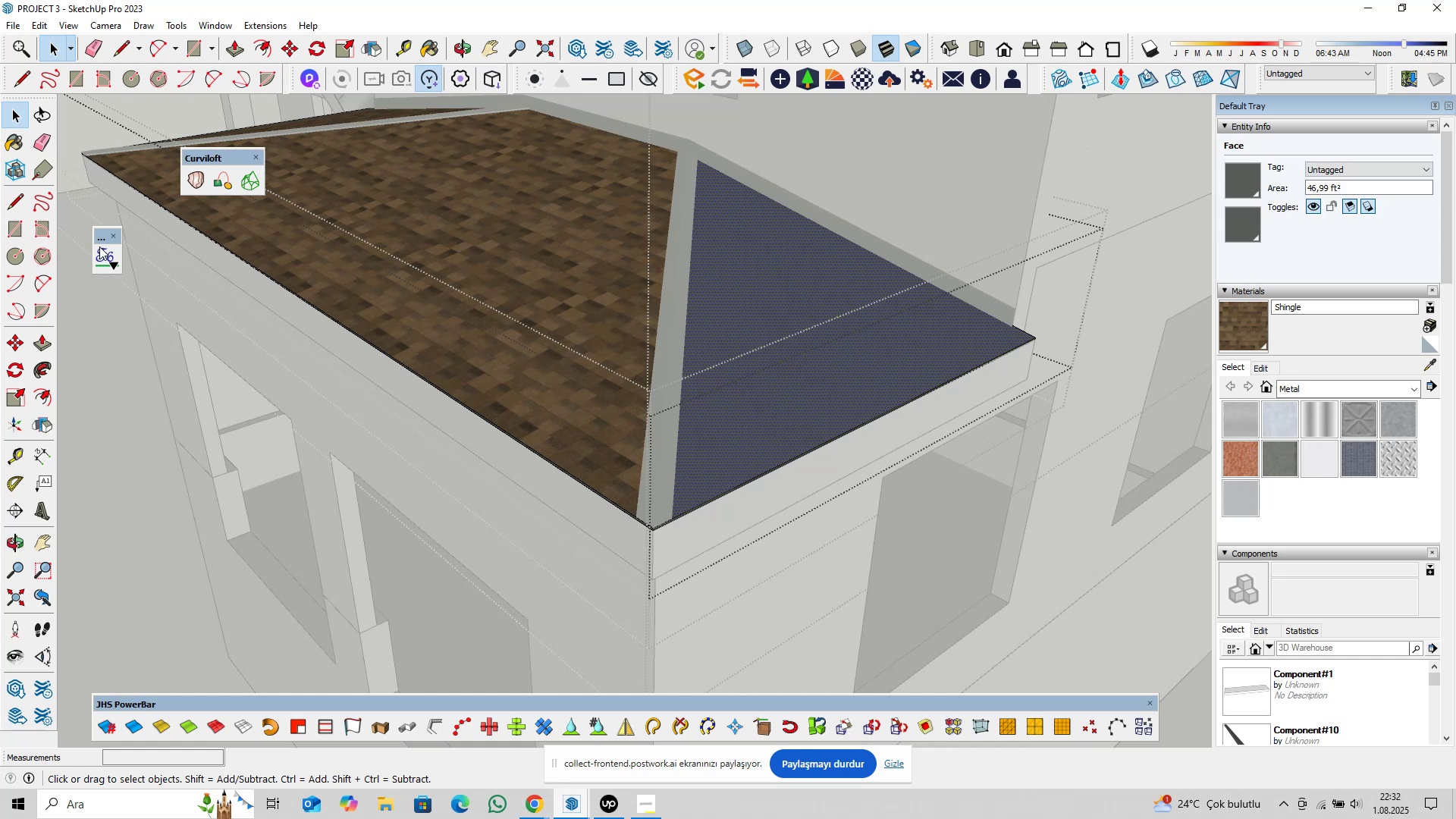 
left_click([104, 259])
 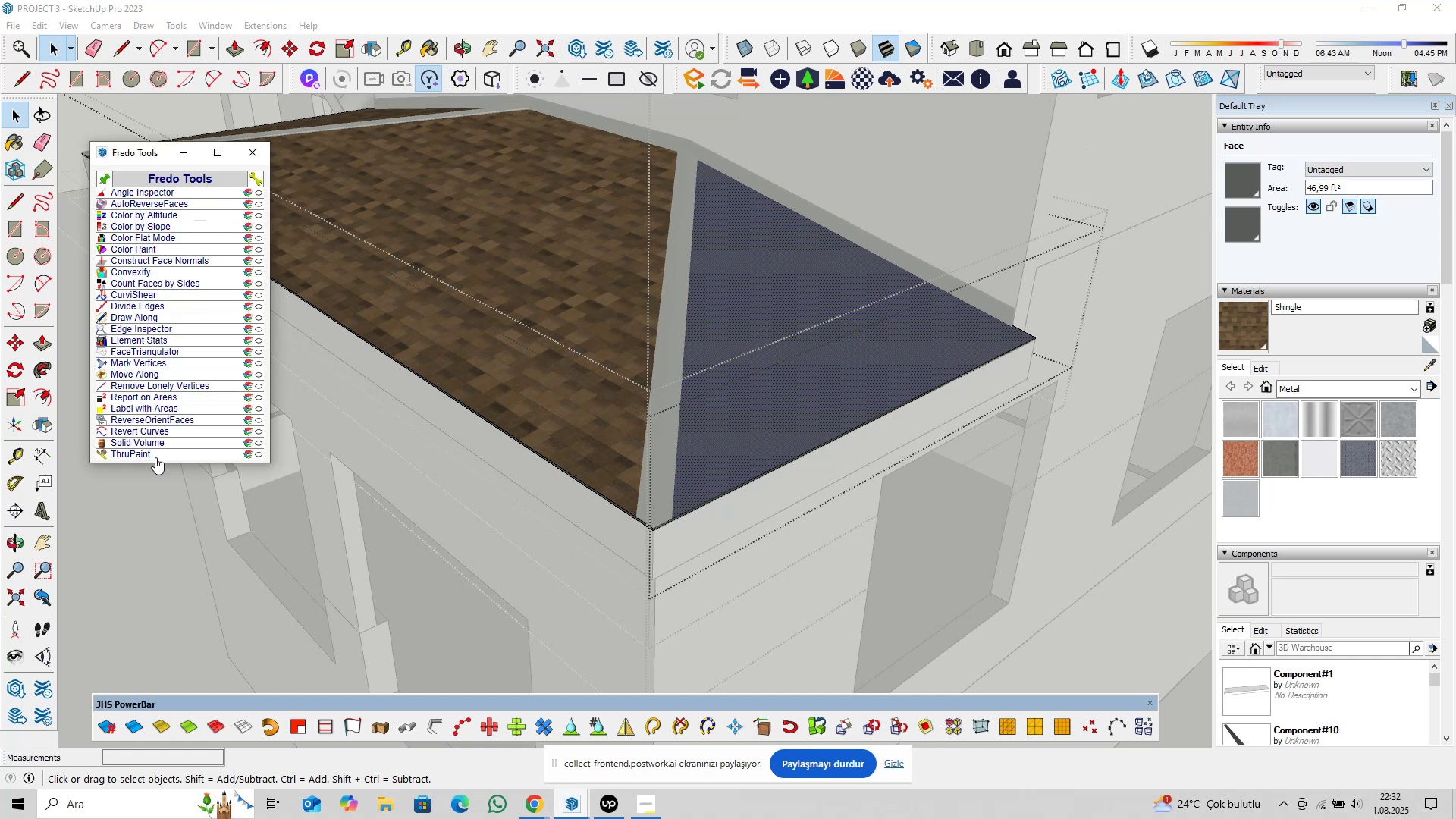 
left_click([155, 457])
 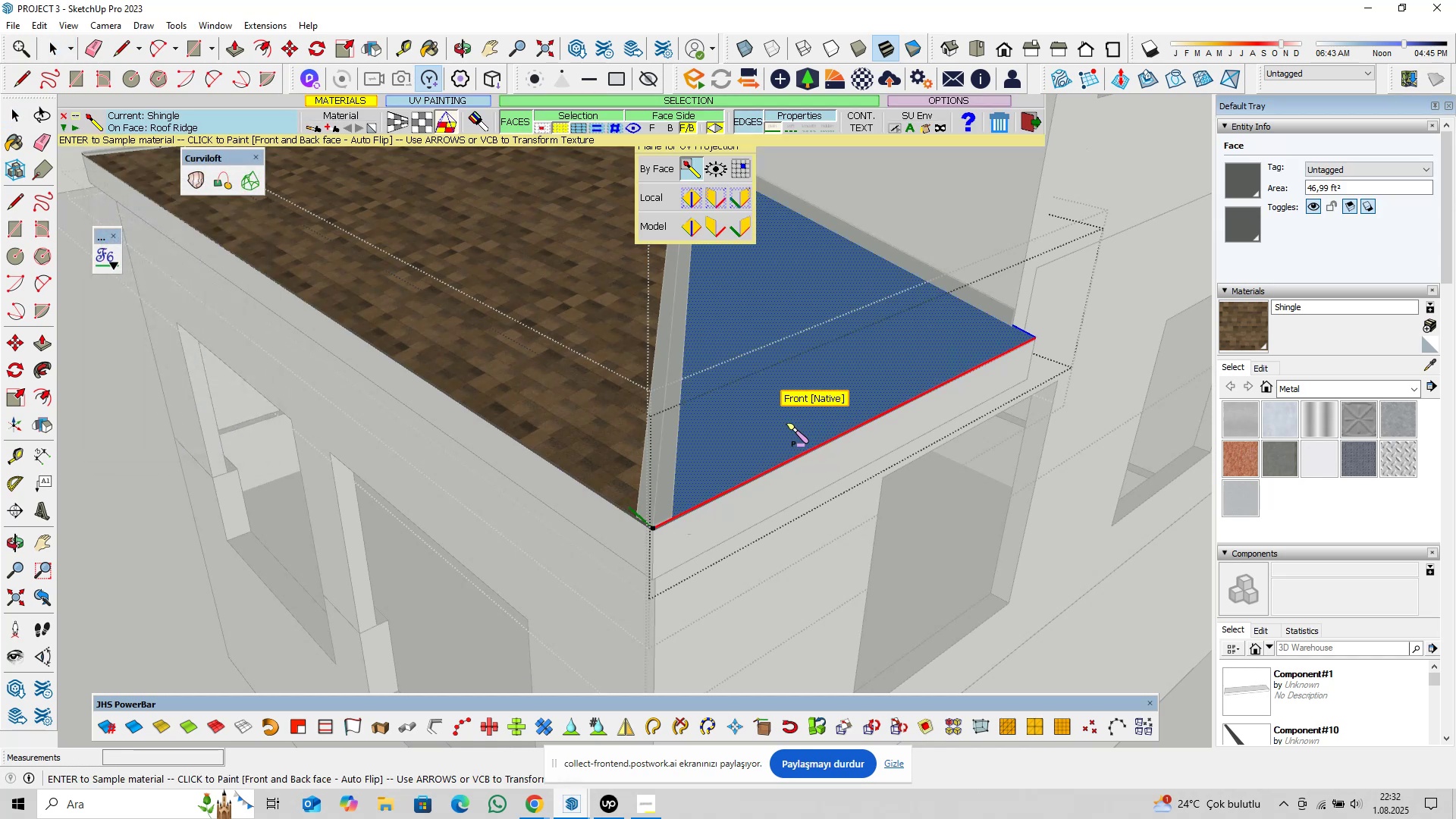 
left_click([785, 423])
 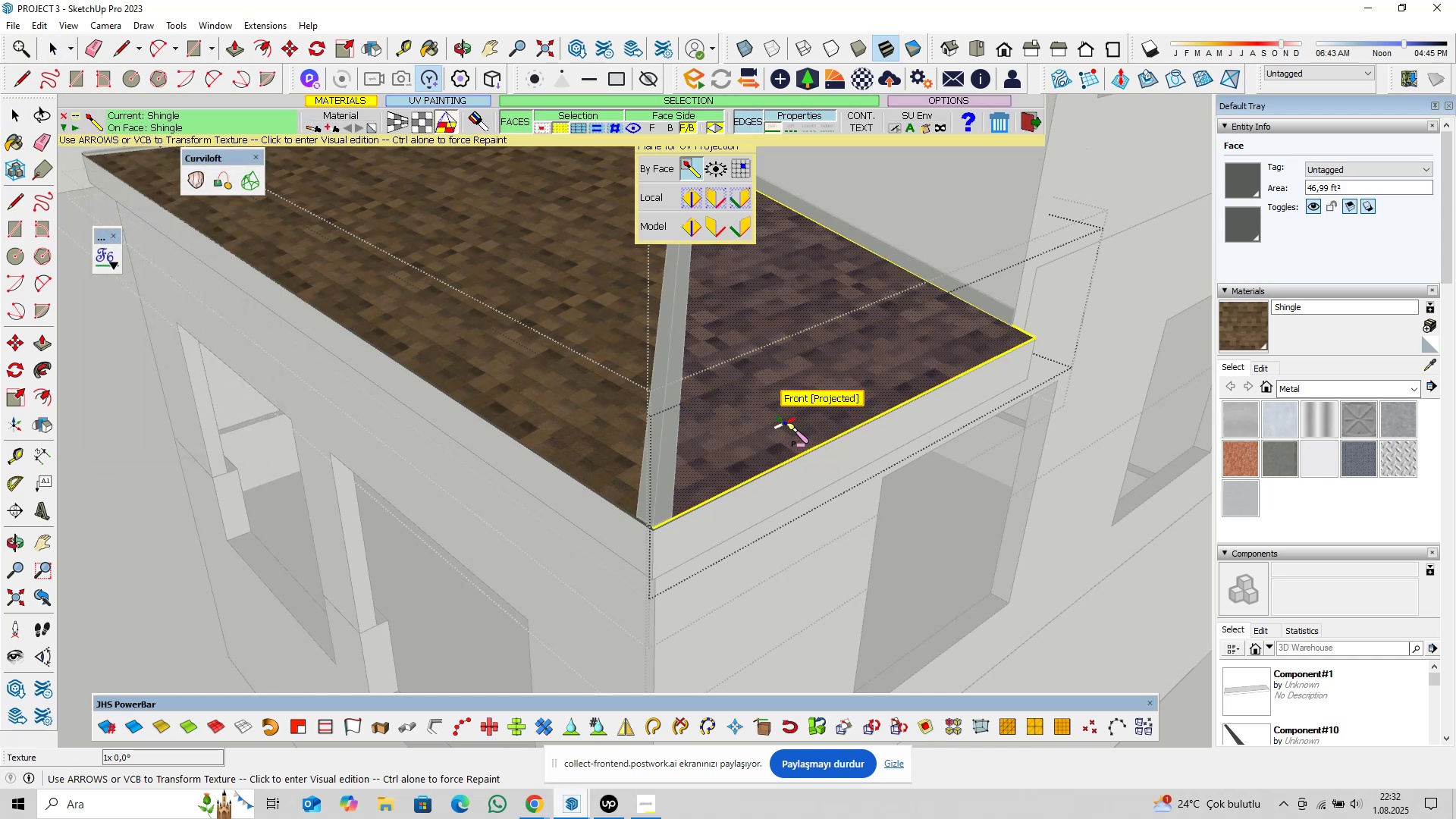 
key(Space)
 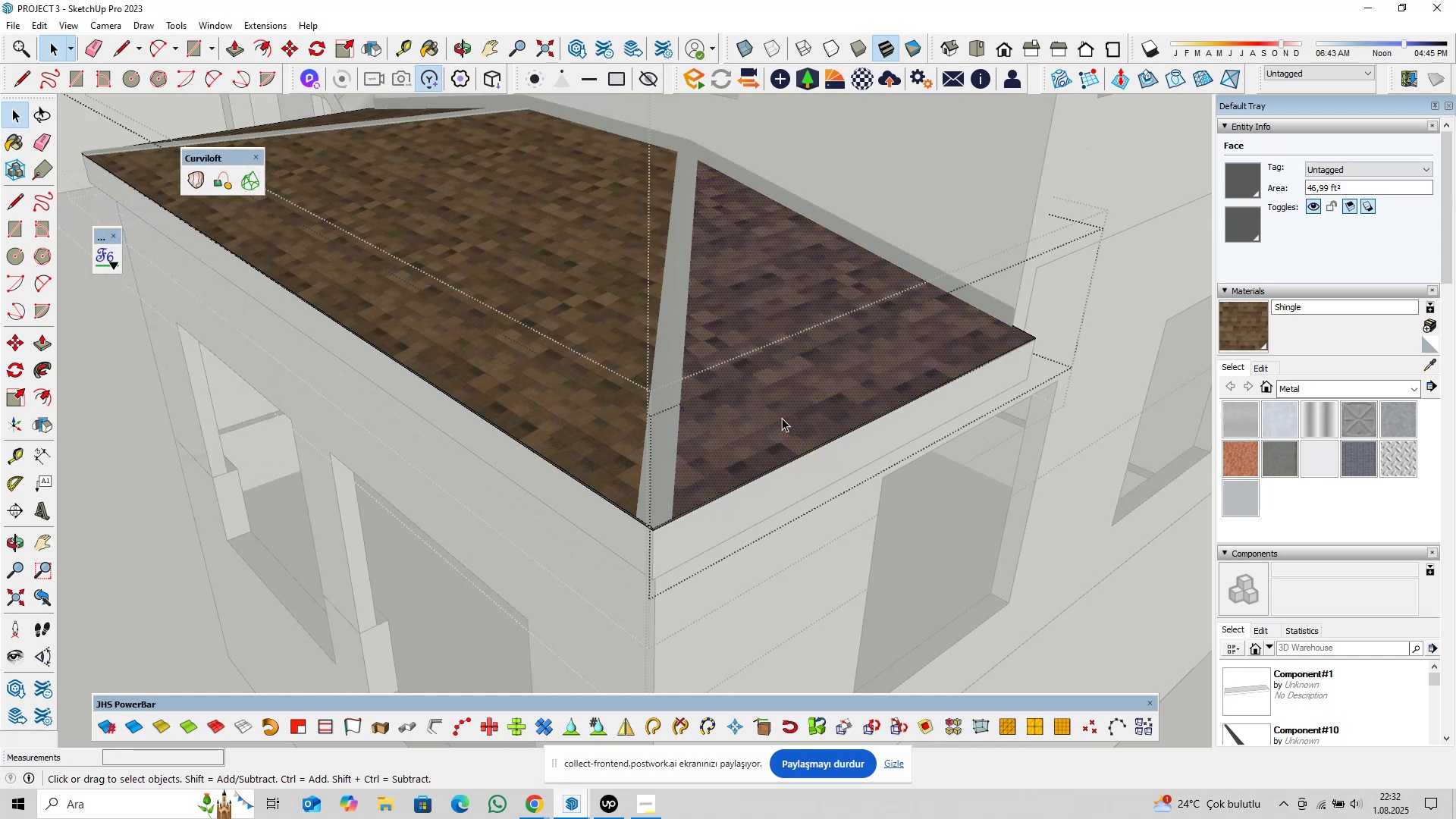 
scroll: coordinate [736, 406], scroll_direction: down, amount: 12.0
 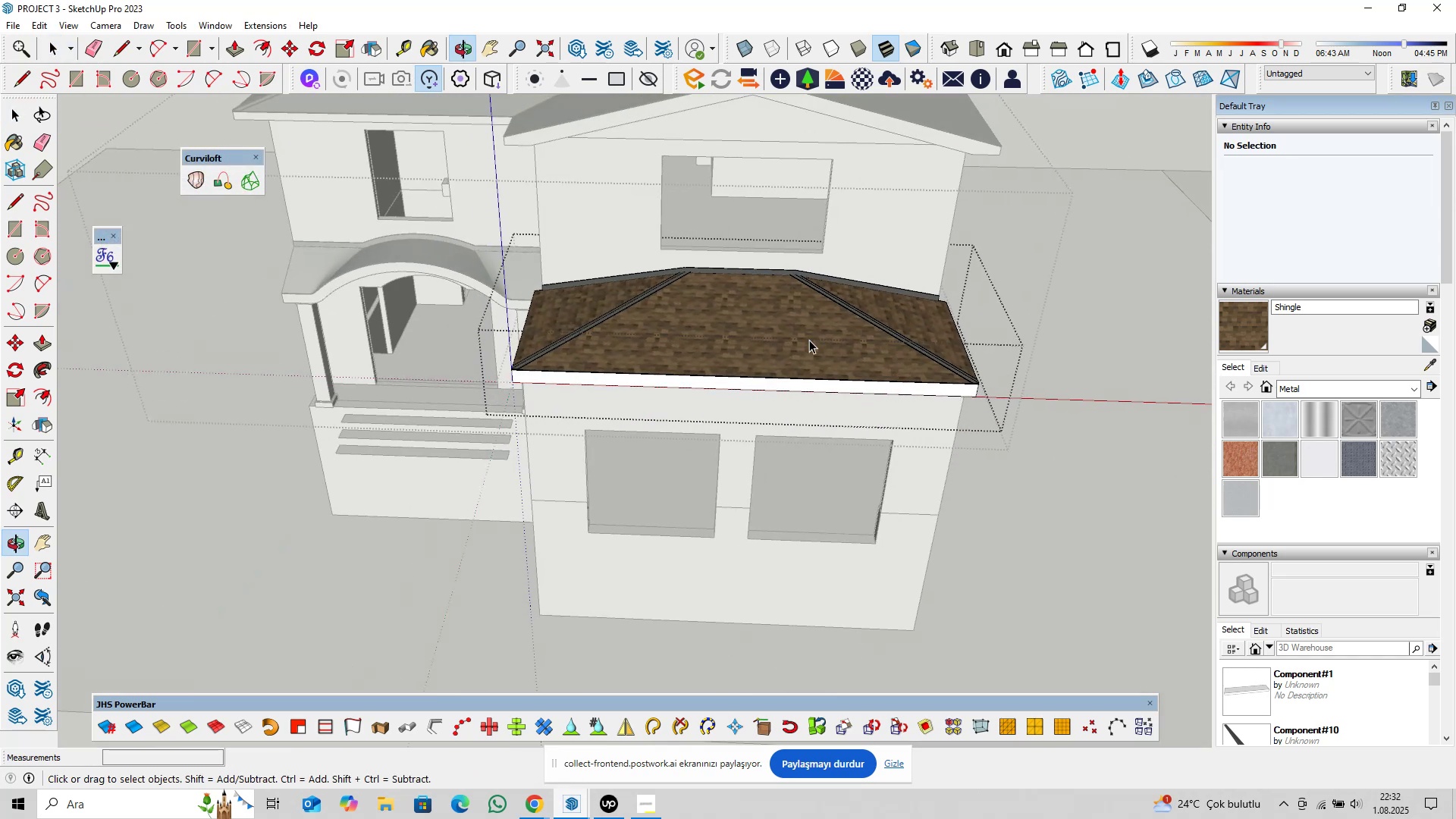 
key(Escape)
 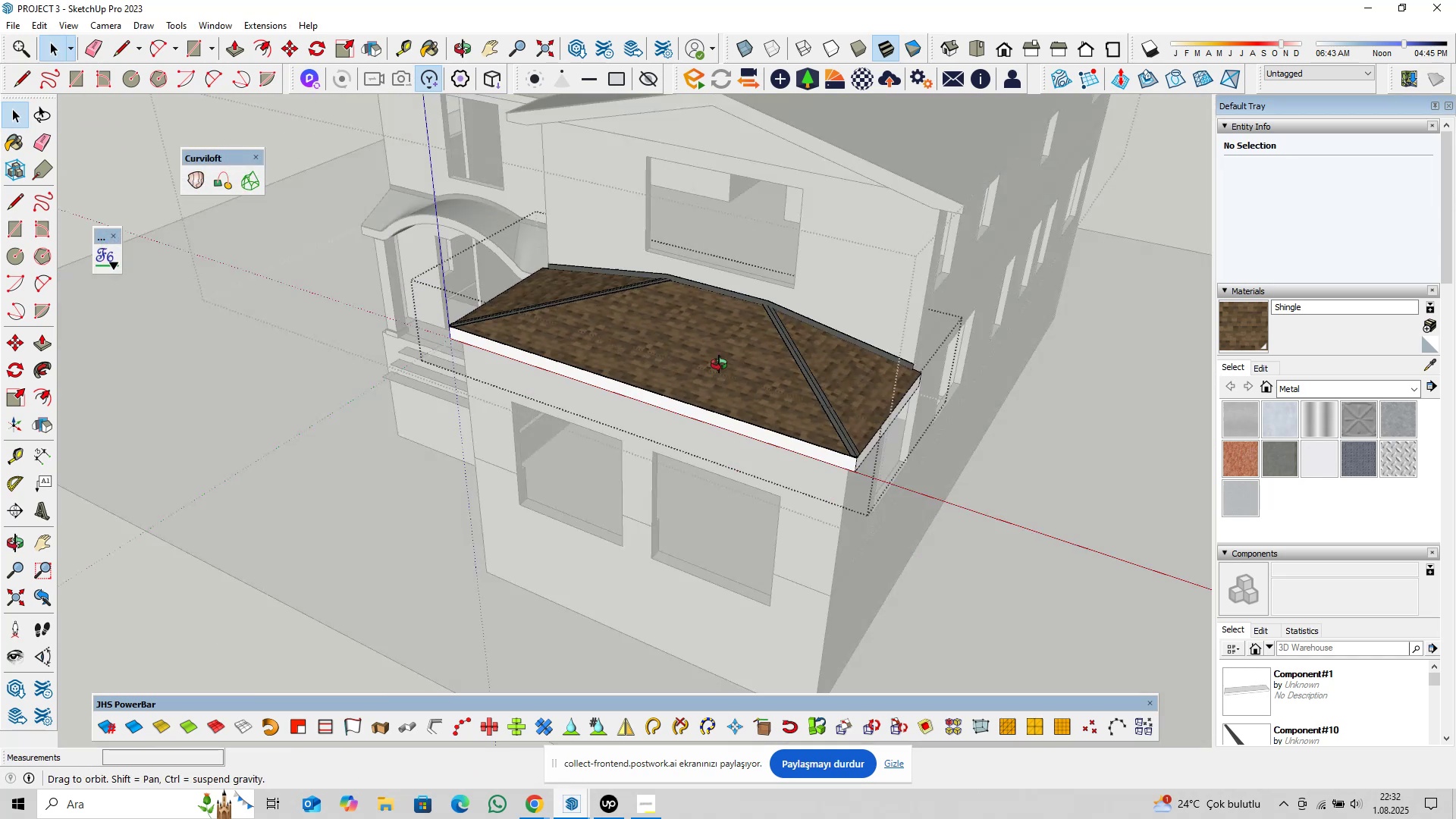 
hold_key(key=ShiftLeft, duration=0.39)
 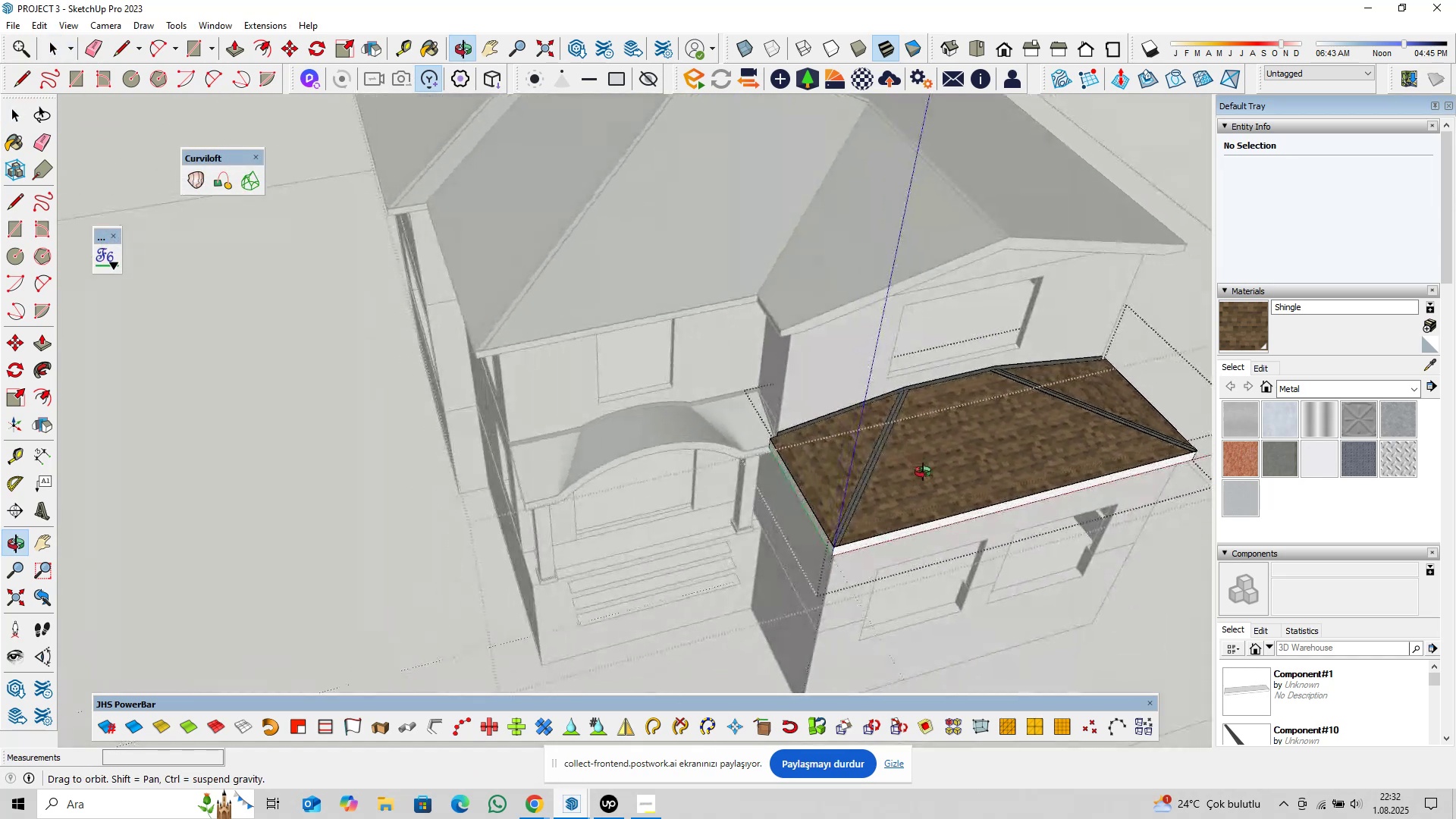 
key(Shift+ShiftLeft)
 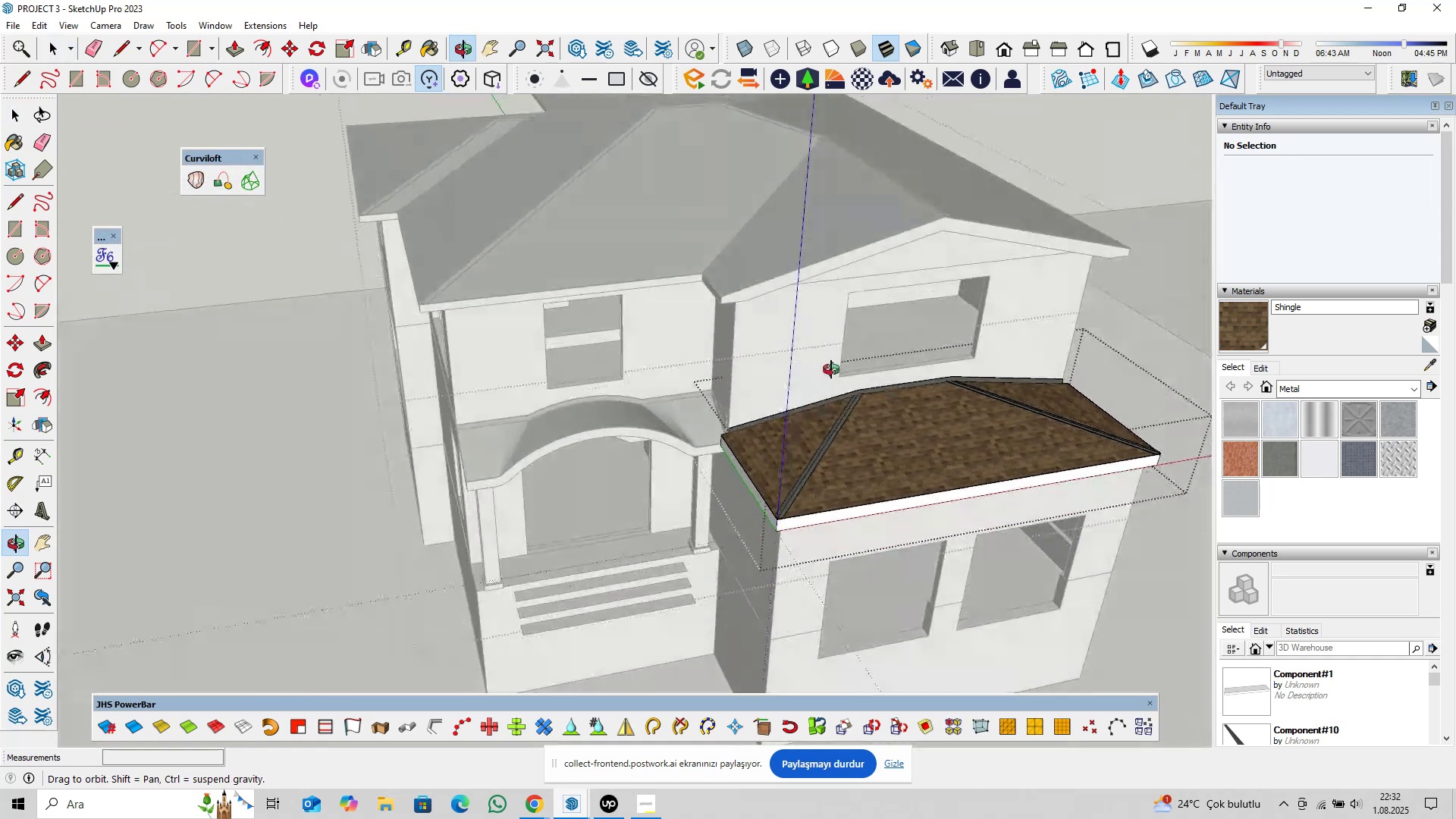 
key(Escape)
 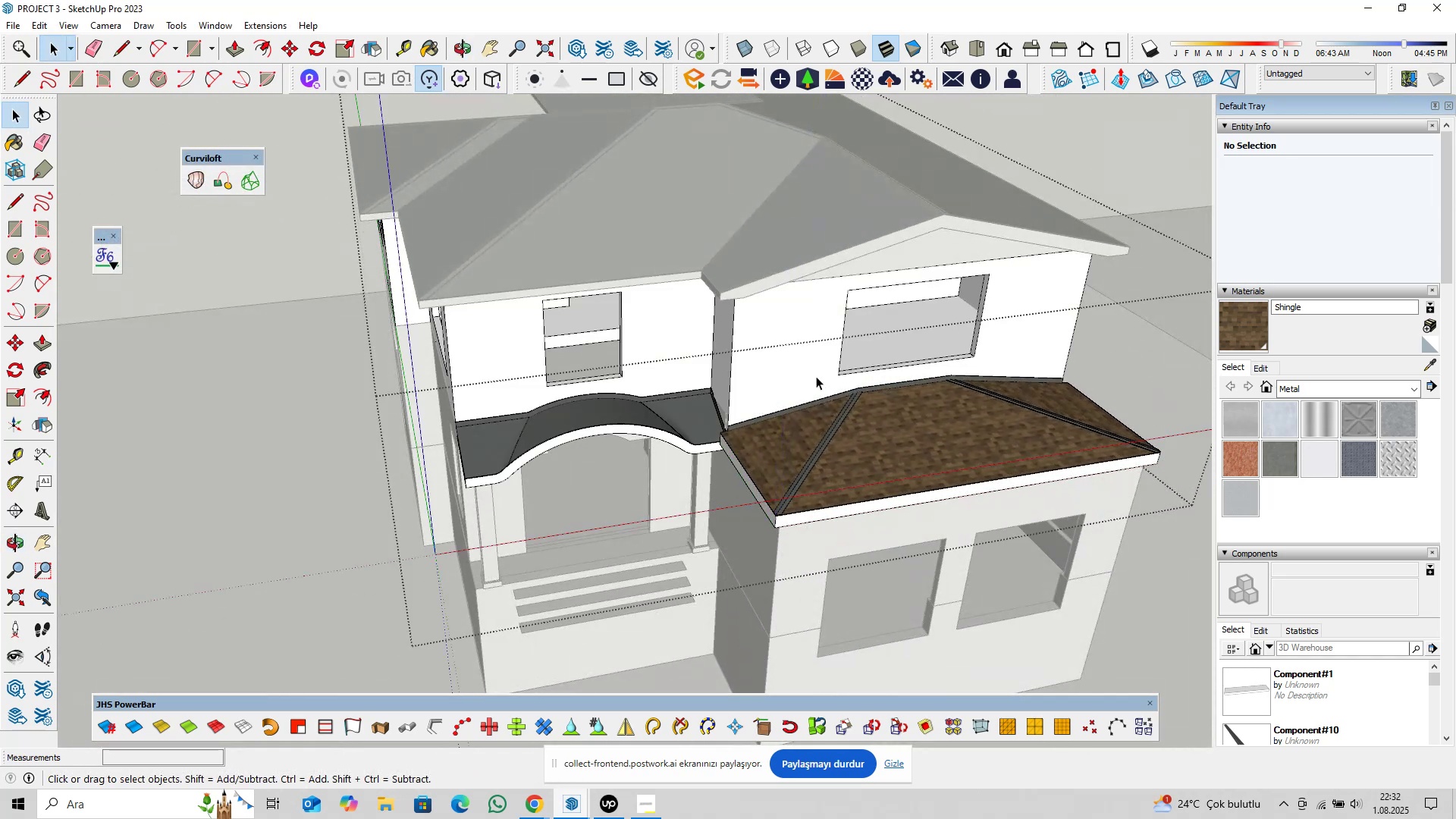 
scroll: coordinate [811, 384], scroll_direction: down, amount: 3.0
 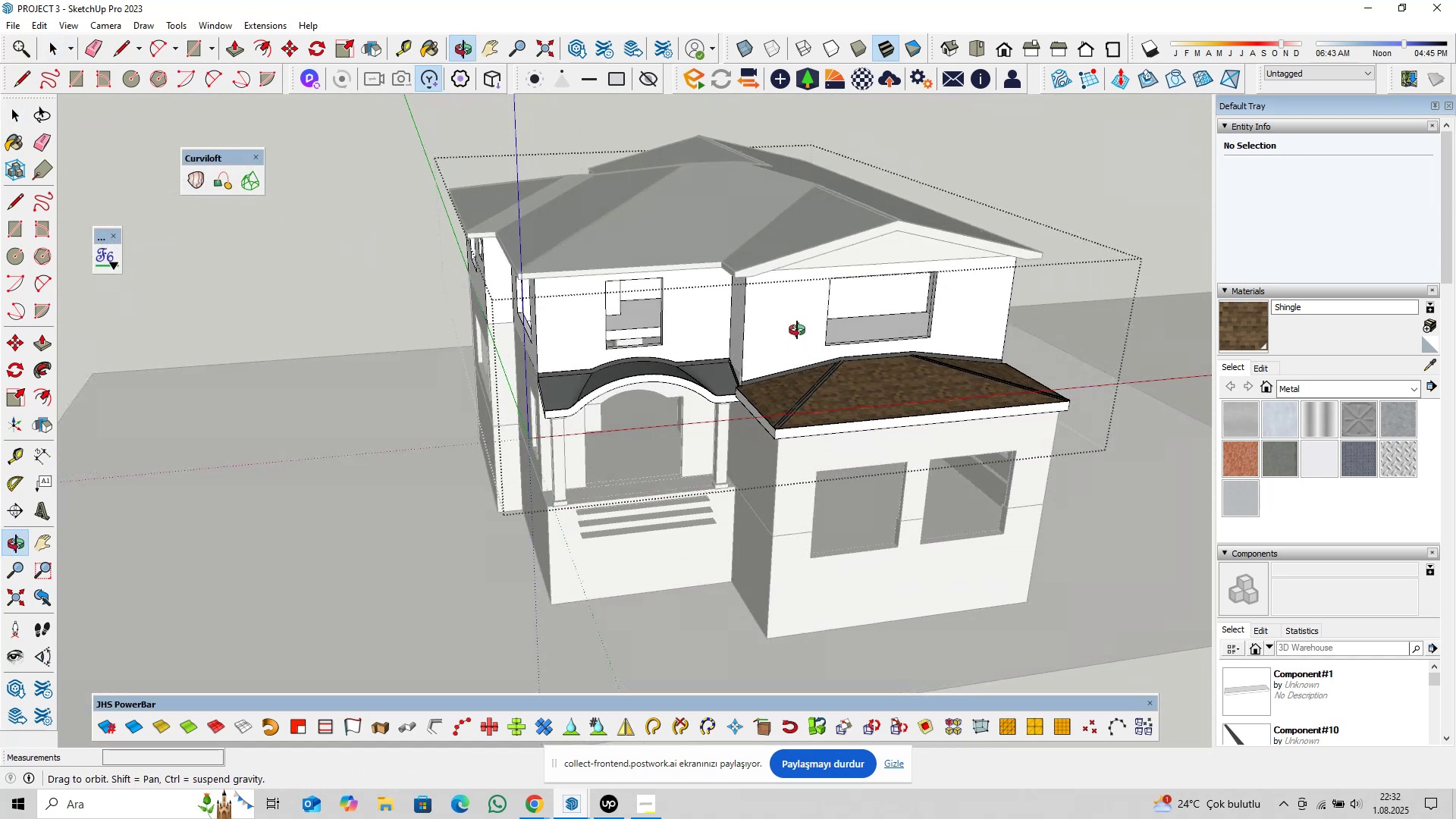 
key(Escape)
 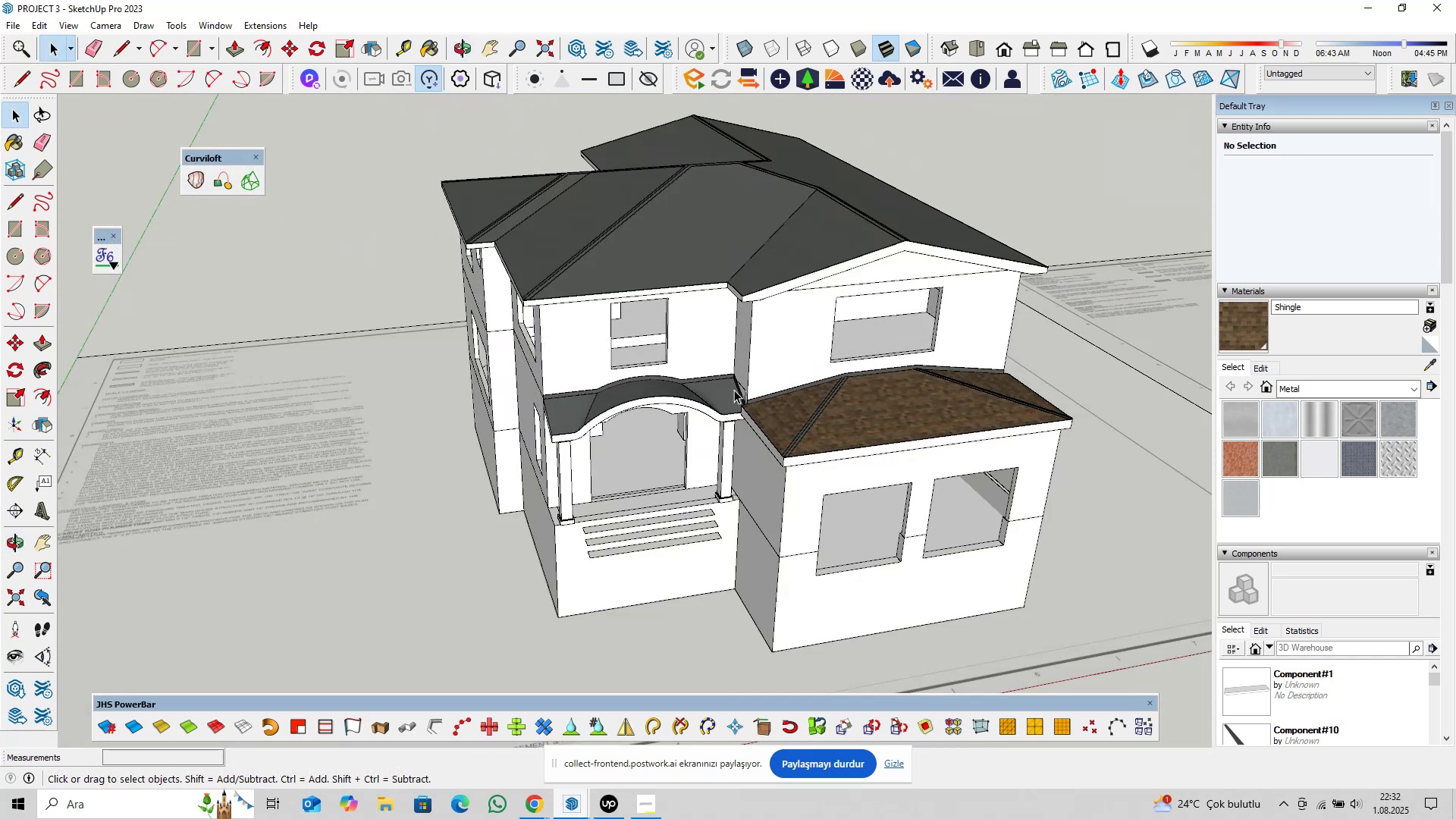 
scroll: coordinate [626, 381], scroll_direction: up, amount: 10.0
 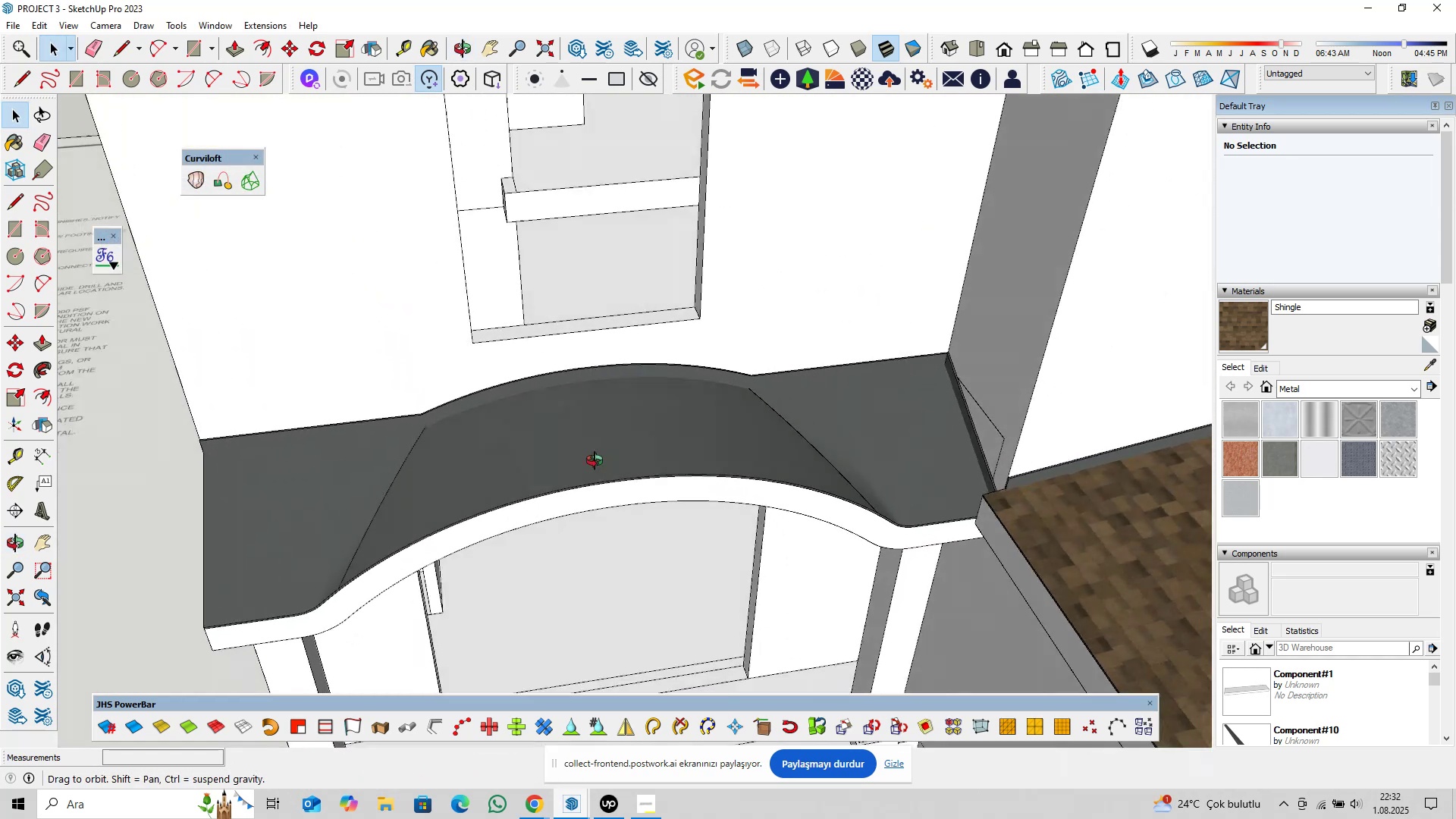 
key(Shift+ShiftLeft)
 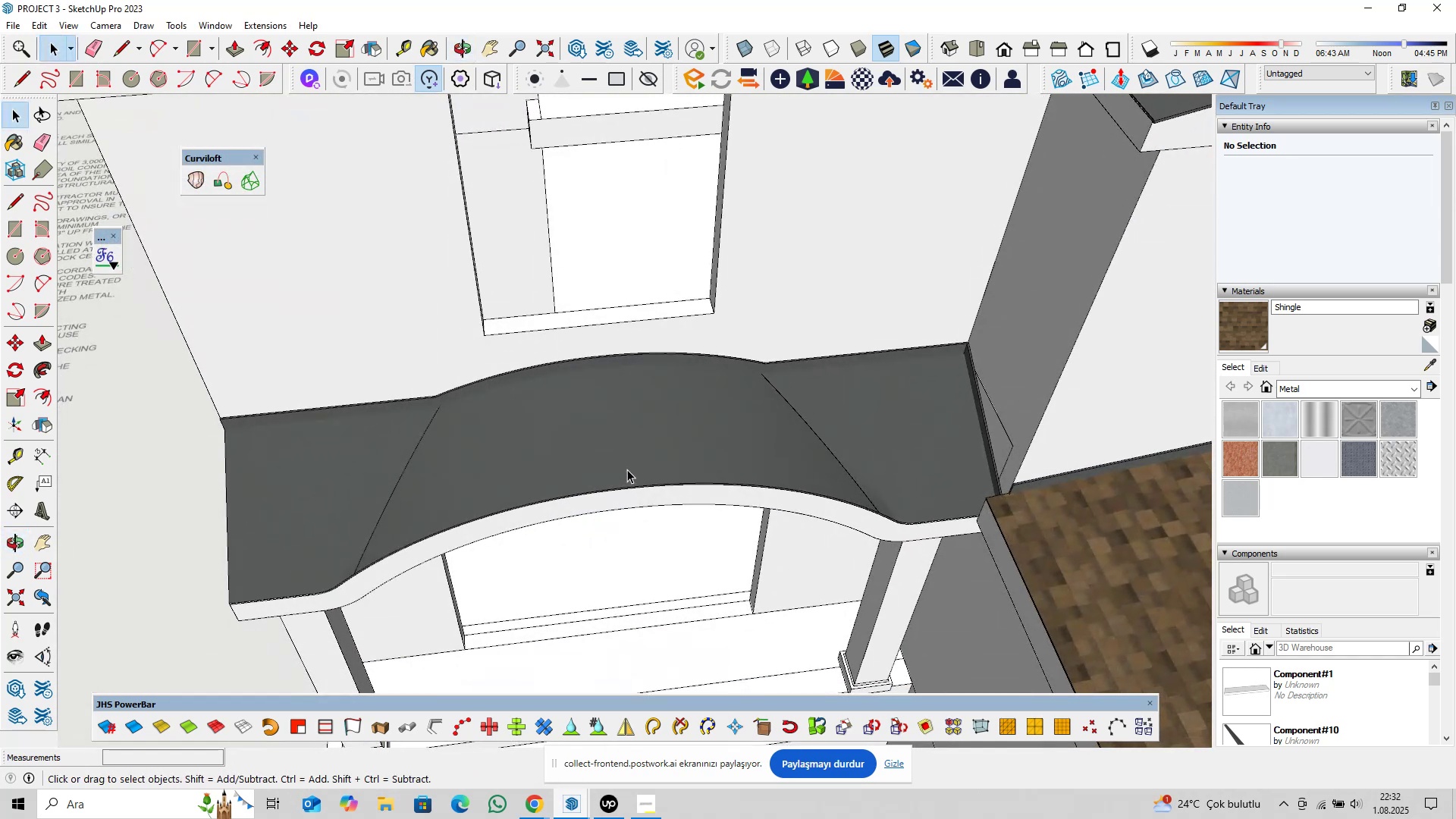 
double_click([627, 469])
 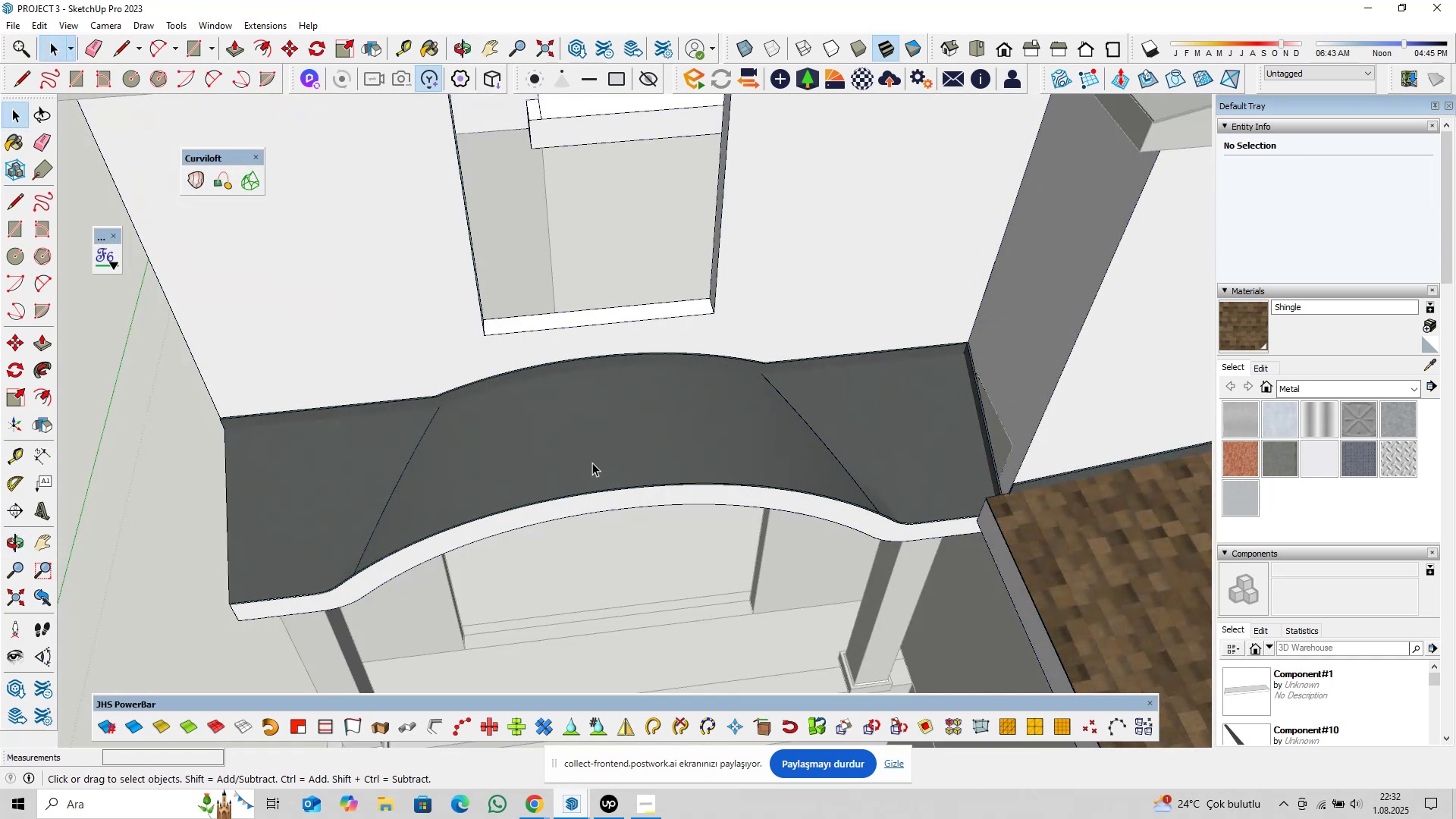 
triple_click([592, 463])
 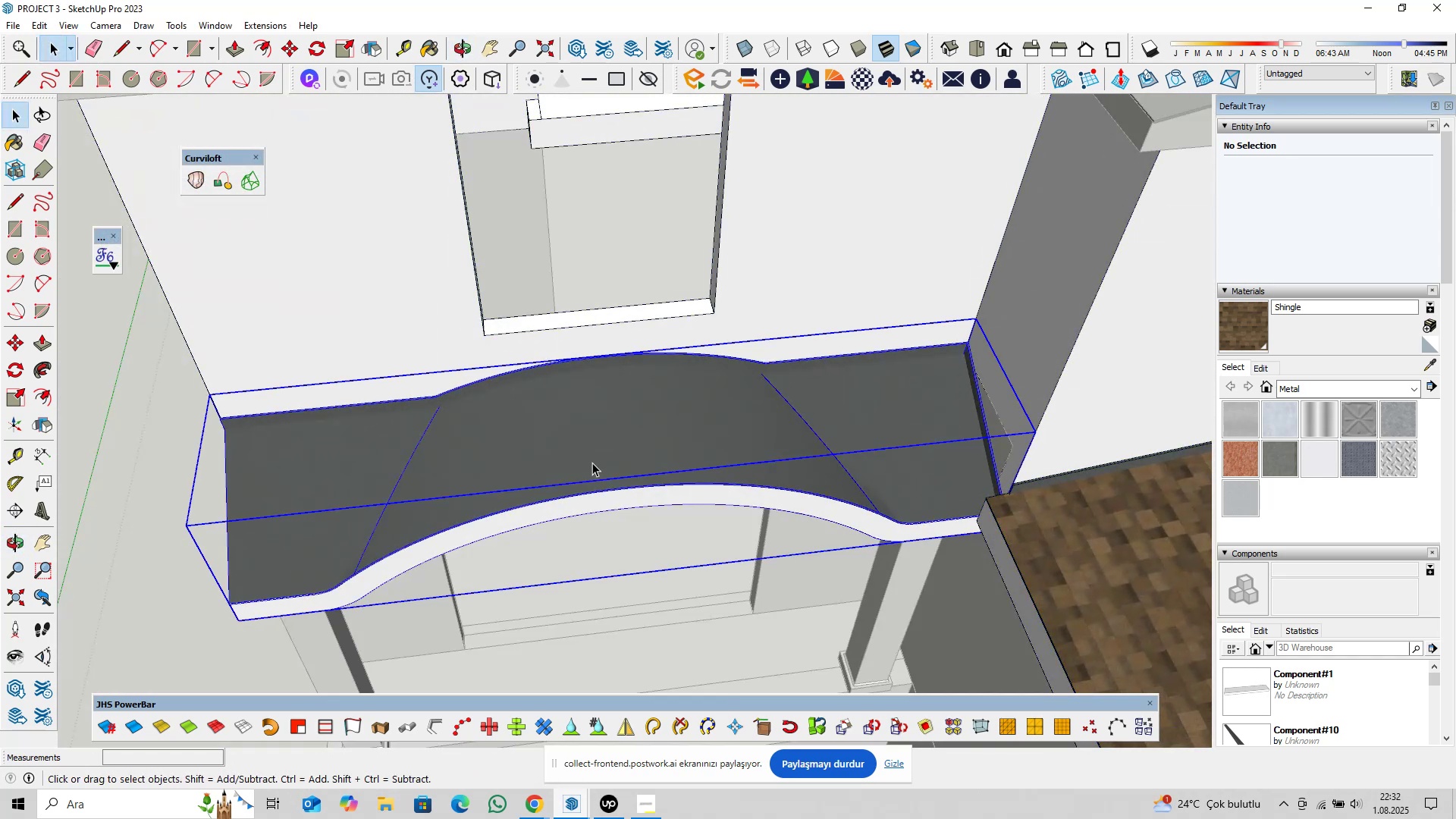 
triple_click([592, 463])
 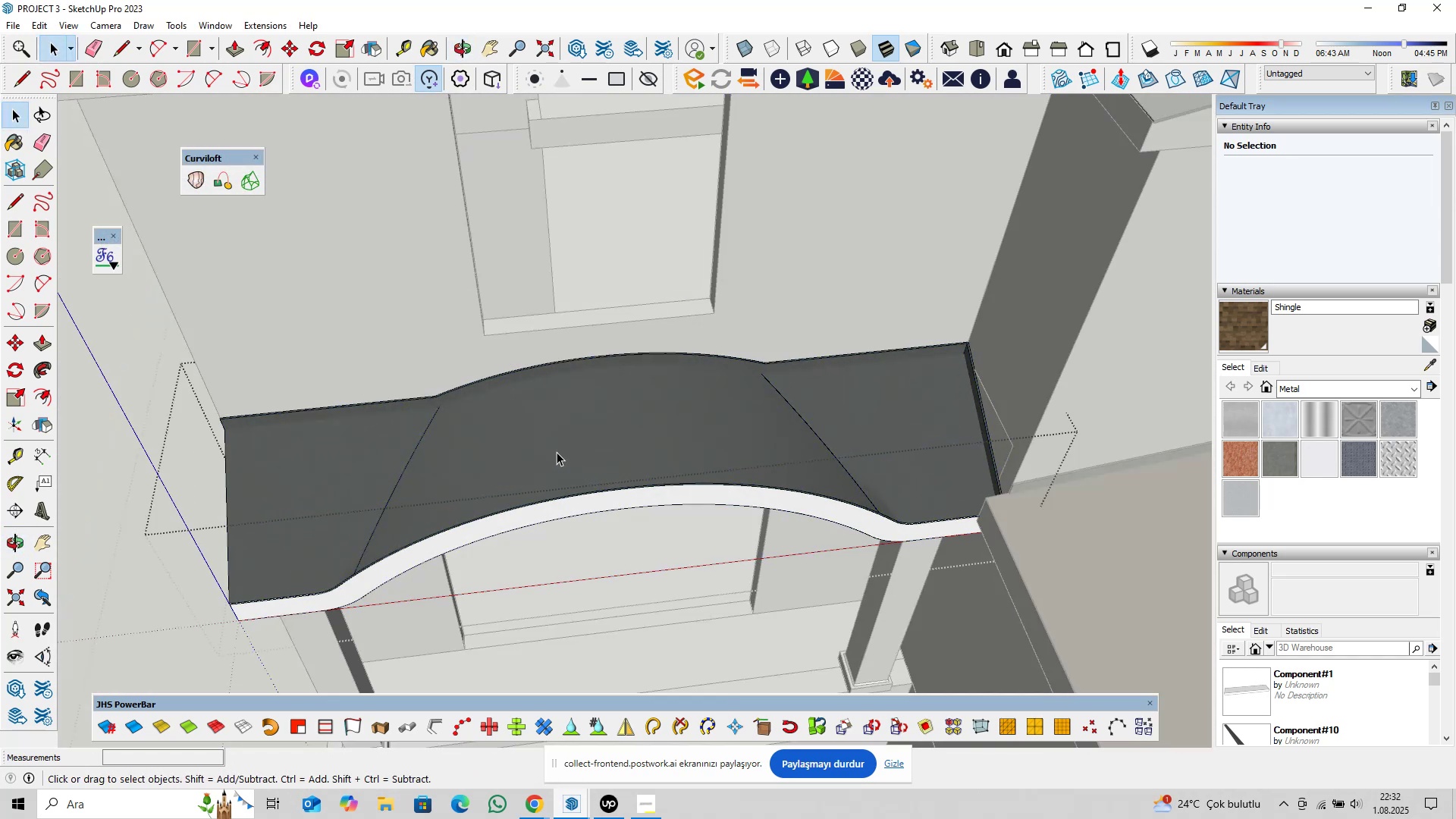 
triple_click([555, 450])
 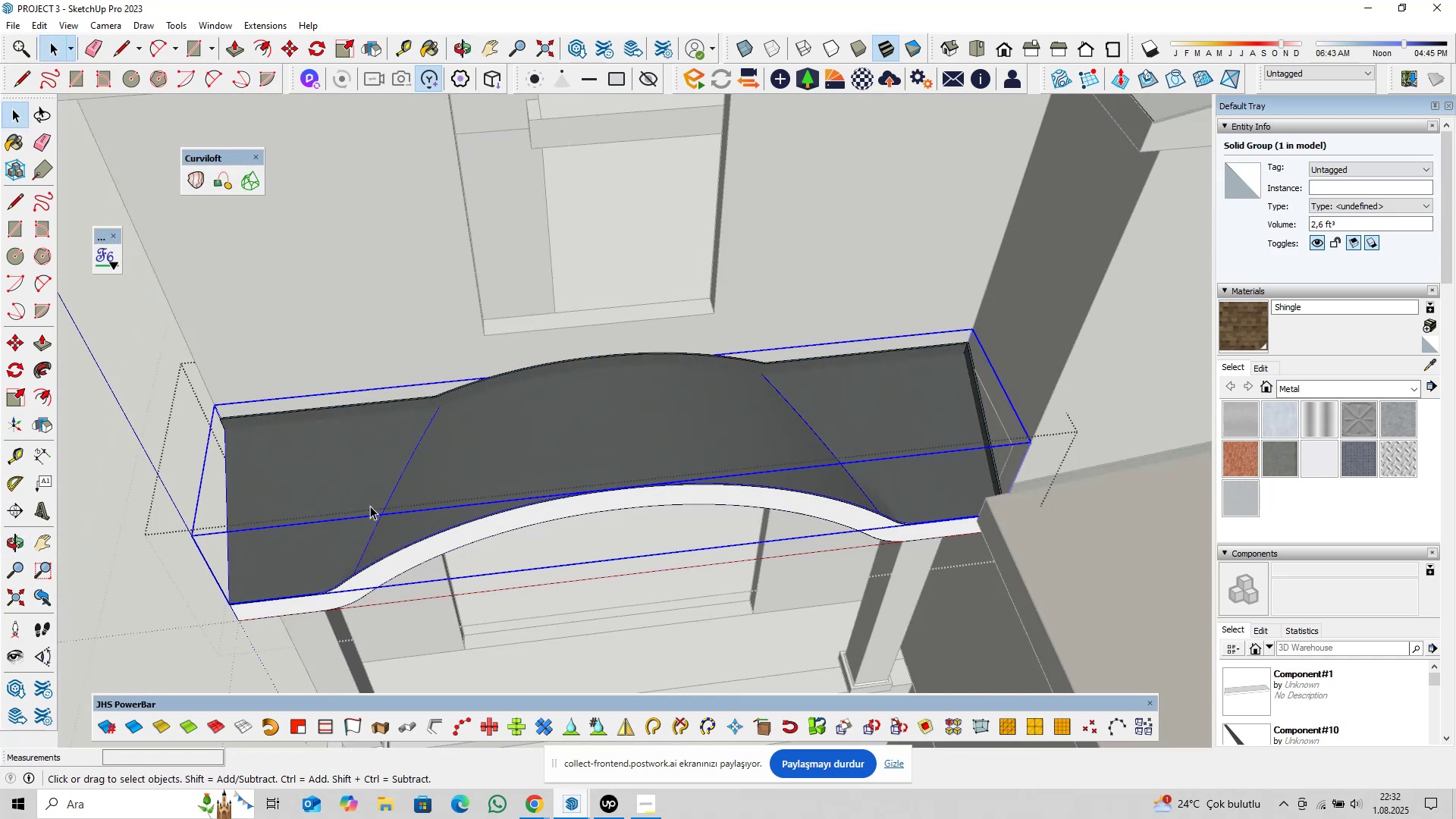 
double_click([370, 506])
 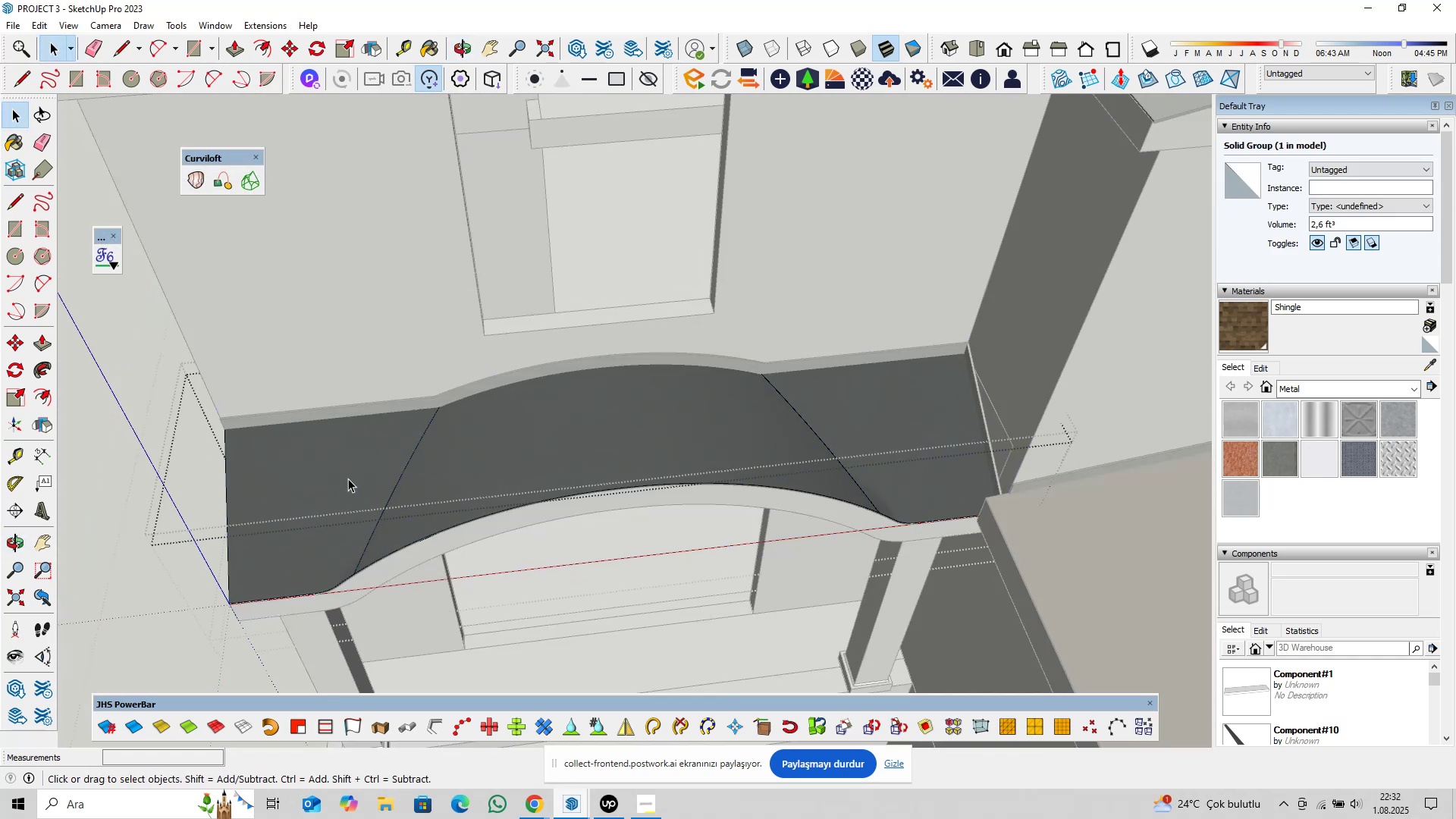 
triple_click([348, 479])
 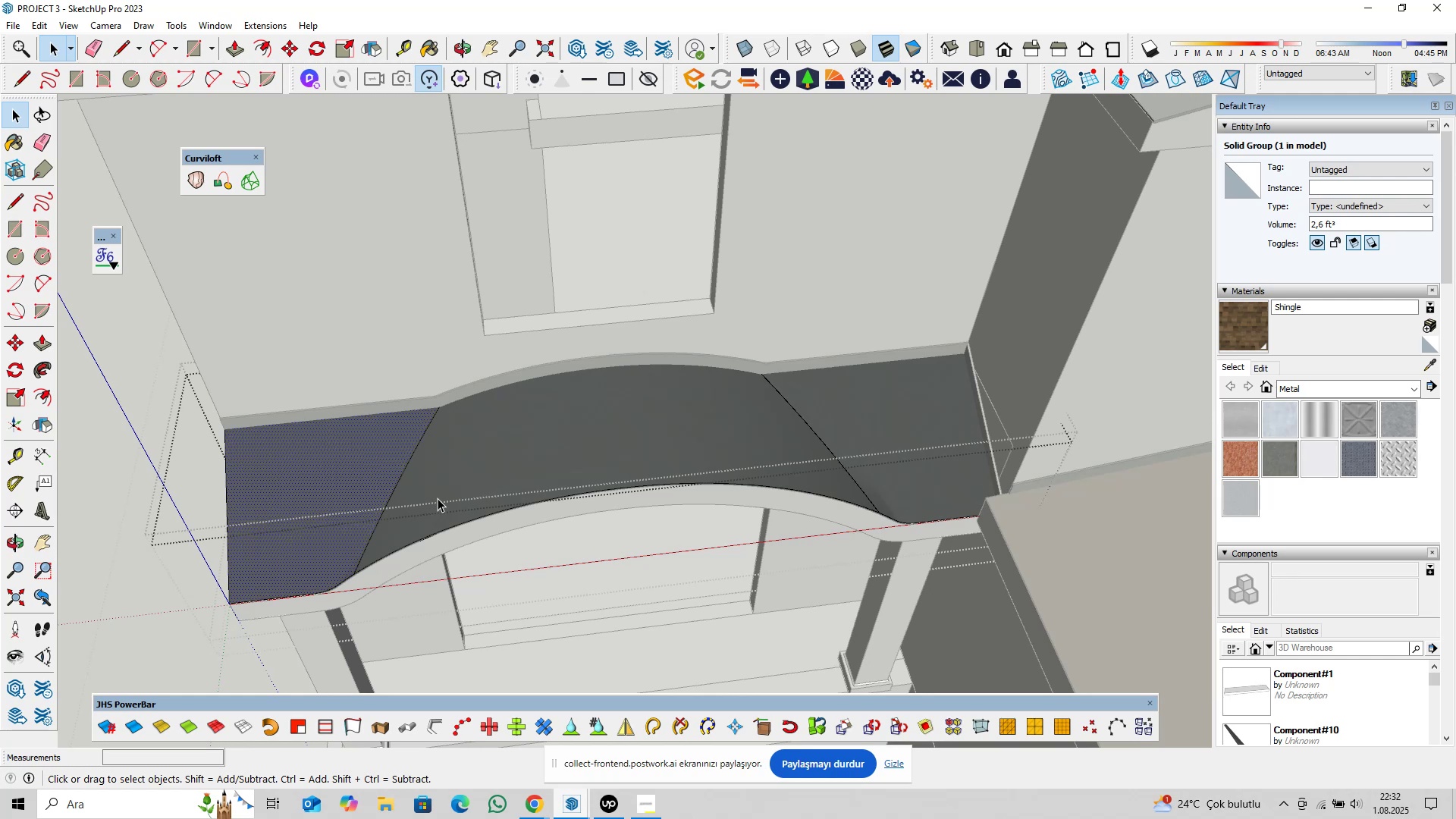 
hold_key(key=ControlLeft, duration=0.8)
triple_click([495, 470])
 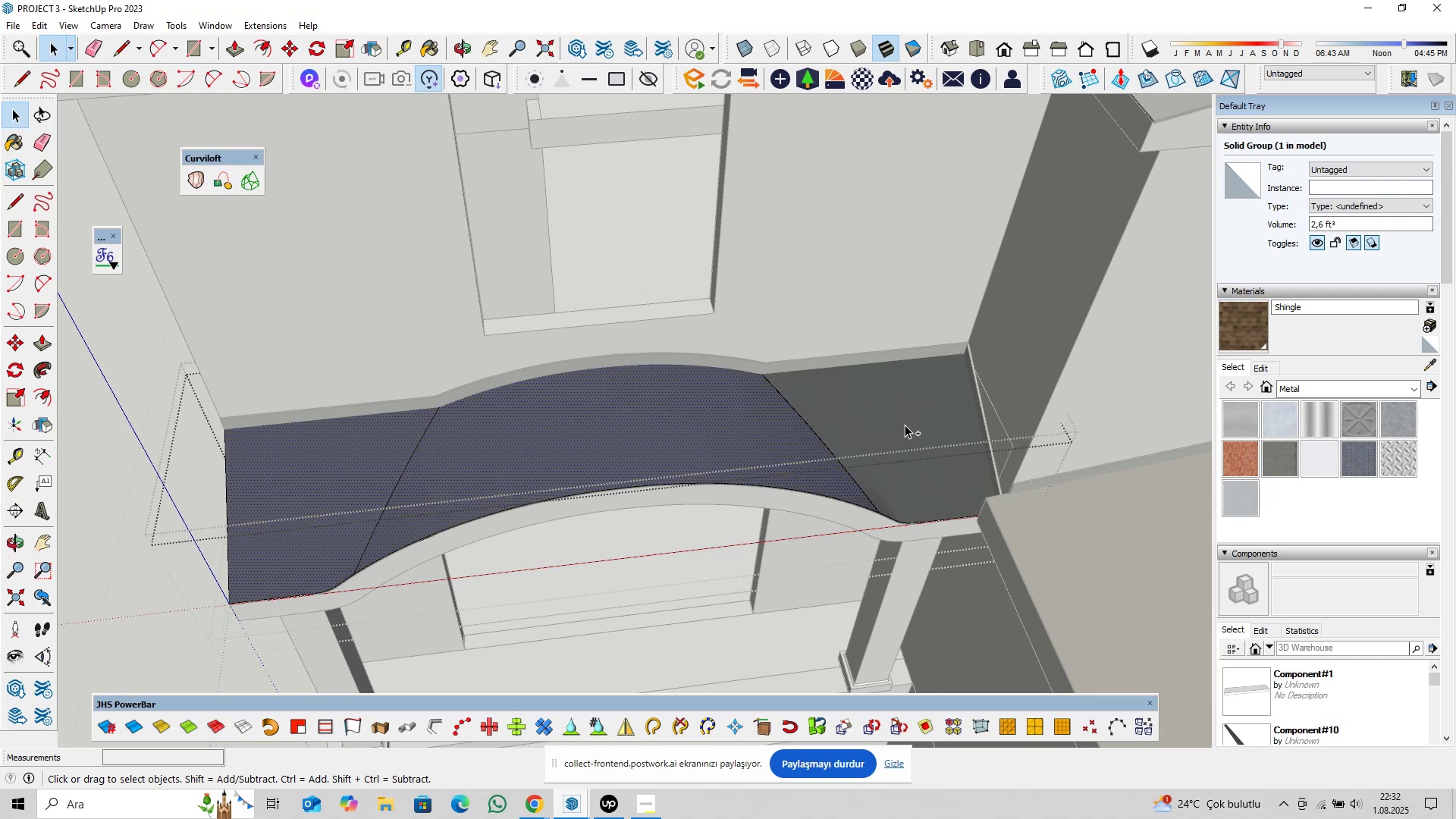 
triple_click([918, 425])
 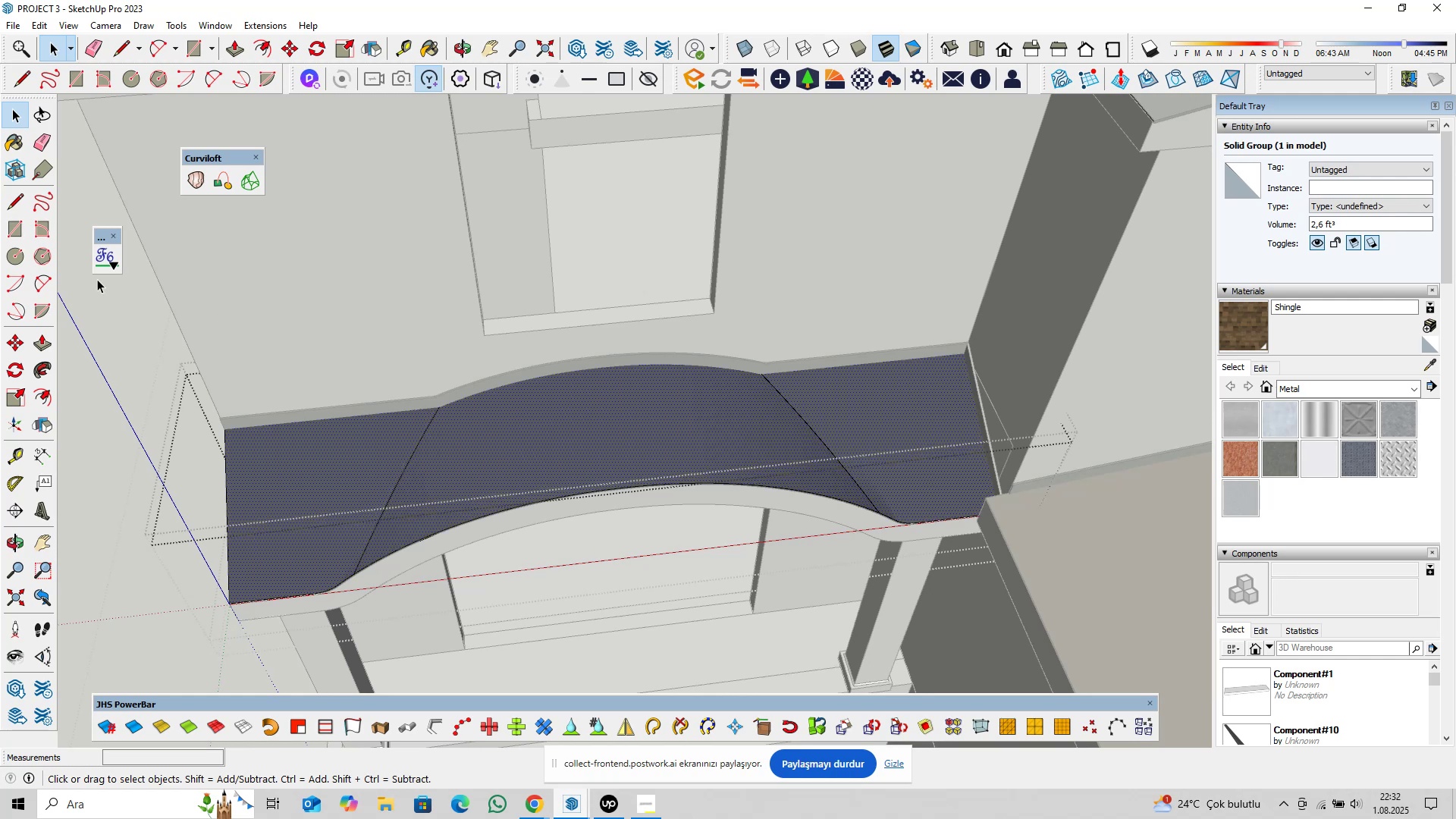 
left_click([106, 267])
 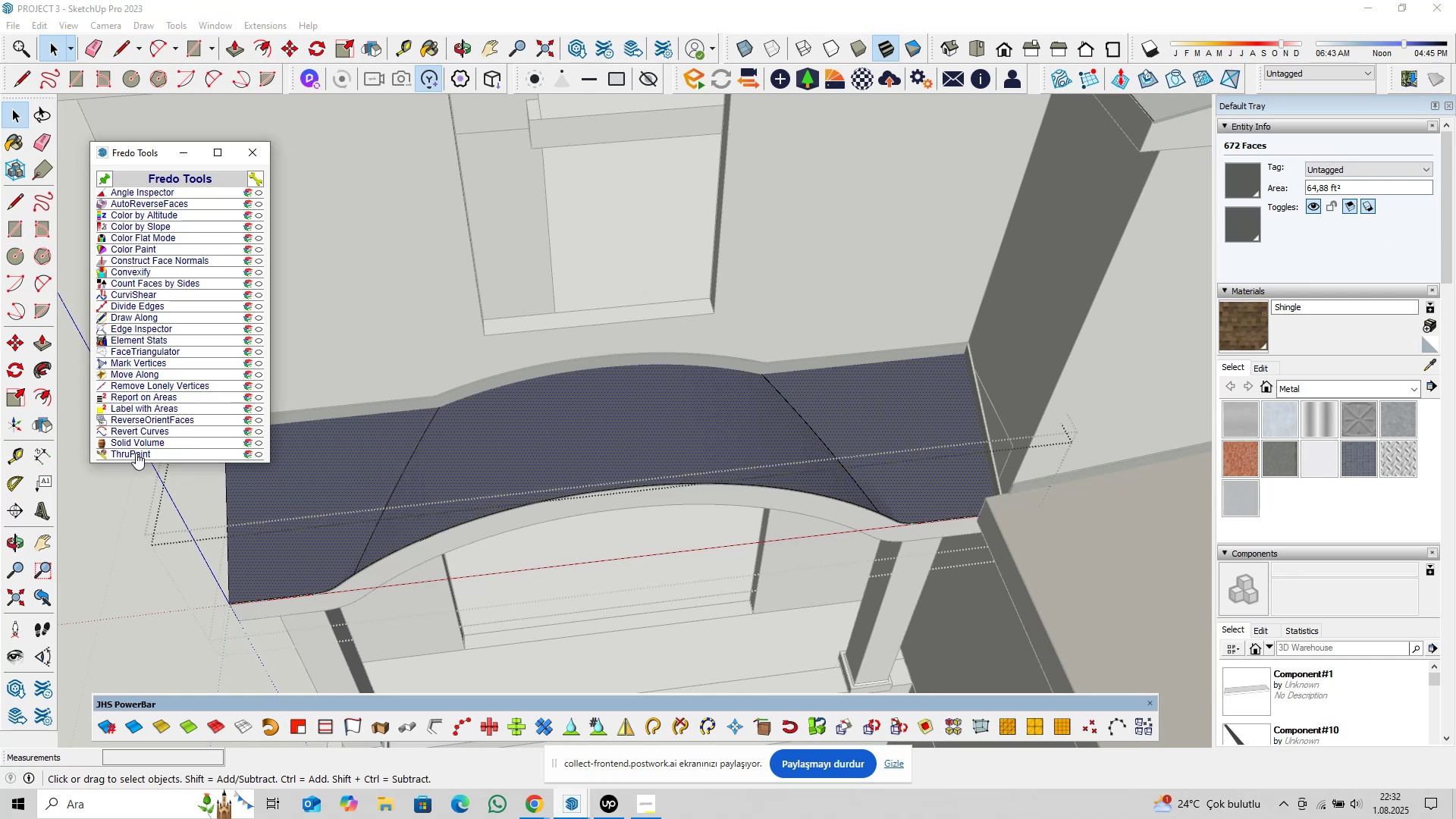 
left_click([136, 456])
 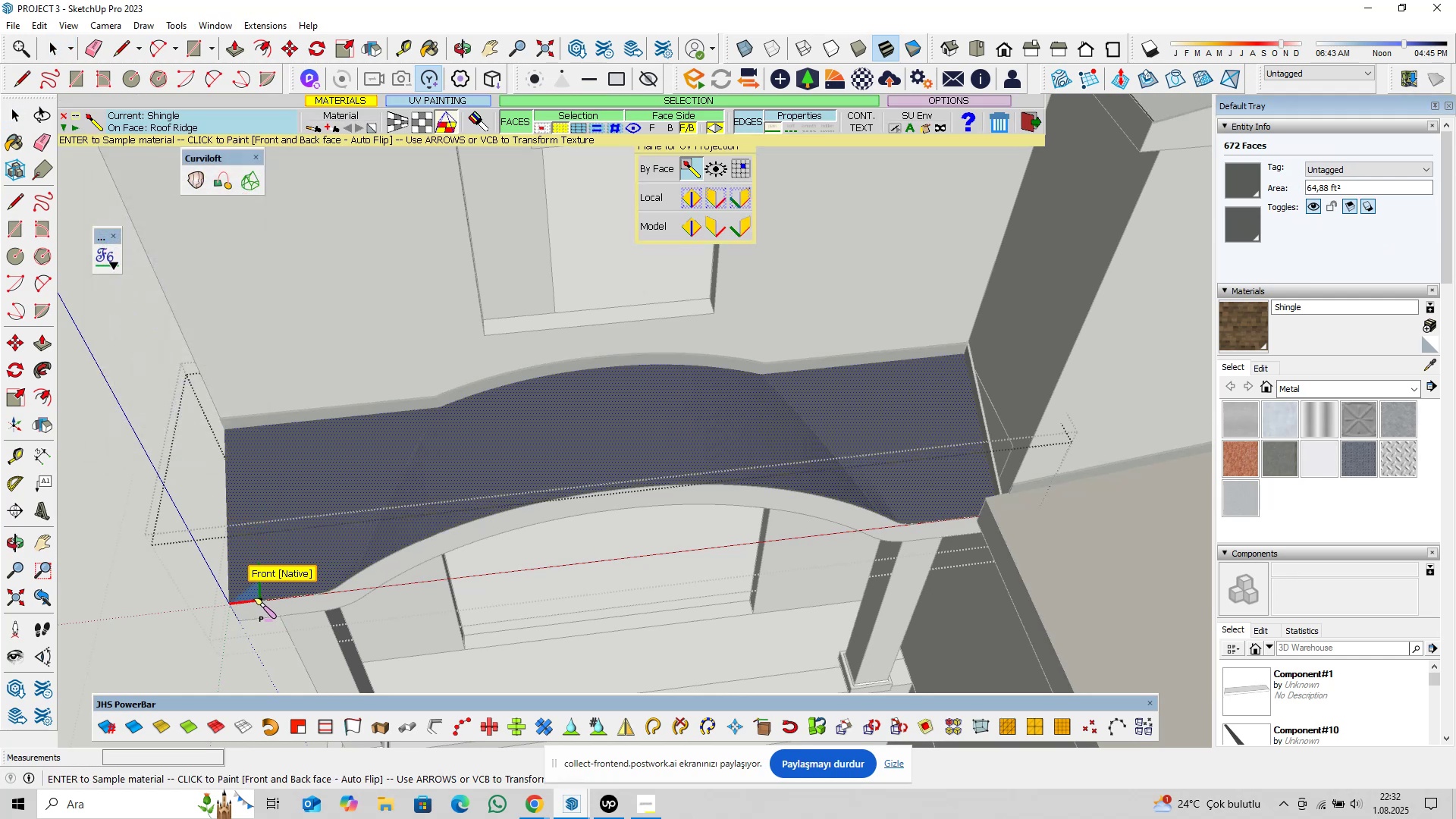 
wait(6.56)
 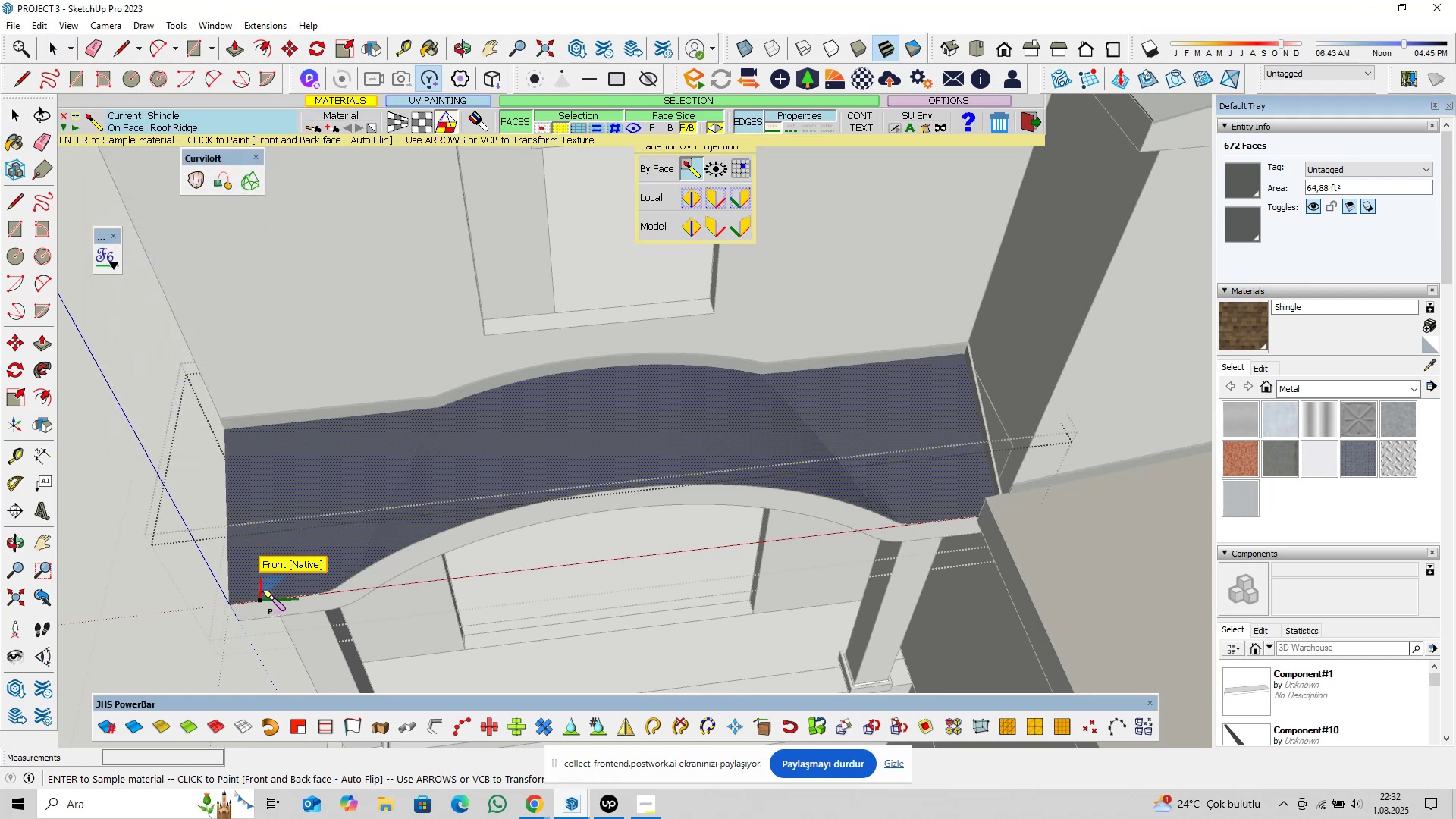 
left_click([252, 598])
 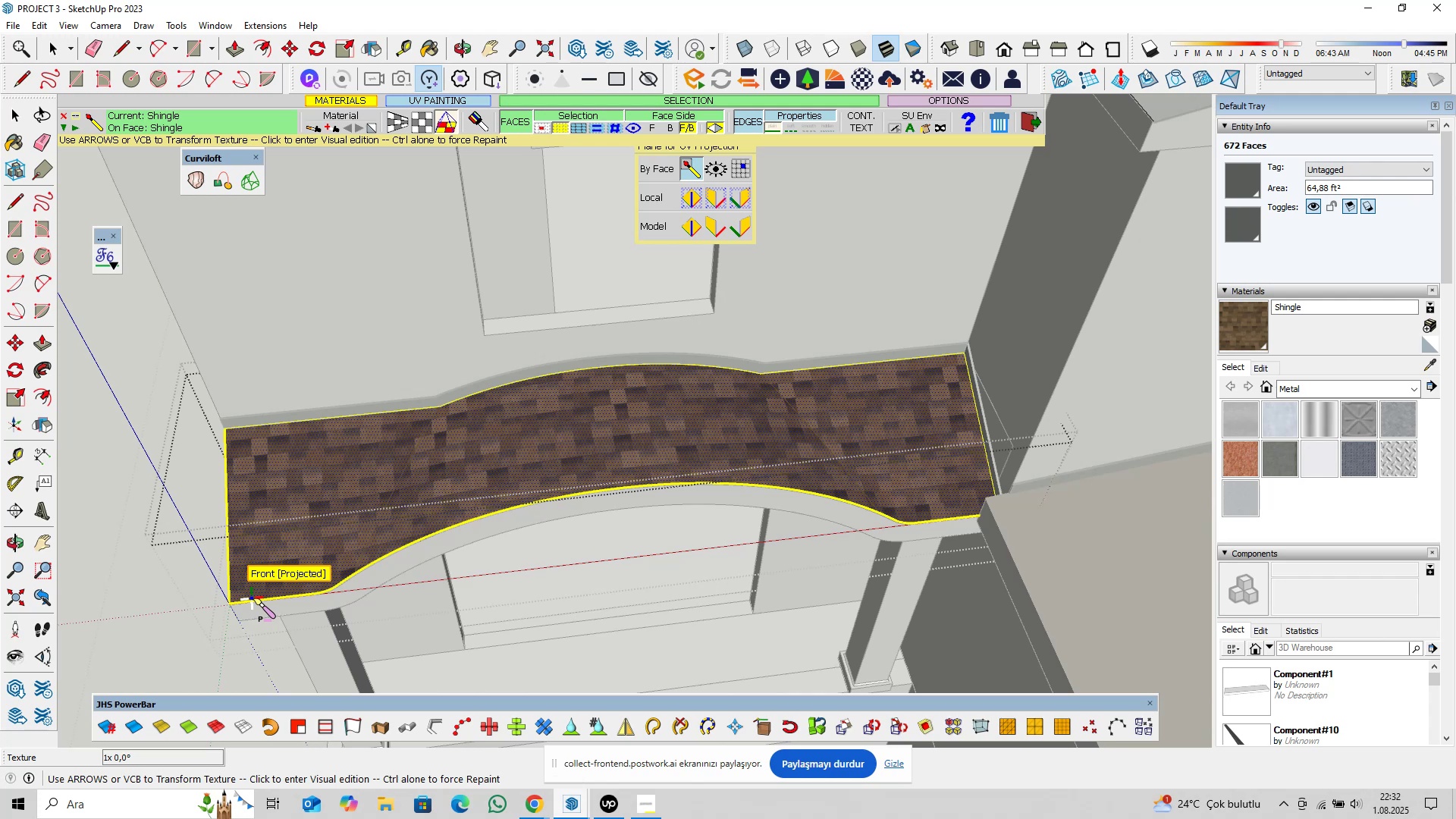 
key(Space)
 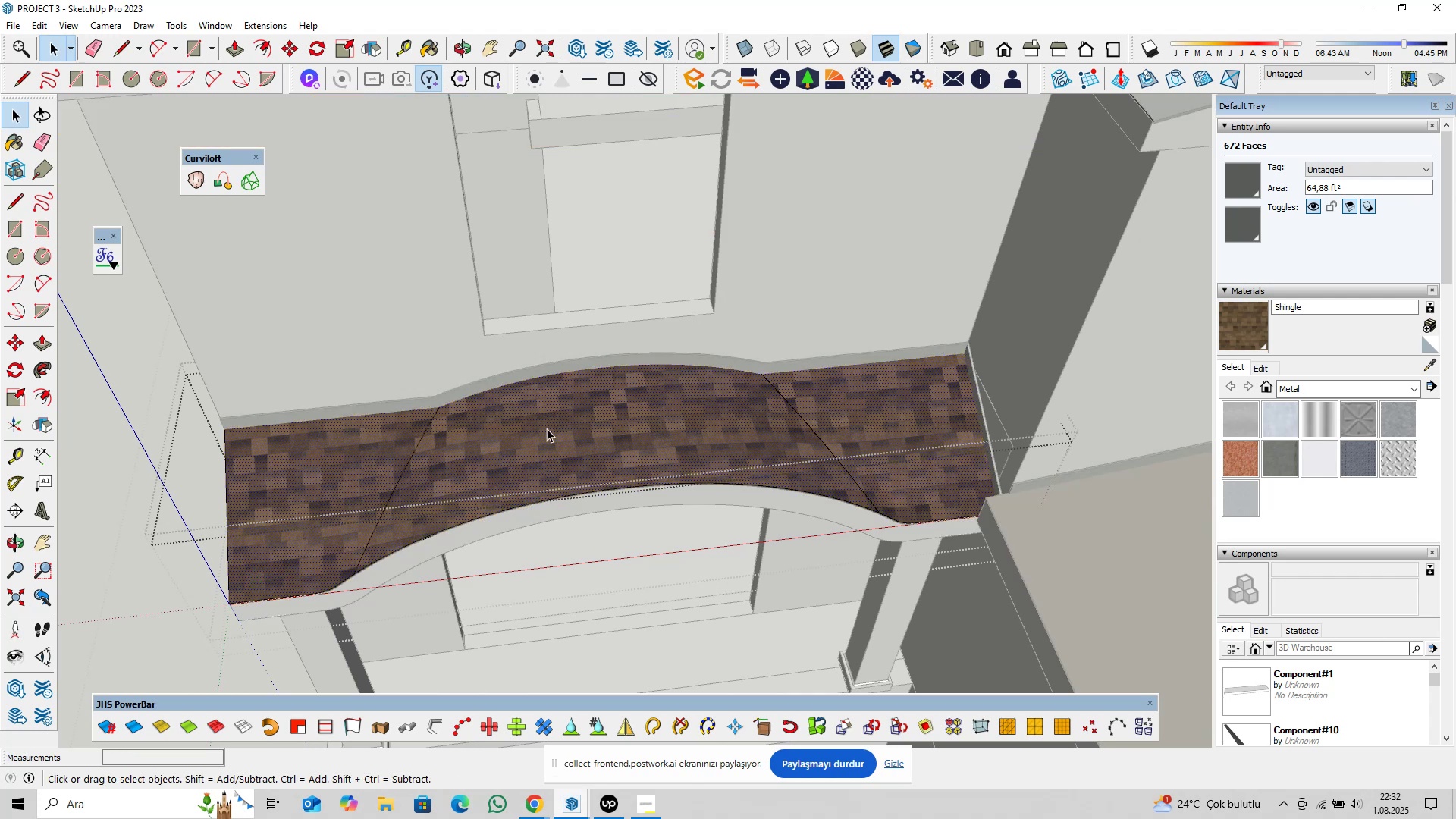 
scroll: coordinate [550, 428], scroll_direction: down, amount: 4.0
 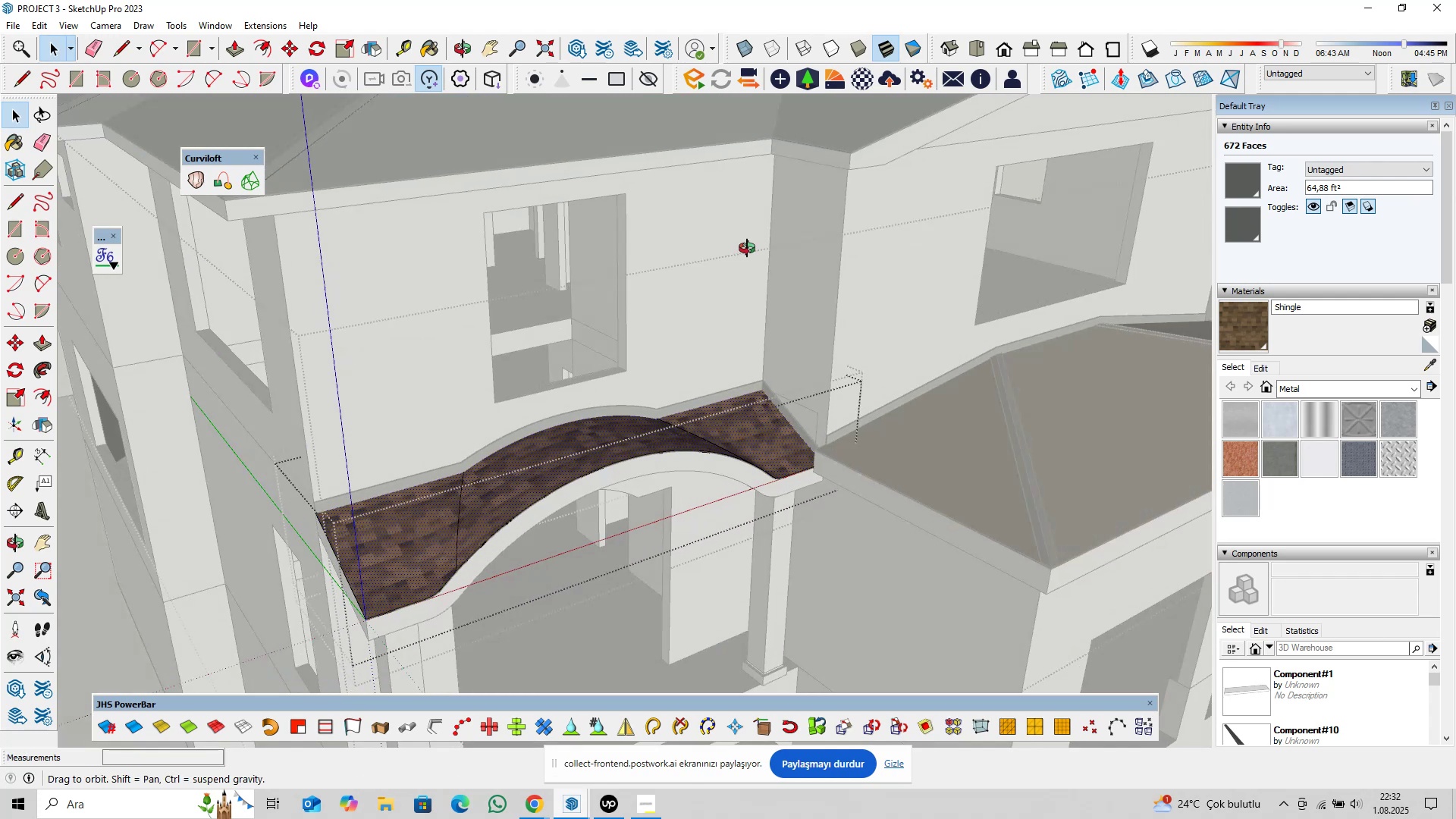 
scroll: coordinate [456, 554], scroll_direction: up, amount: 8.0
 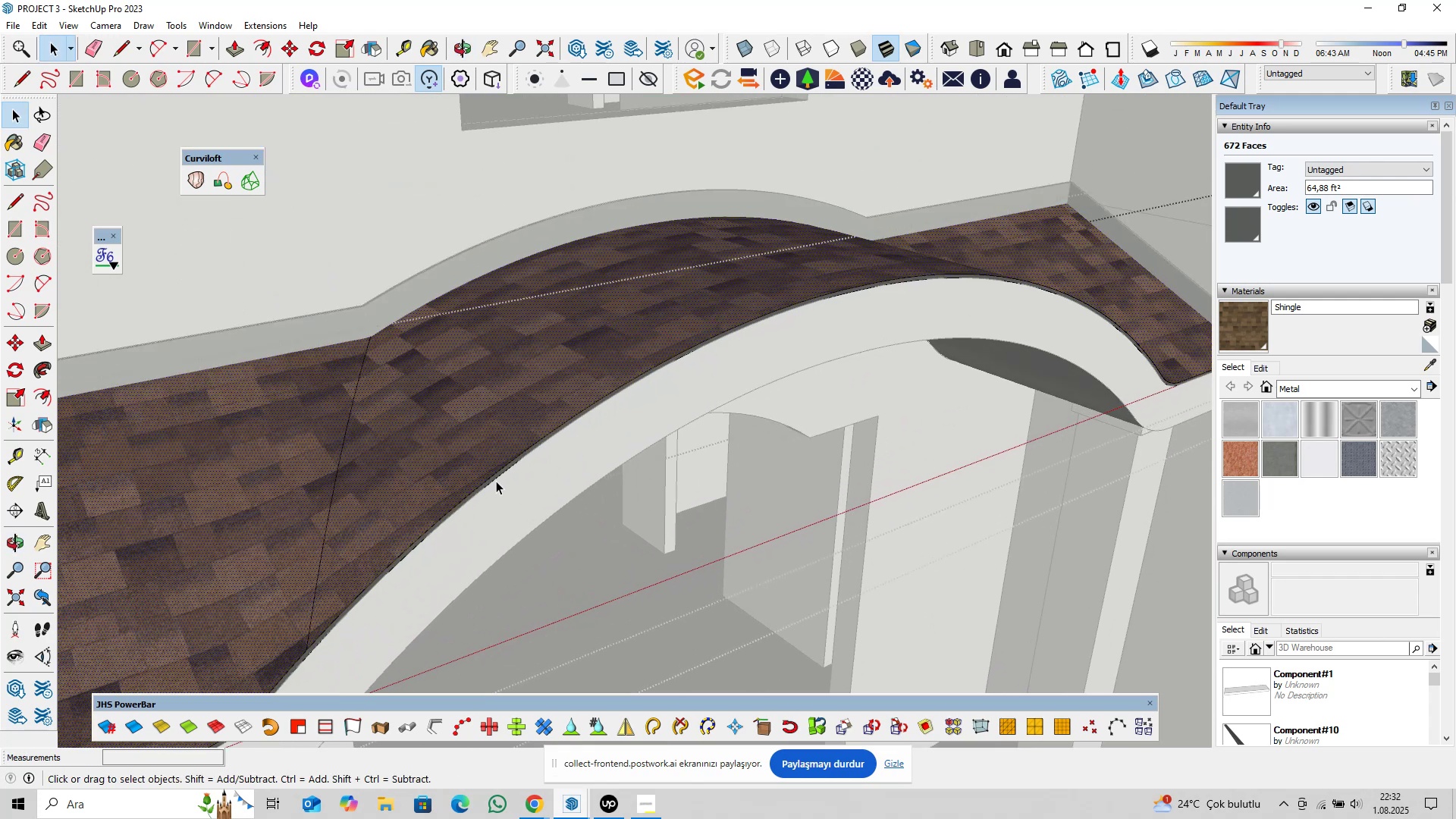 
scroll: coordinate [502, 469], scroll_direction: down, amount: 9.0
 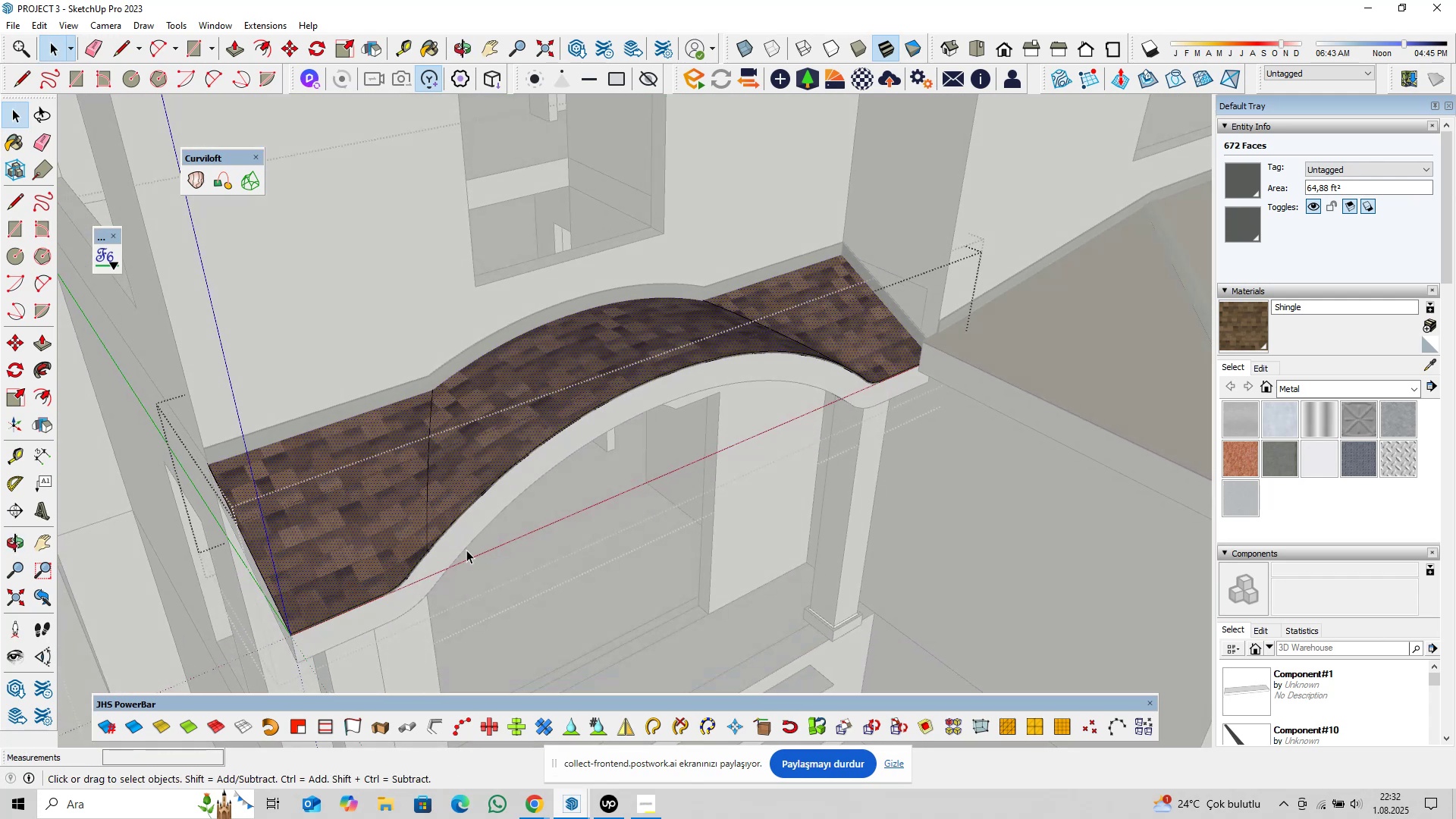 
key(Escape)
 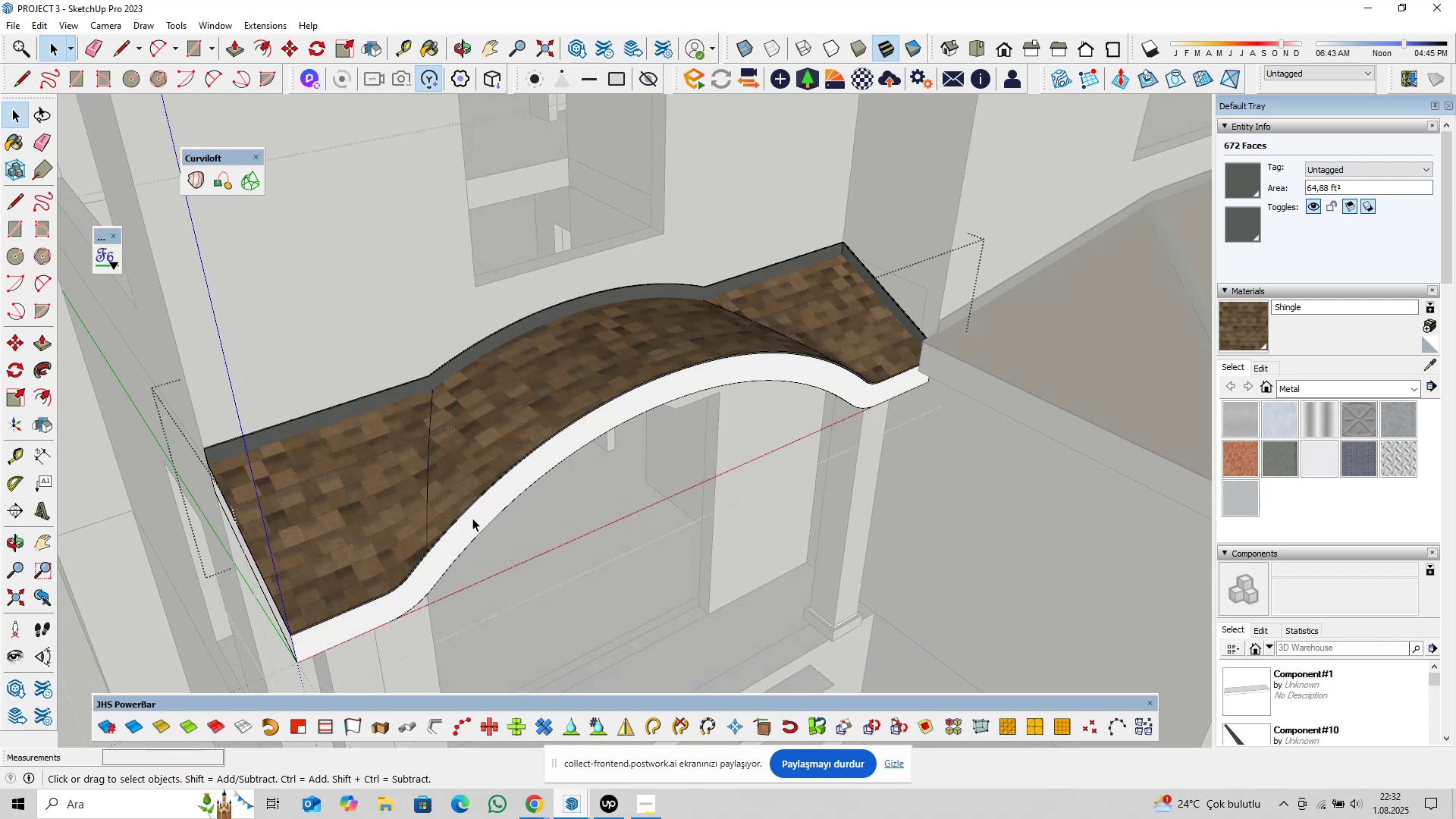 
scroll: coordinate [494, 494], scroll_direction: down, amount: 11.0
 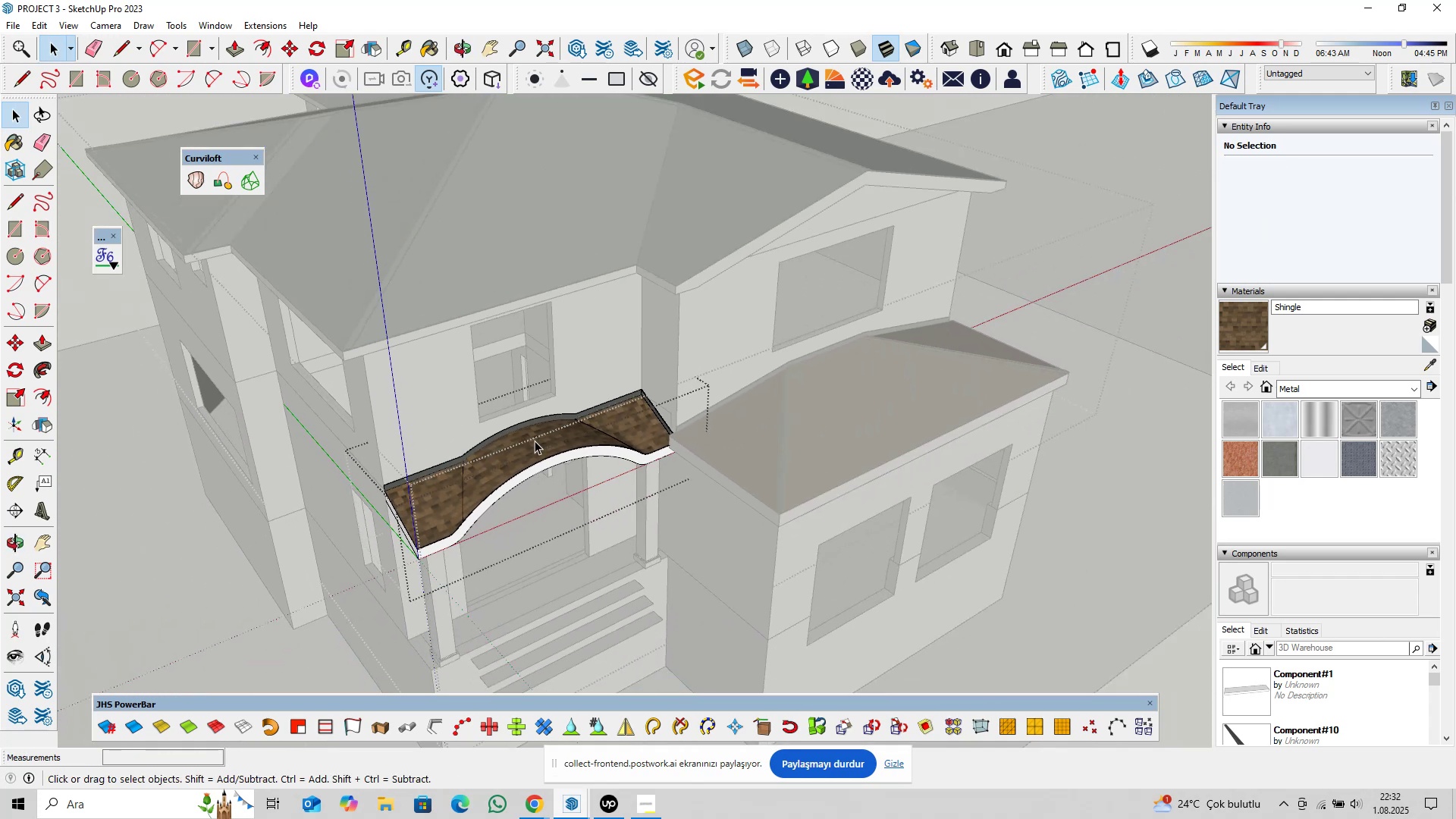 
hold_key(key=ShiftLeft, duration=0.31)
 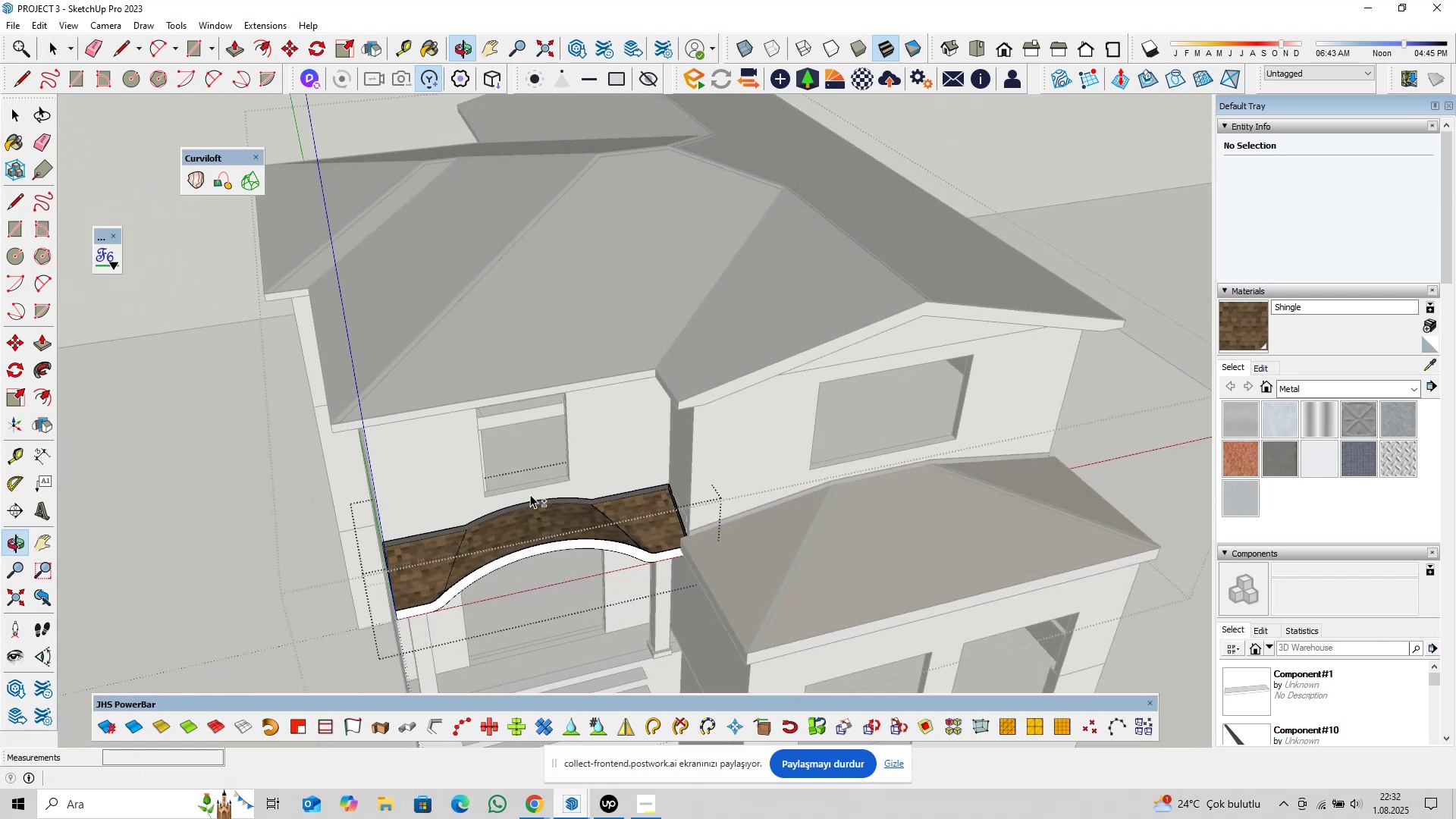 
key(Escape)
 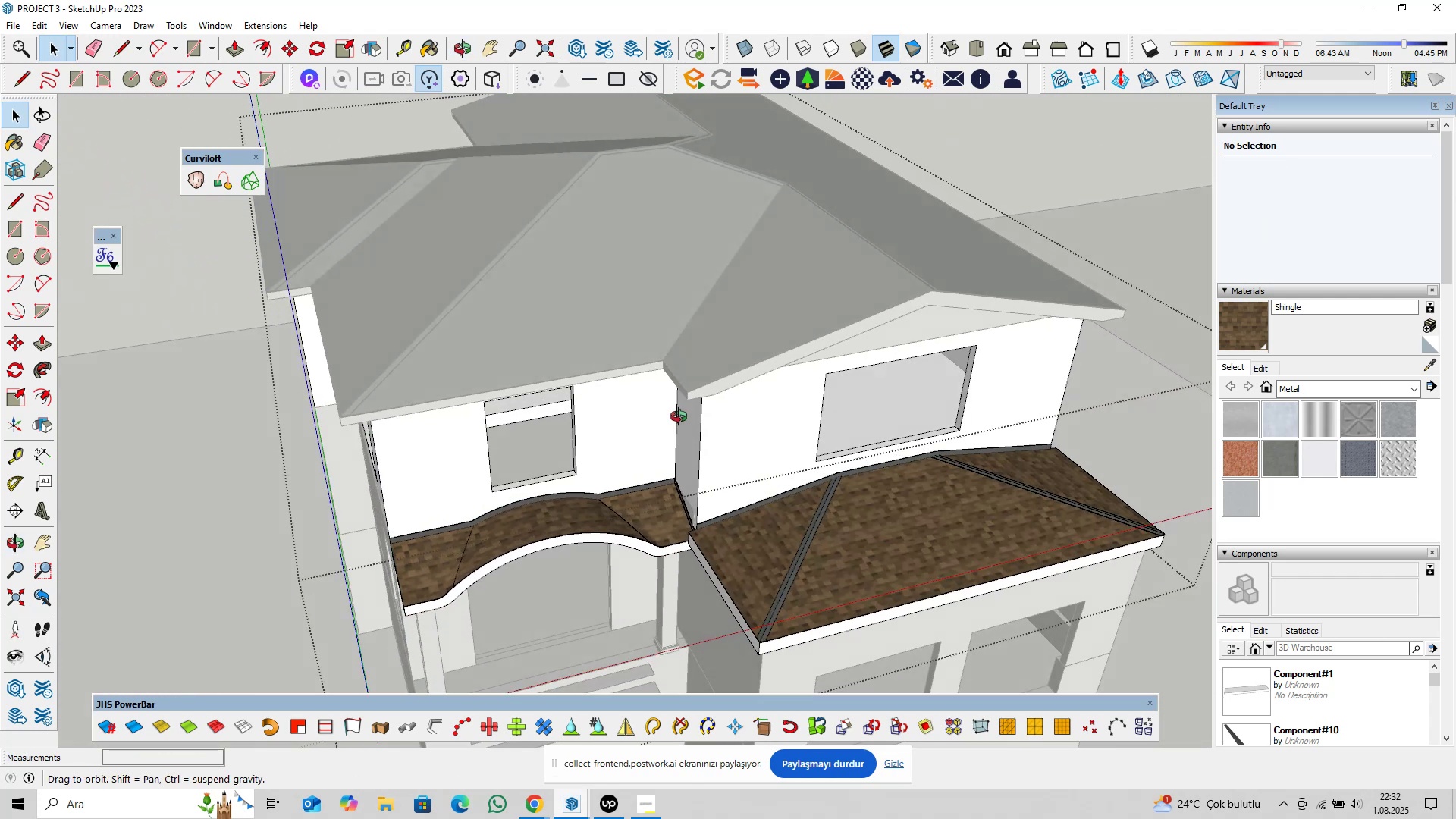 
hold_key(key=ShiftLeft, duration=0.37)
 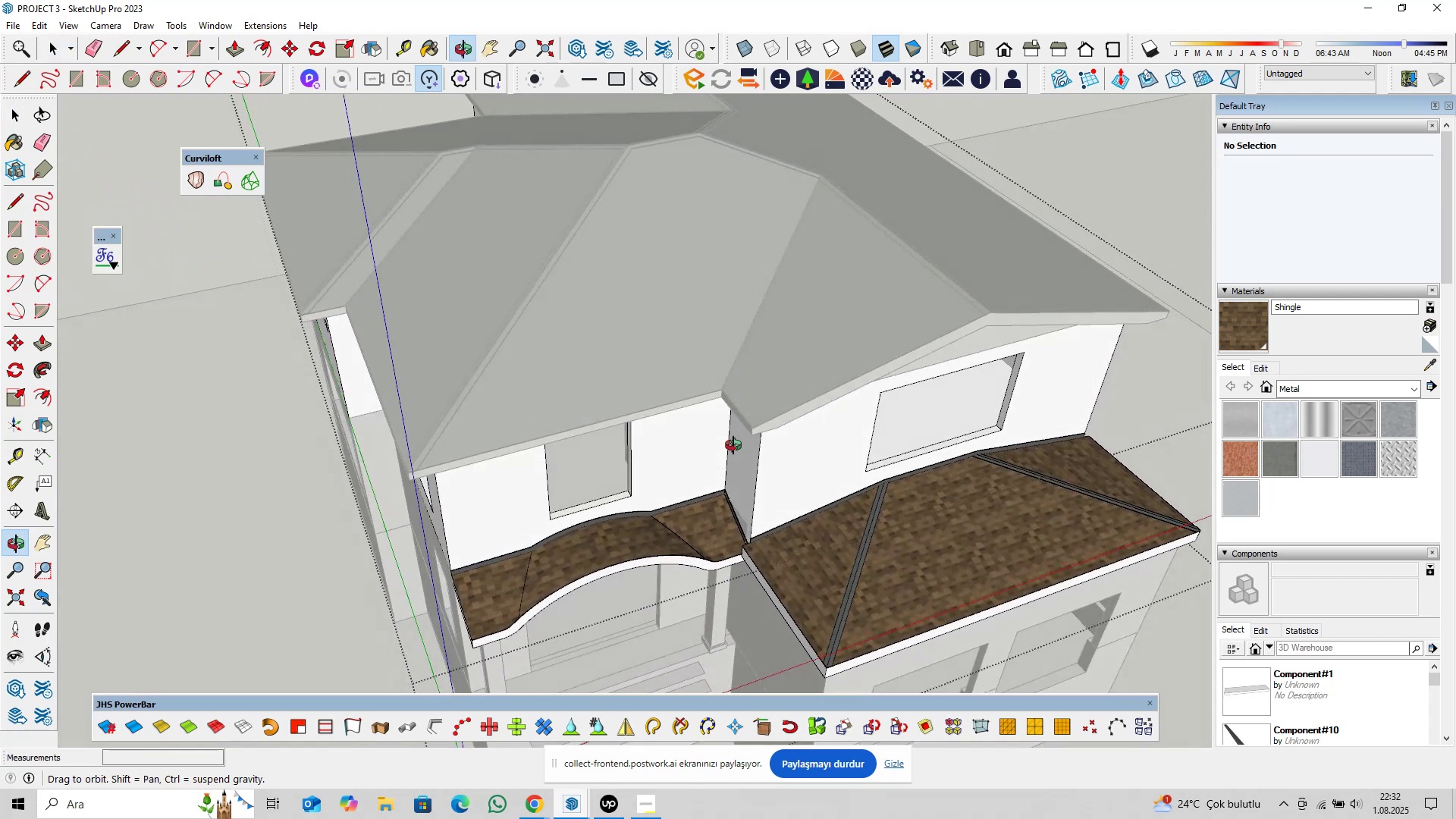 
hold_key(key=ShiftLeft, duration=0.33)
 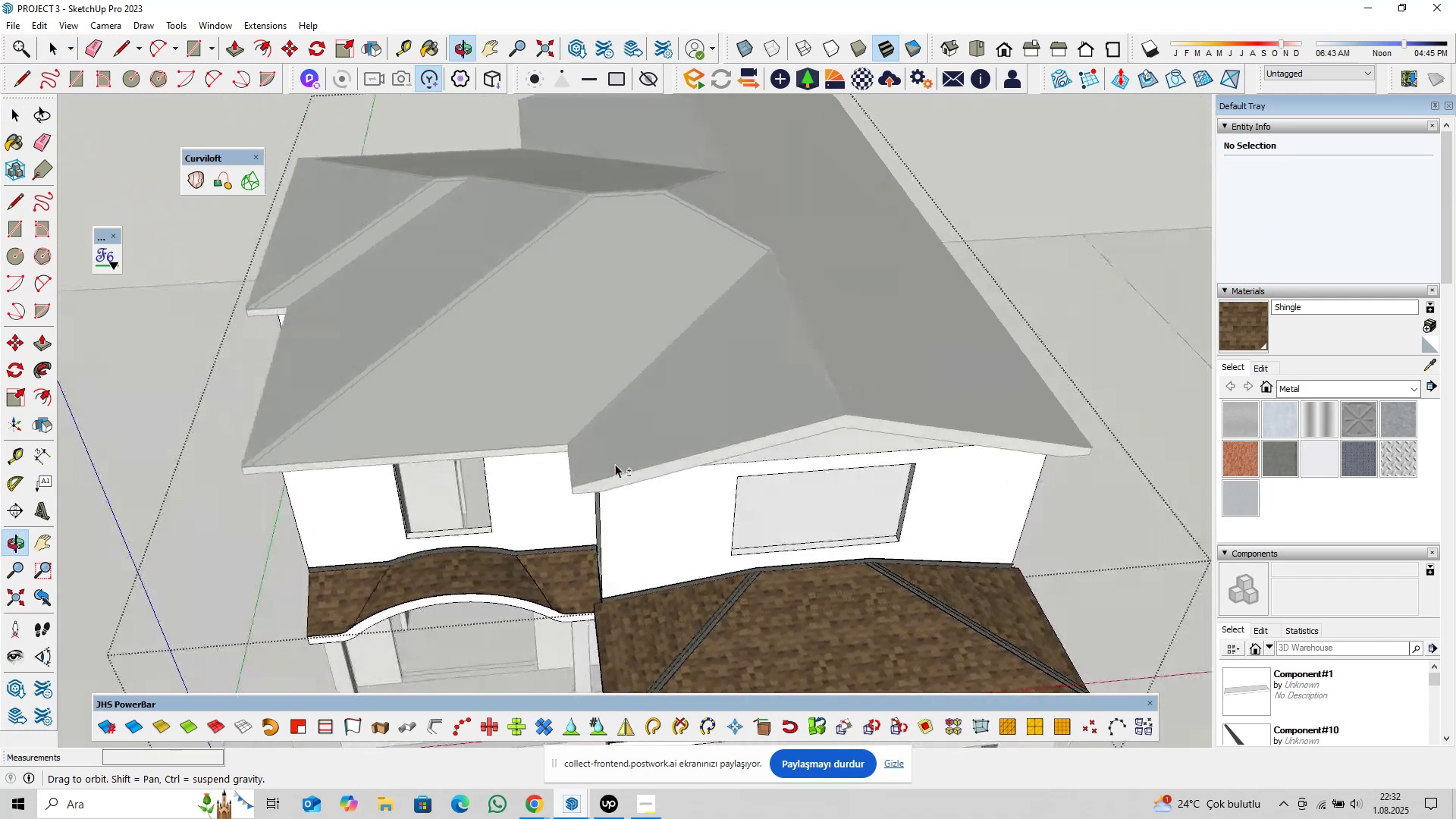 
key(Shift+ShiftLeft)
 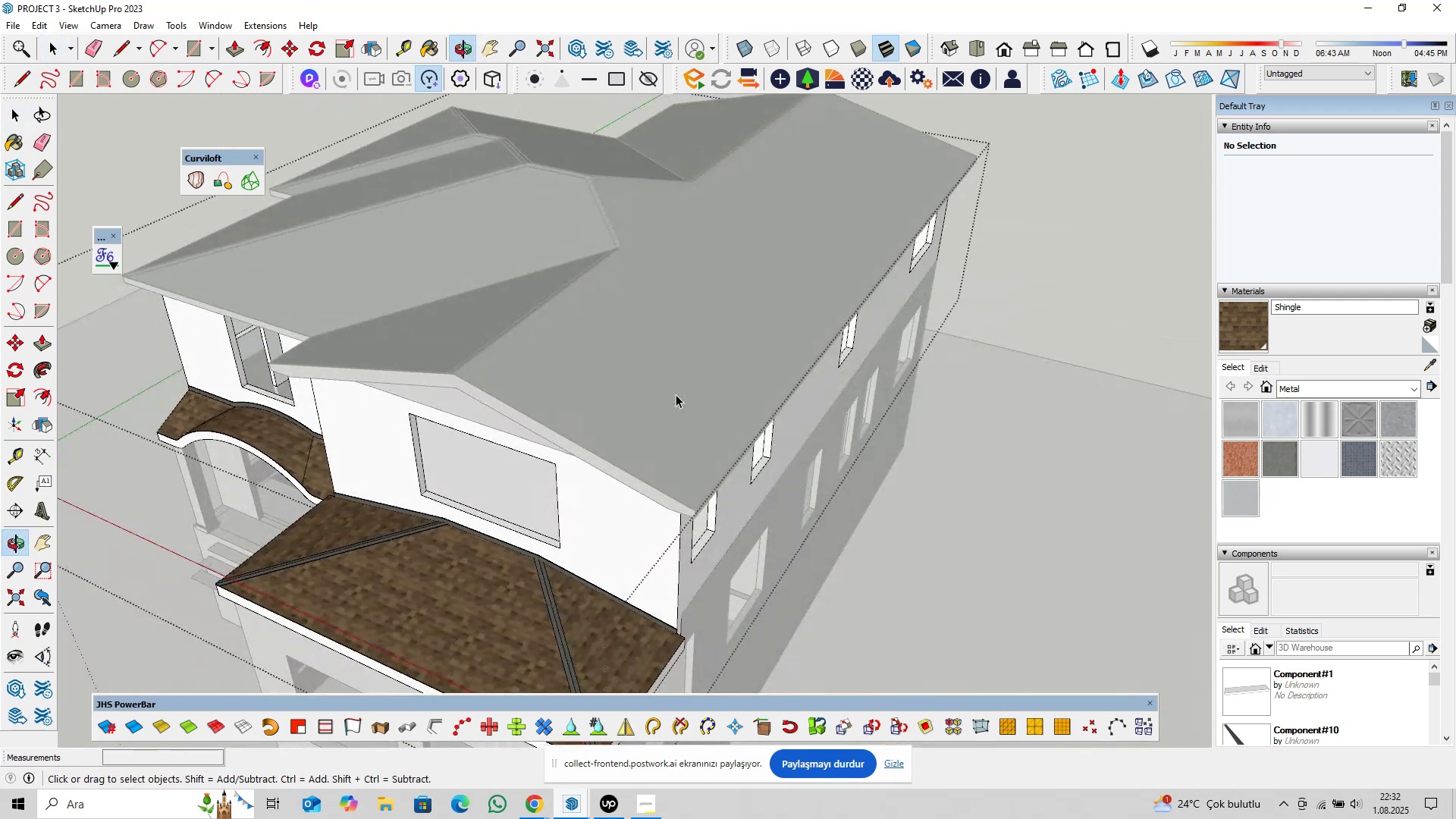 
double_click([675, 394])
 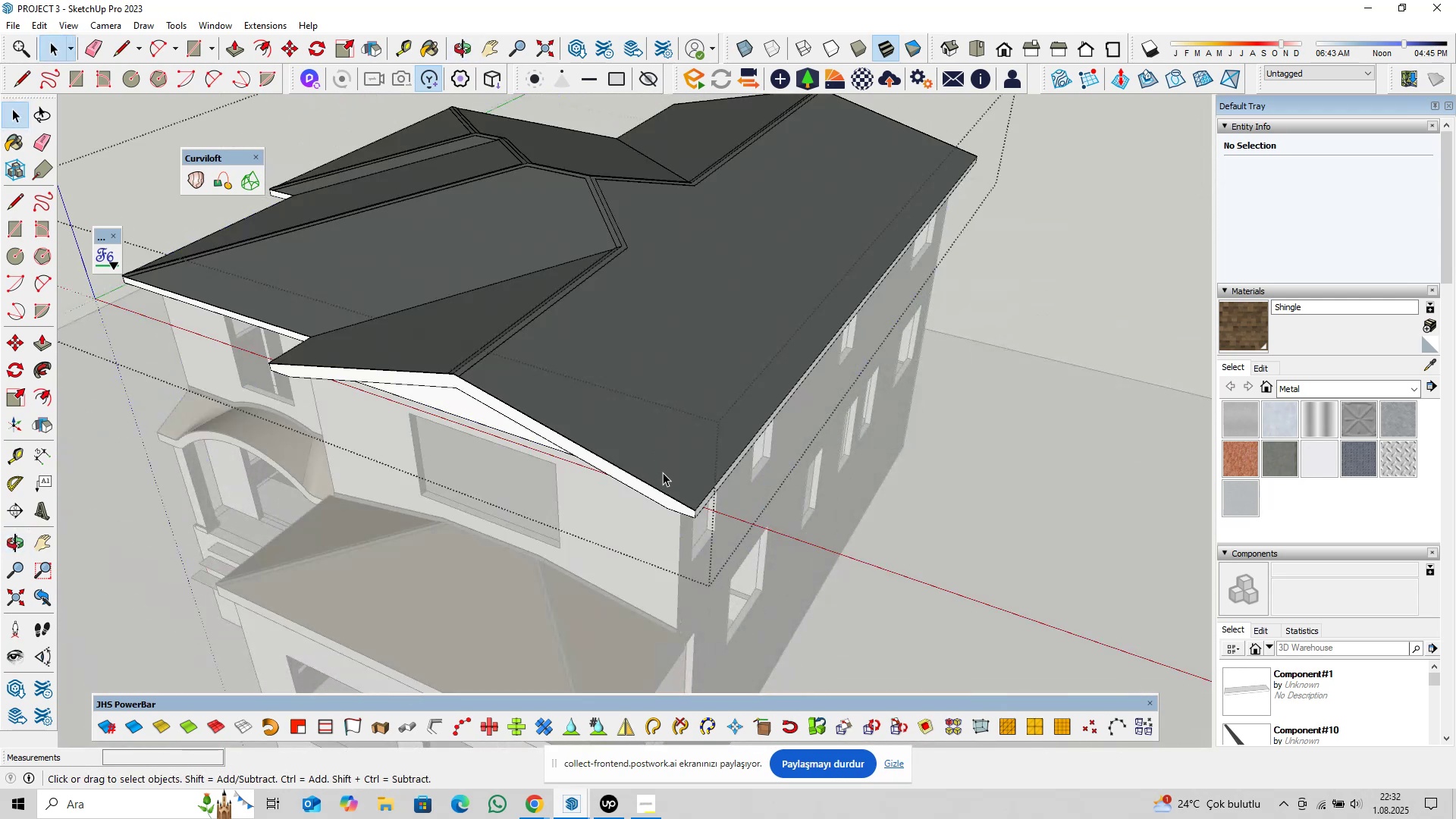 
scroll: coordinate [668, 475], scroll_direction: up, amount: 4.0
 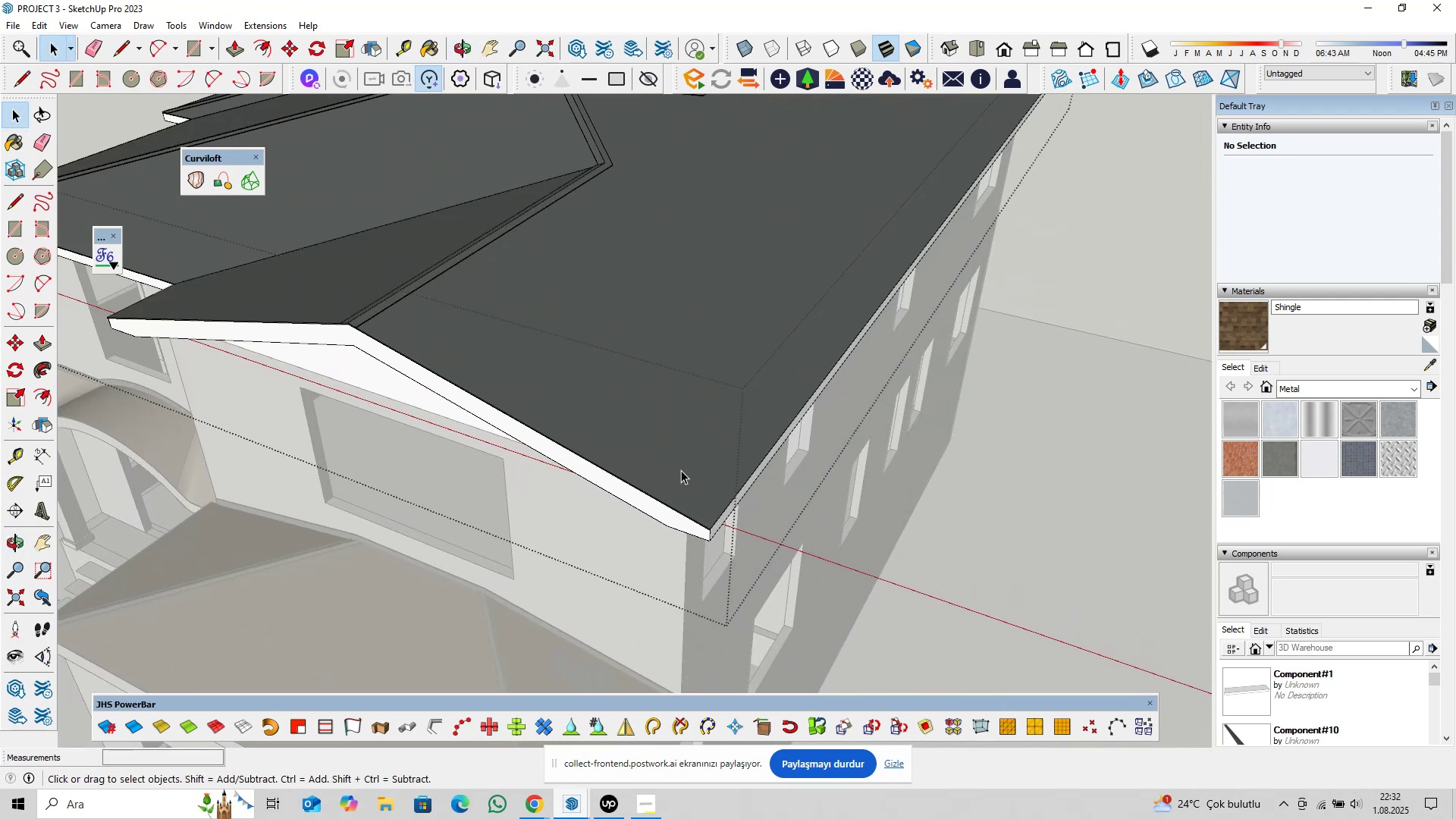 
left_click([681, 469])
 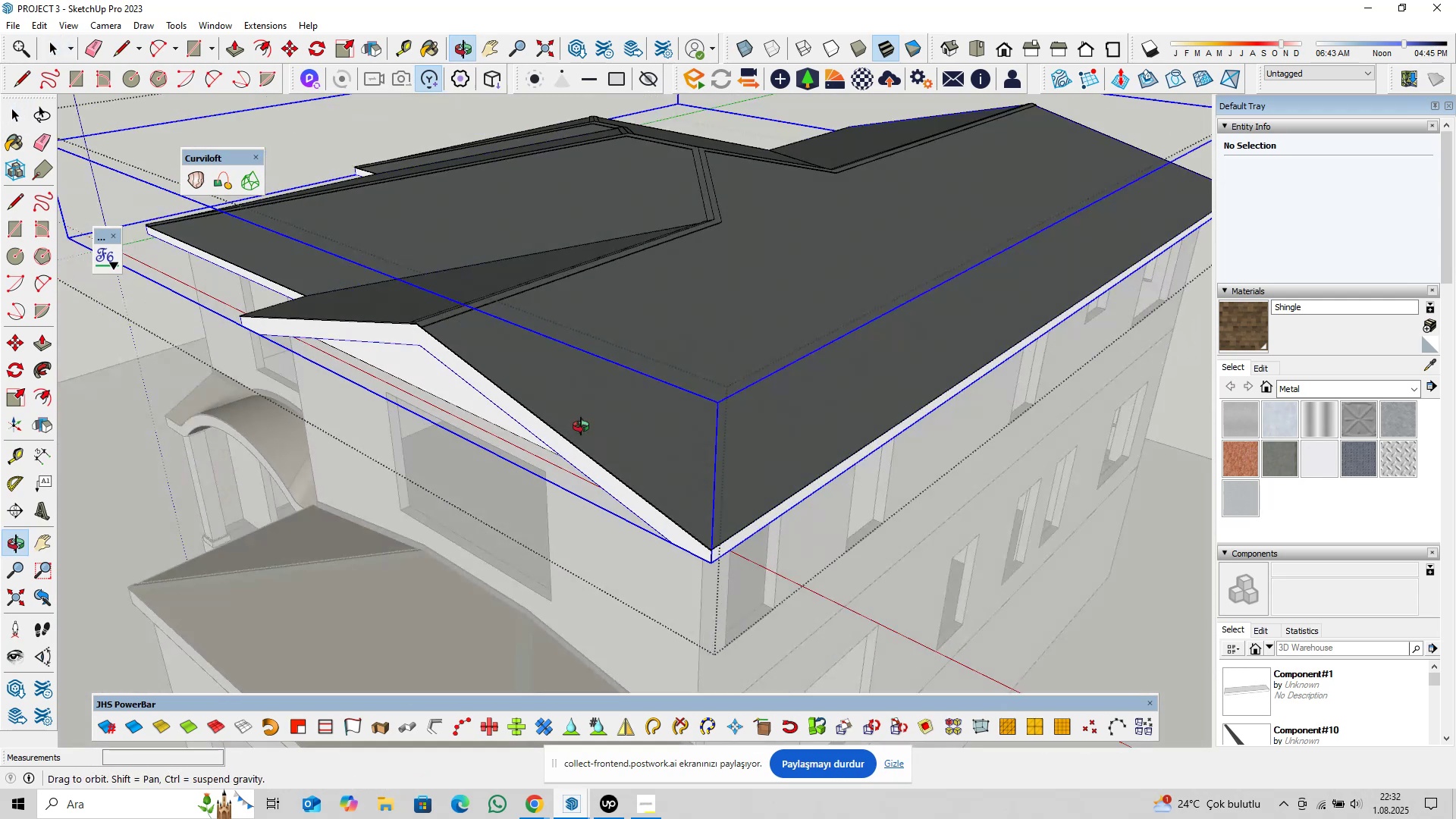 
scroll: coordinate [714, 549], scroll_direction: up, amount: 9.0
 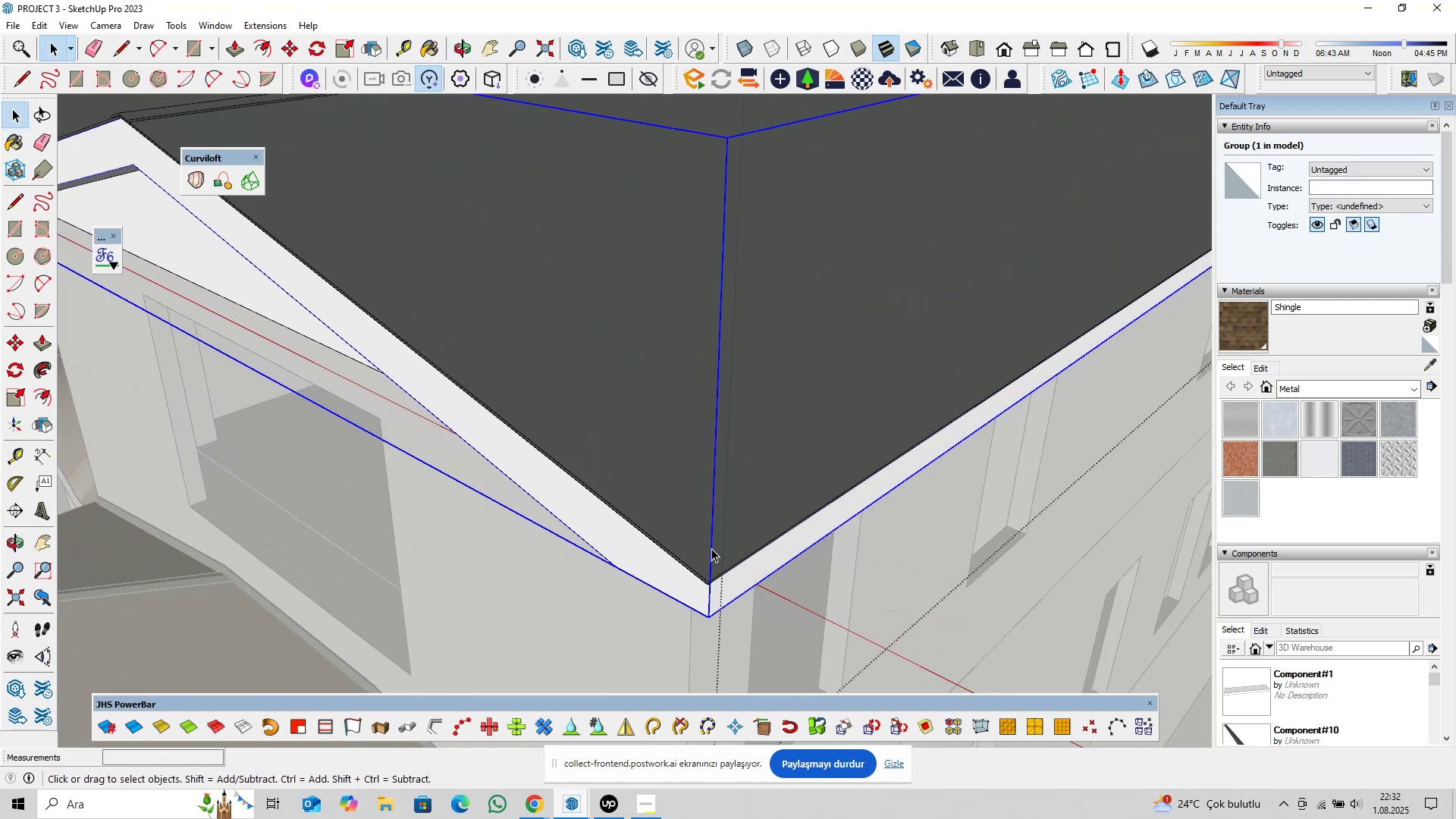 
double_click([711, 548])
 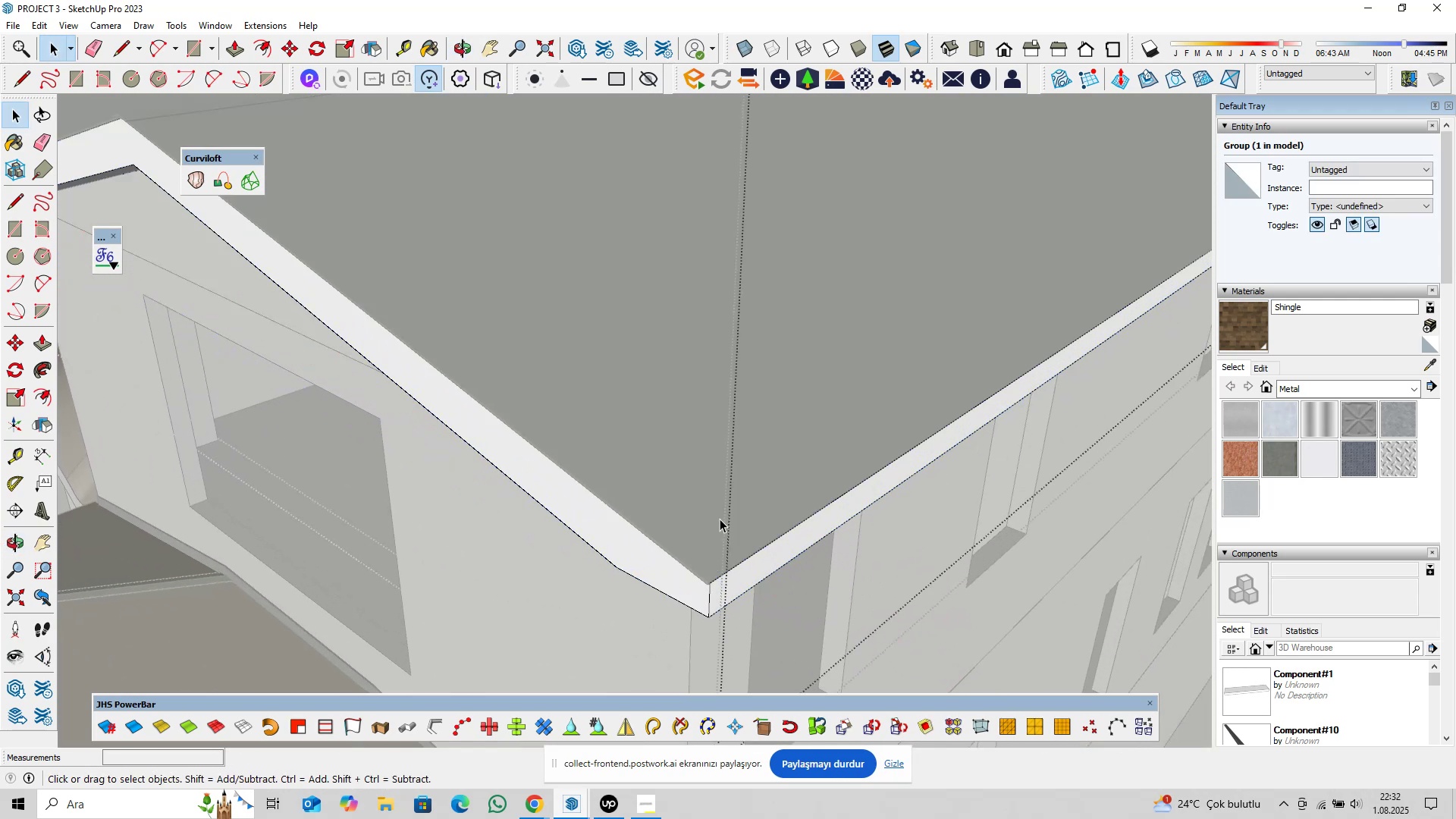 
triple_click([720, 519])
 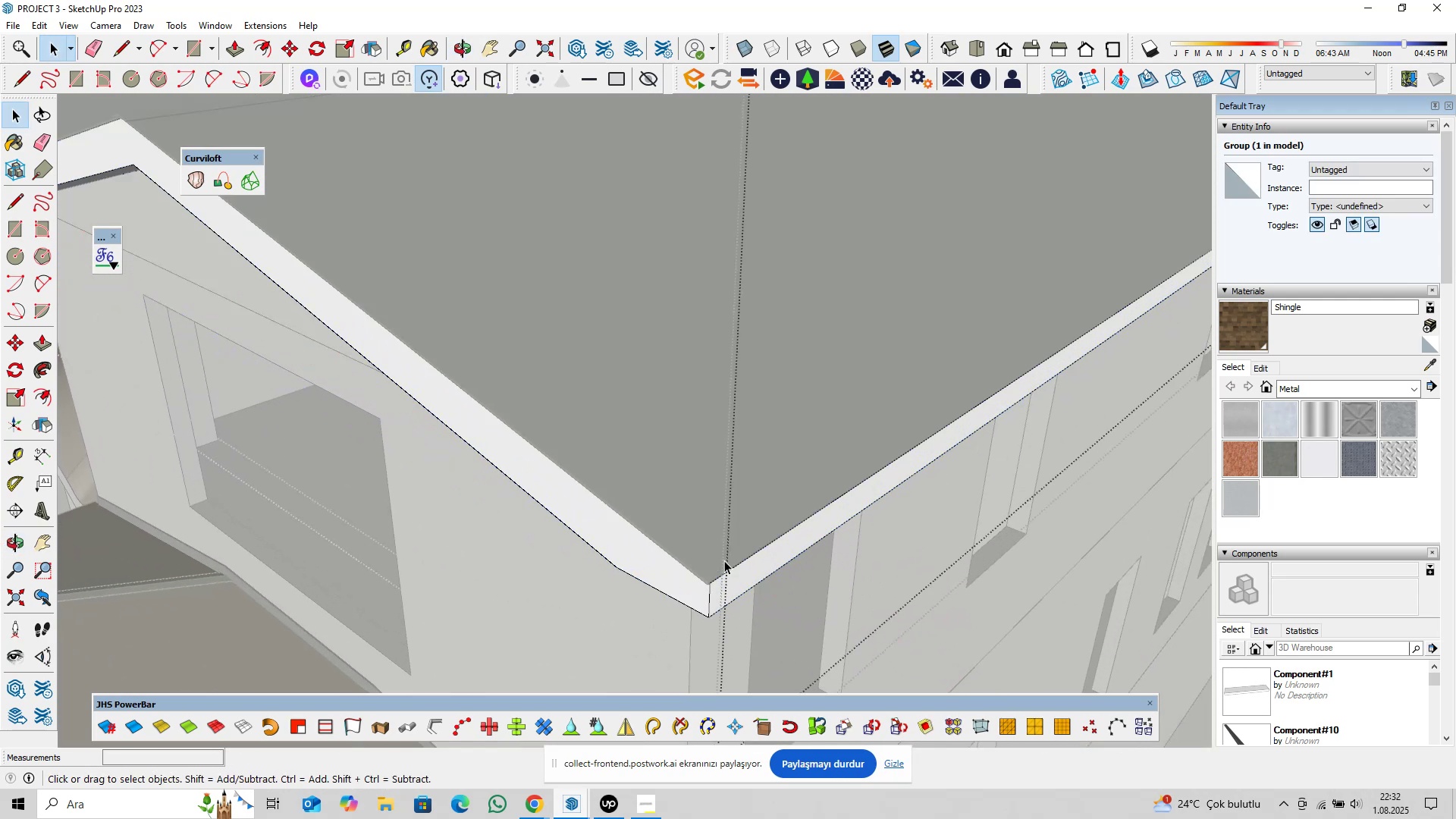 
scroll: coordinate [723, 563], scroll_direction: up, amount: 3.0
 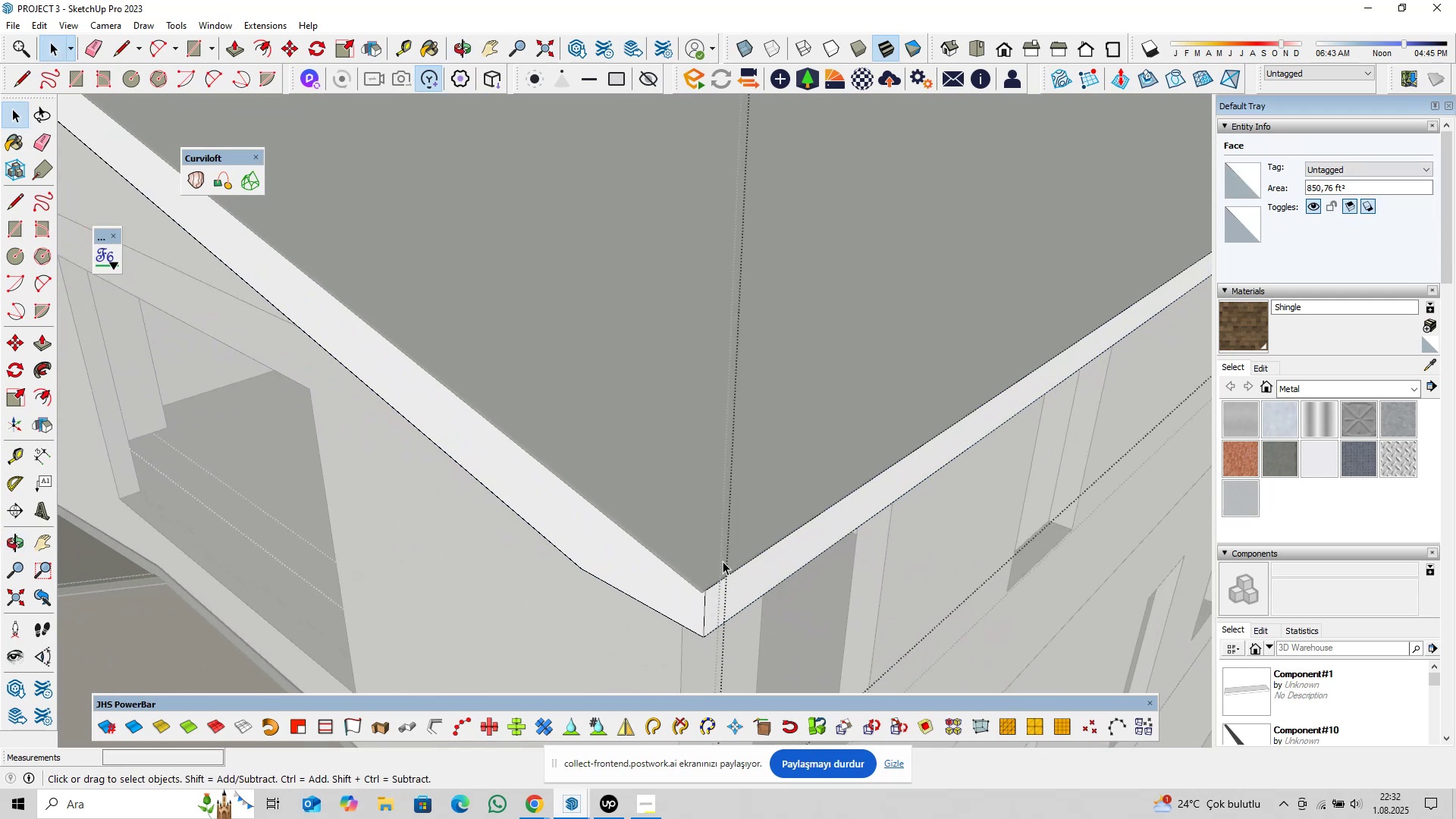 
double_click([723, 561])
 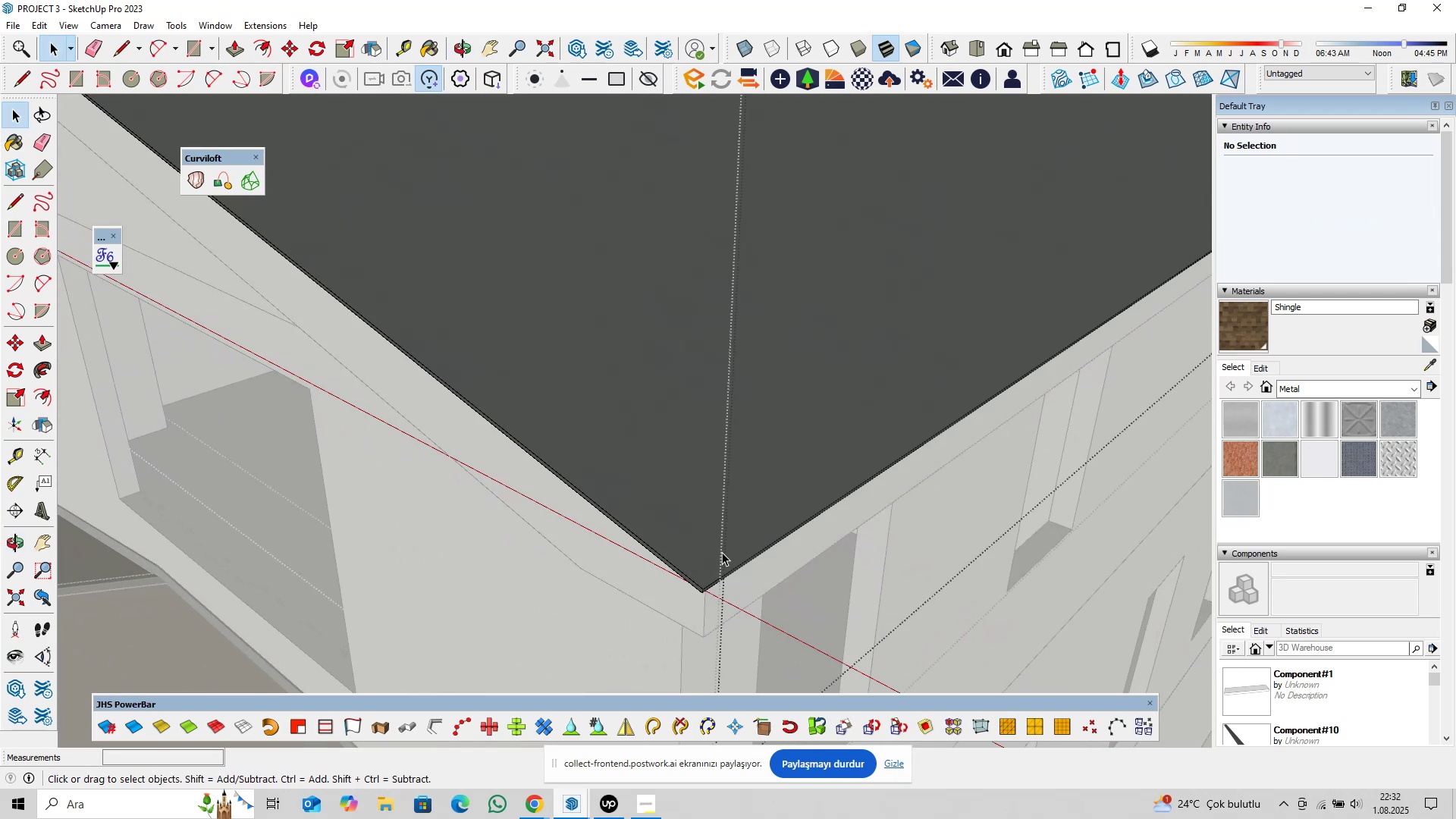 
left_click([724, 529])
 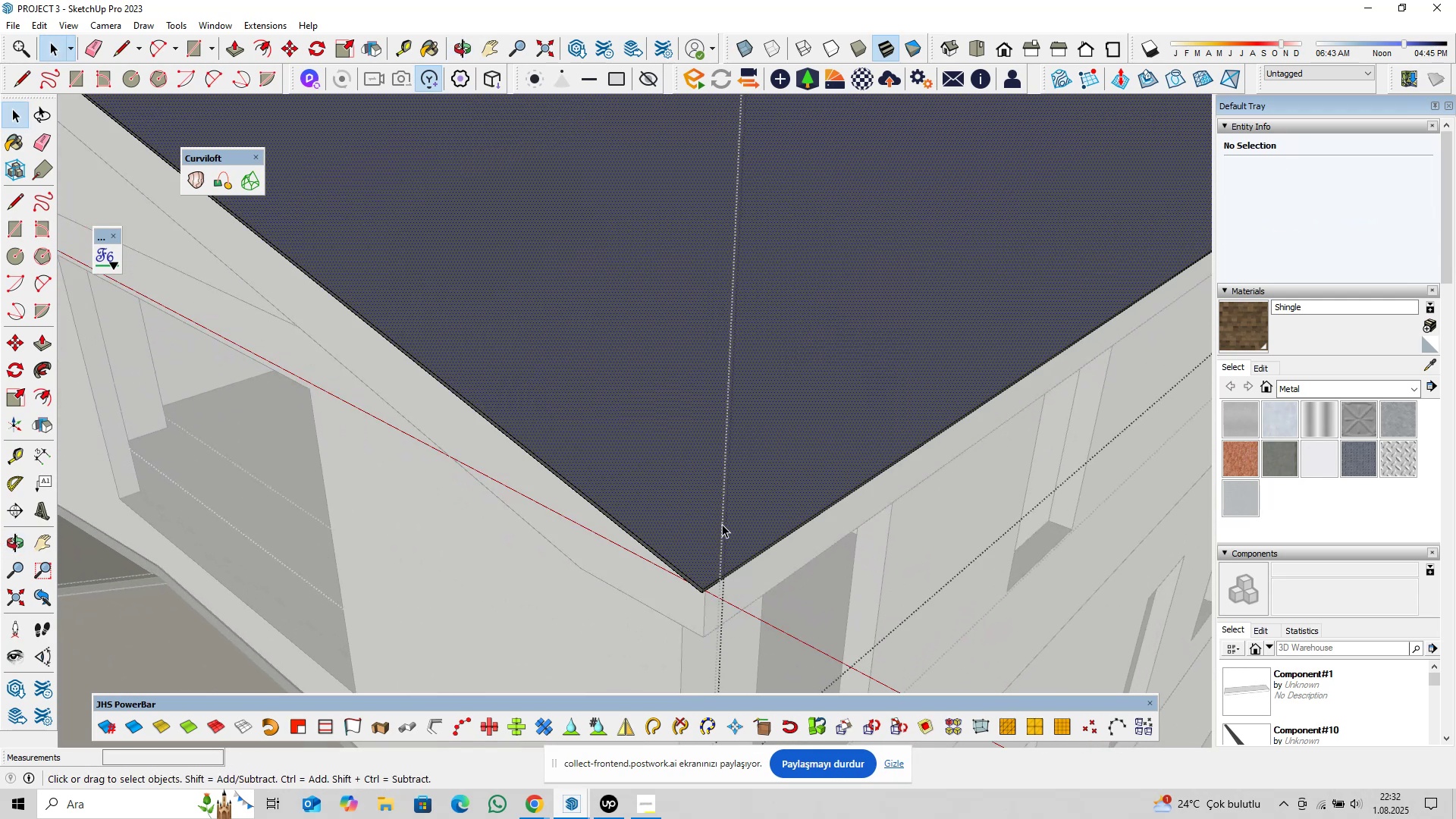 
key(Escape)
 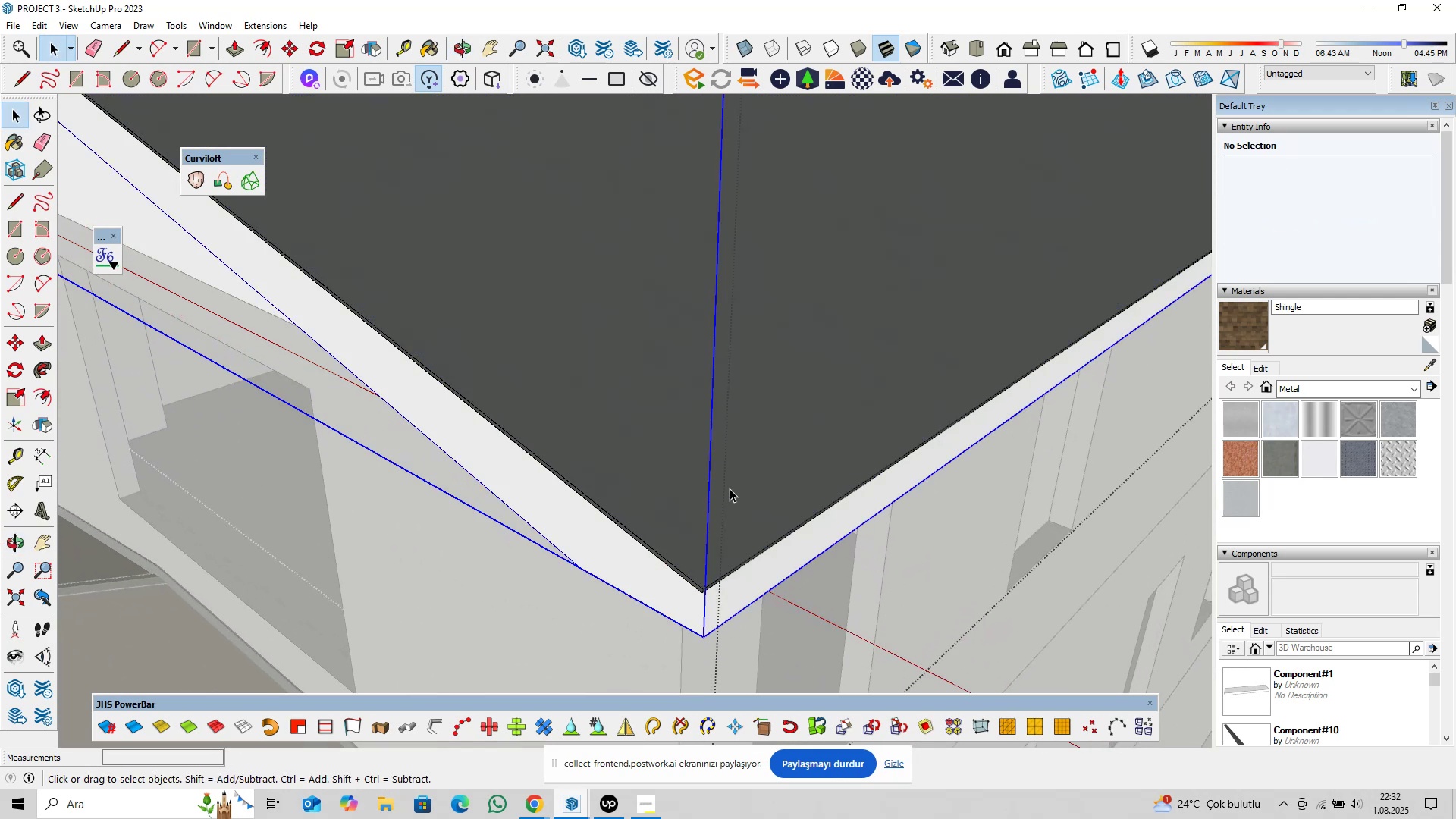 
double_click([730, 488])
 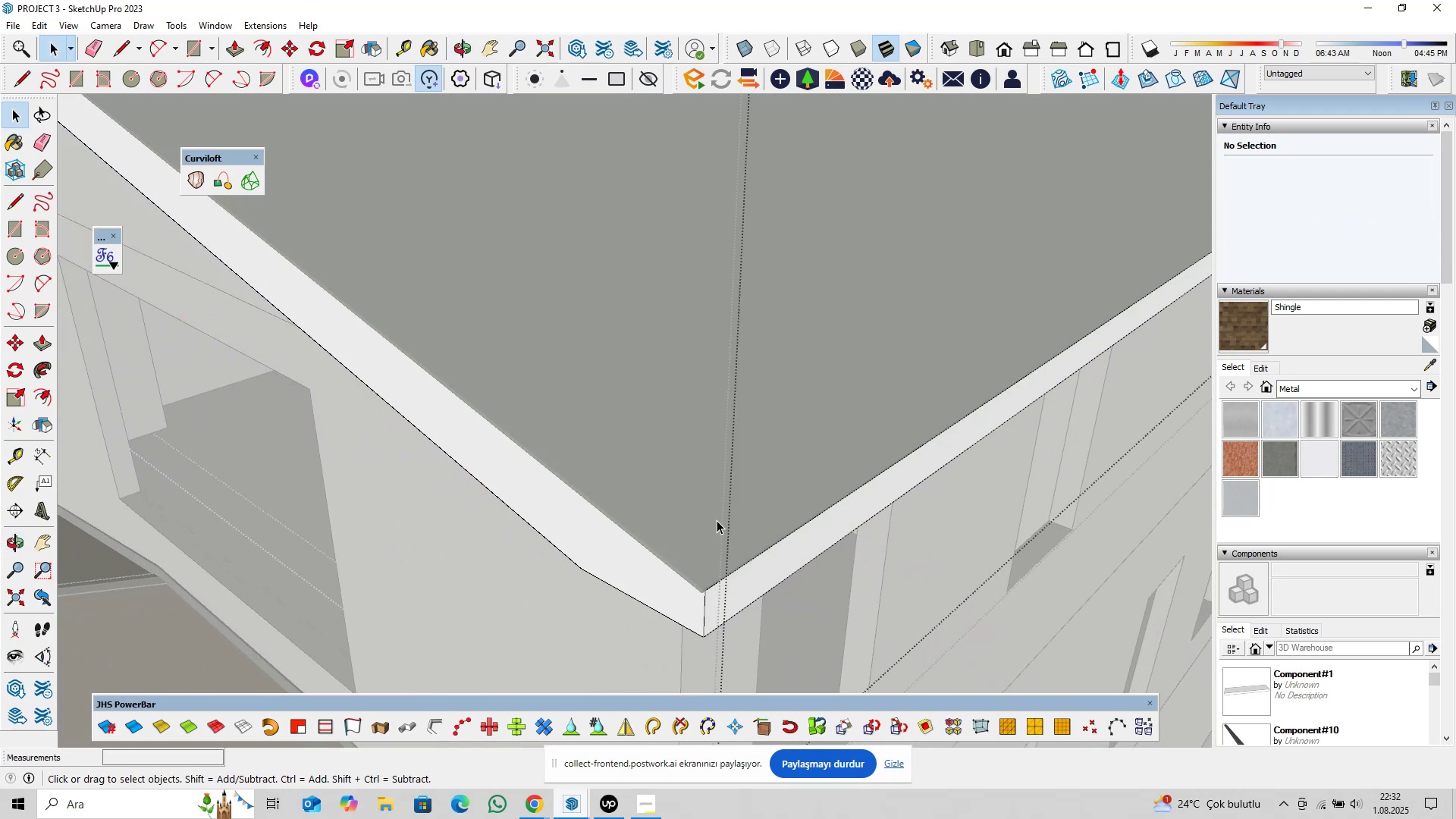 
triple_click([717, 518])
 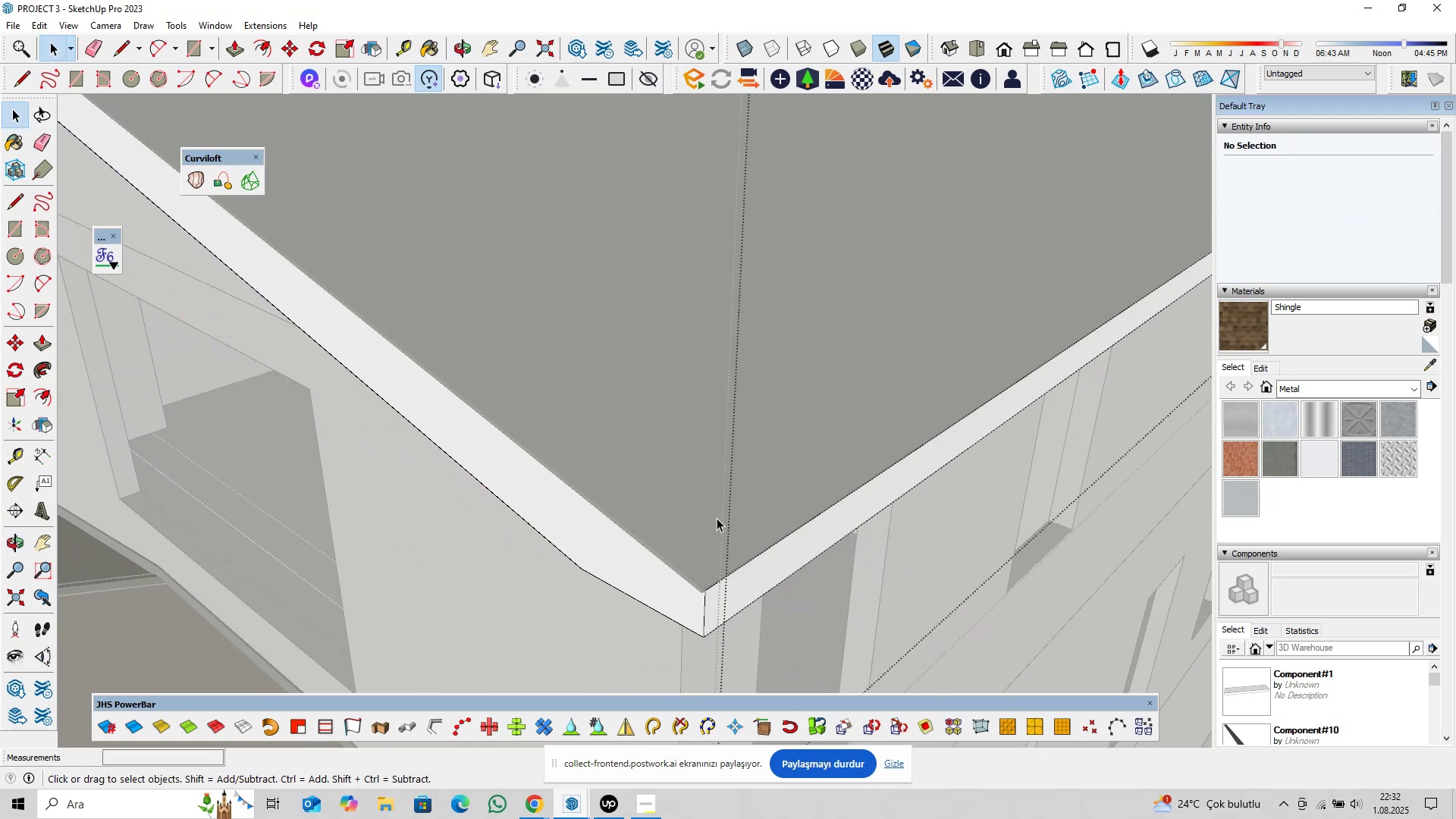 
triple_click([717, 518])
 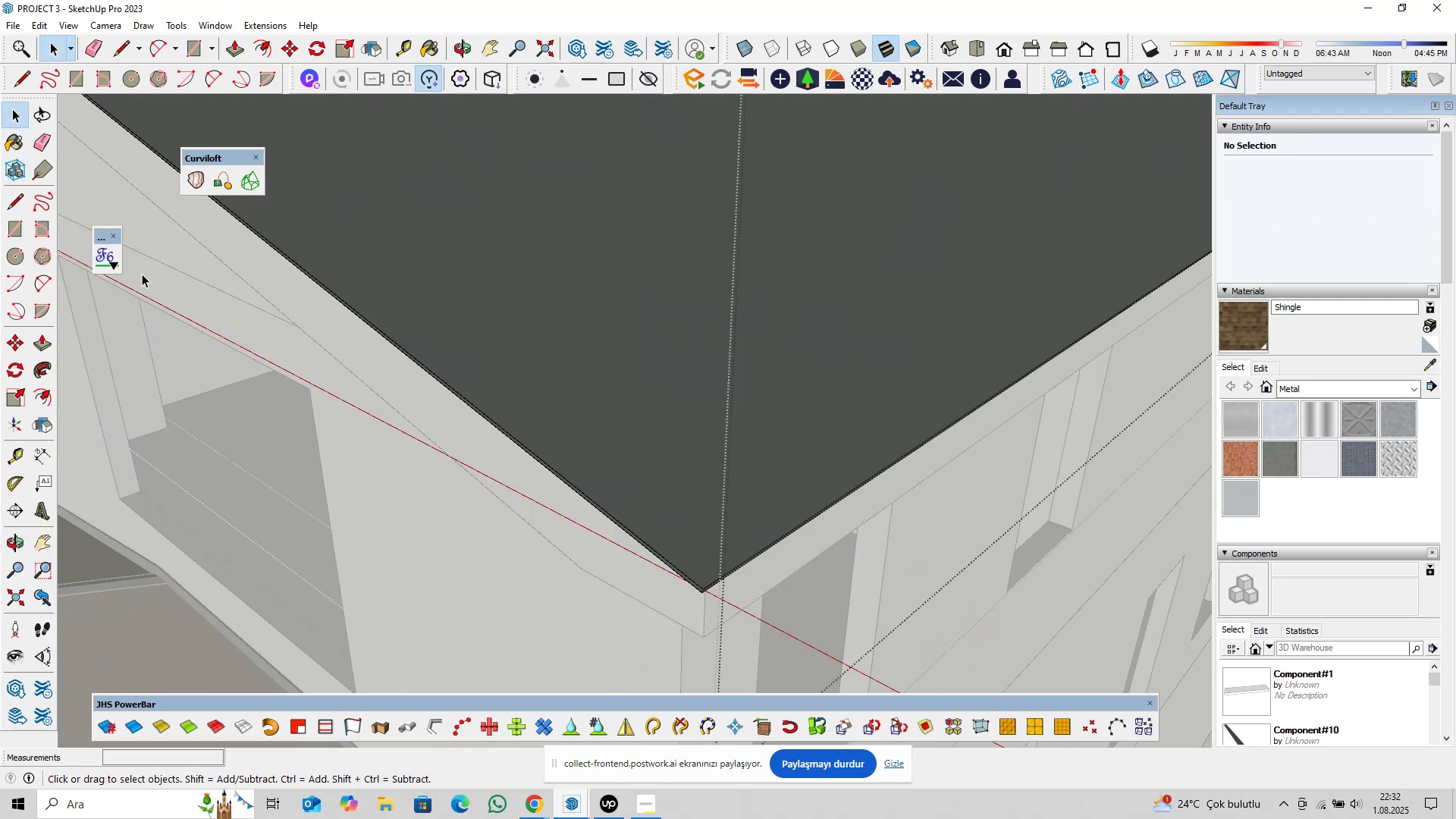 
left_click([109, 262])
 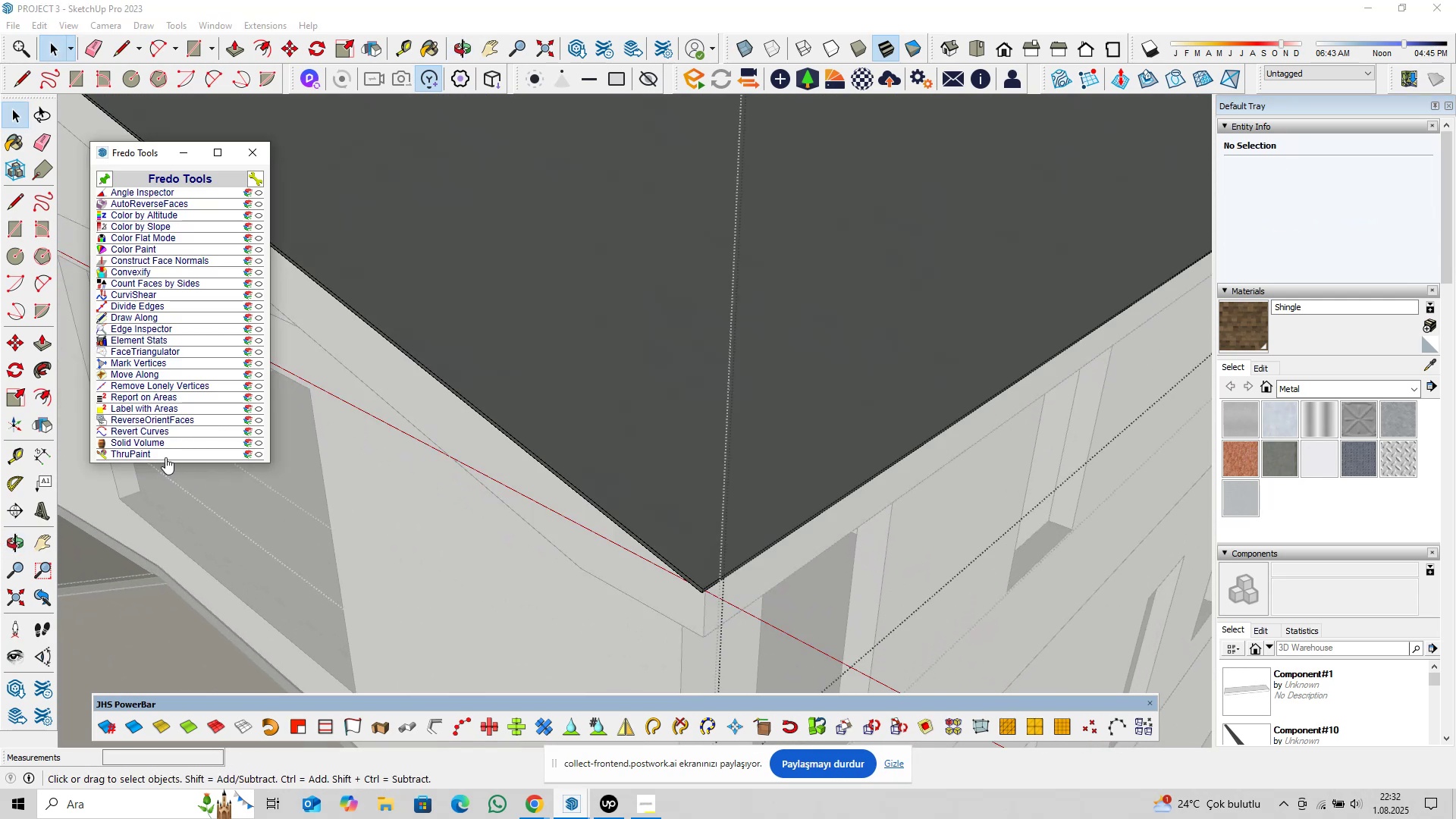 
left_click([165, 457])
 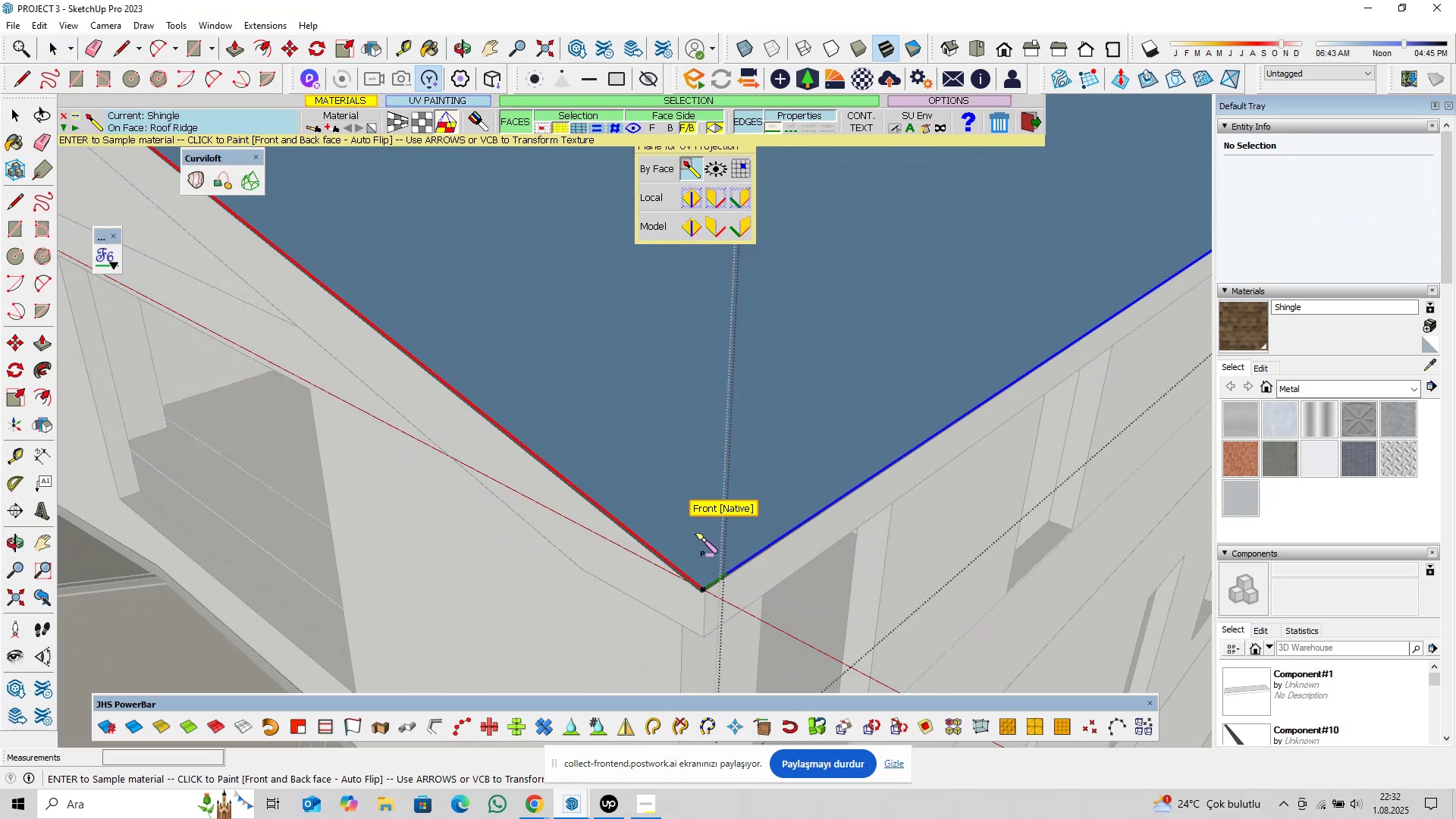 
left_click([722, 538])
 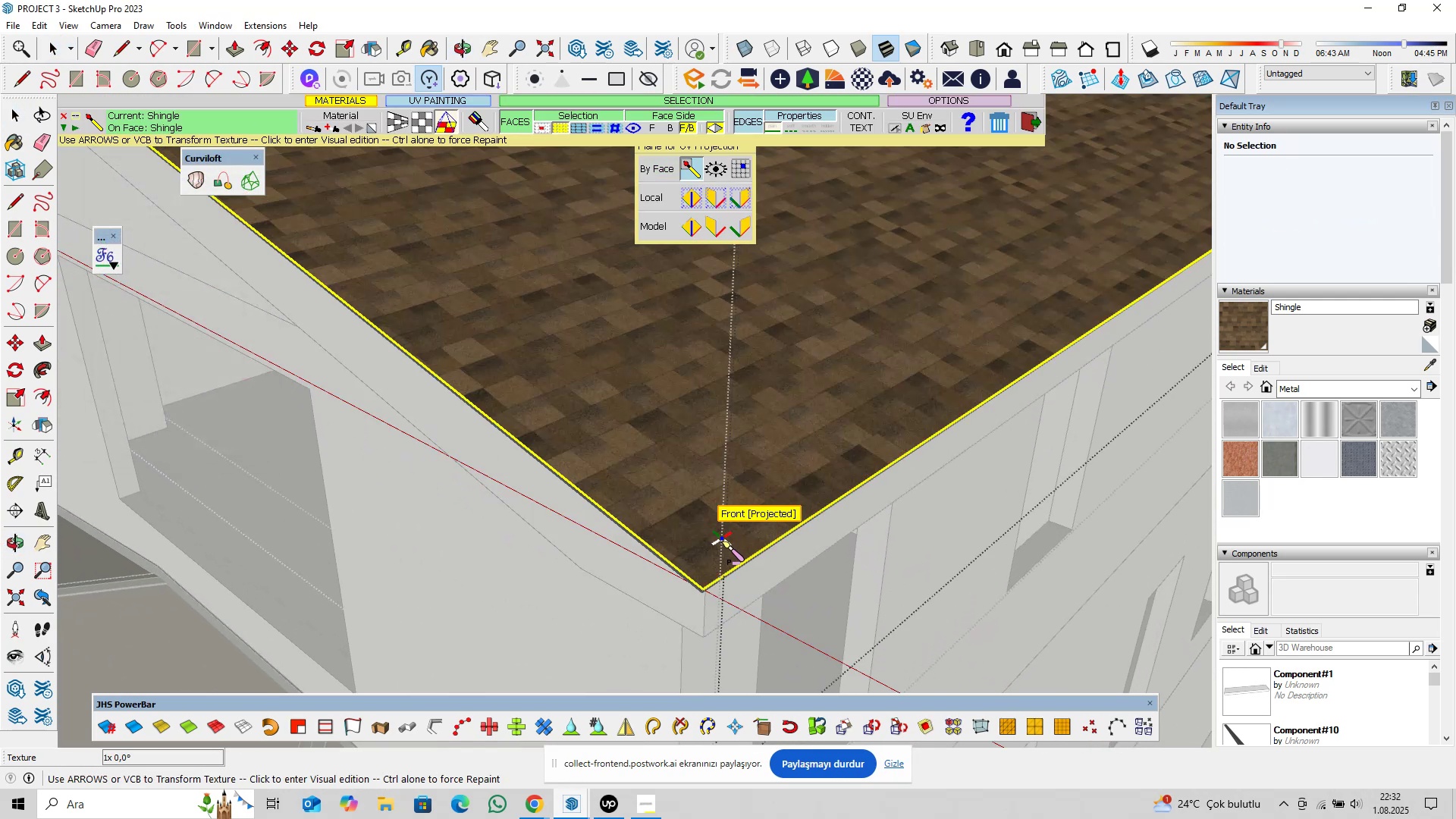 
scroll: coordinate [710, 545], scroll_direction: up, amount: 6.0
 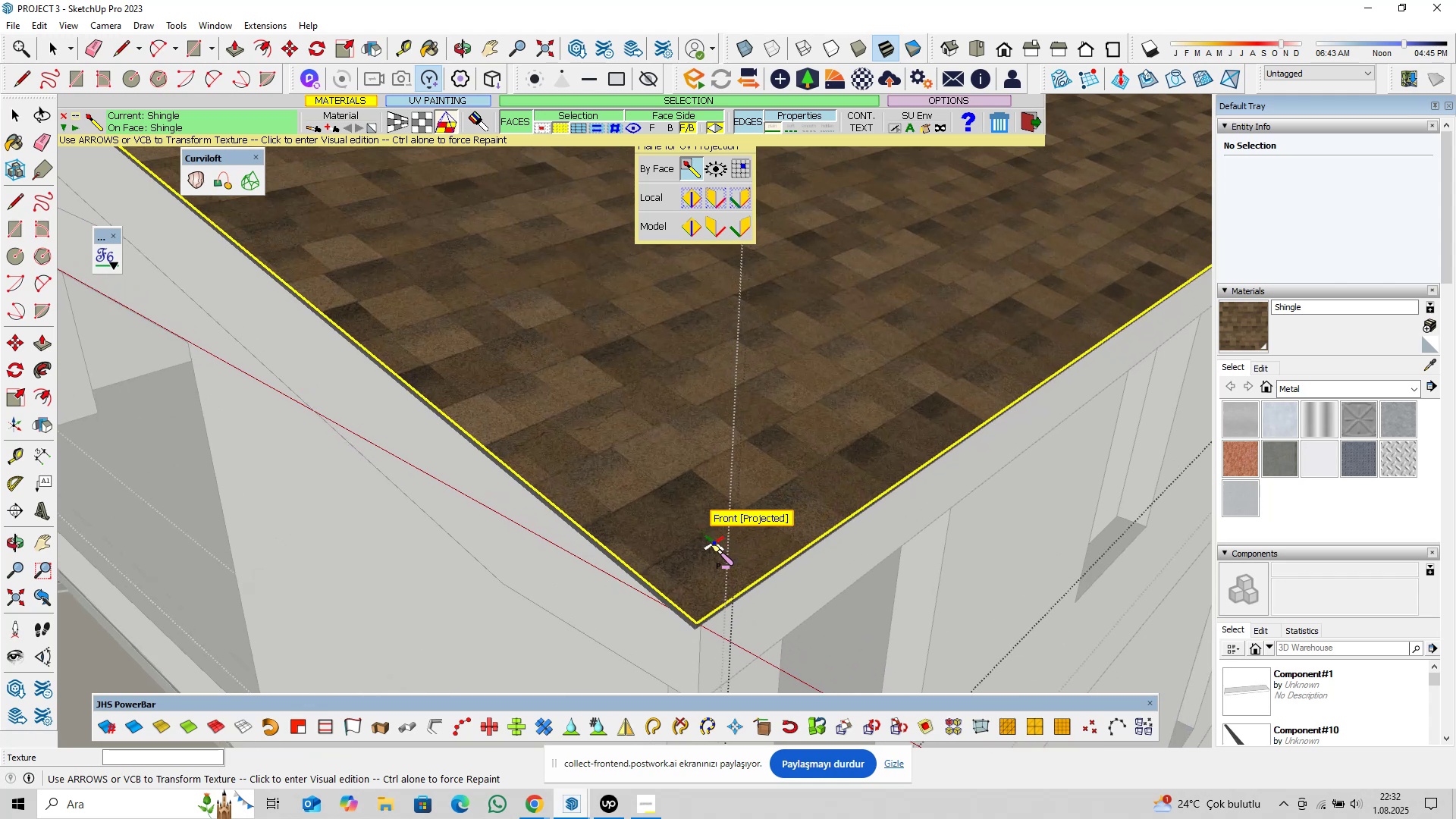 
key(Space)
 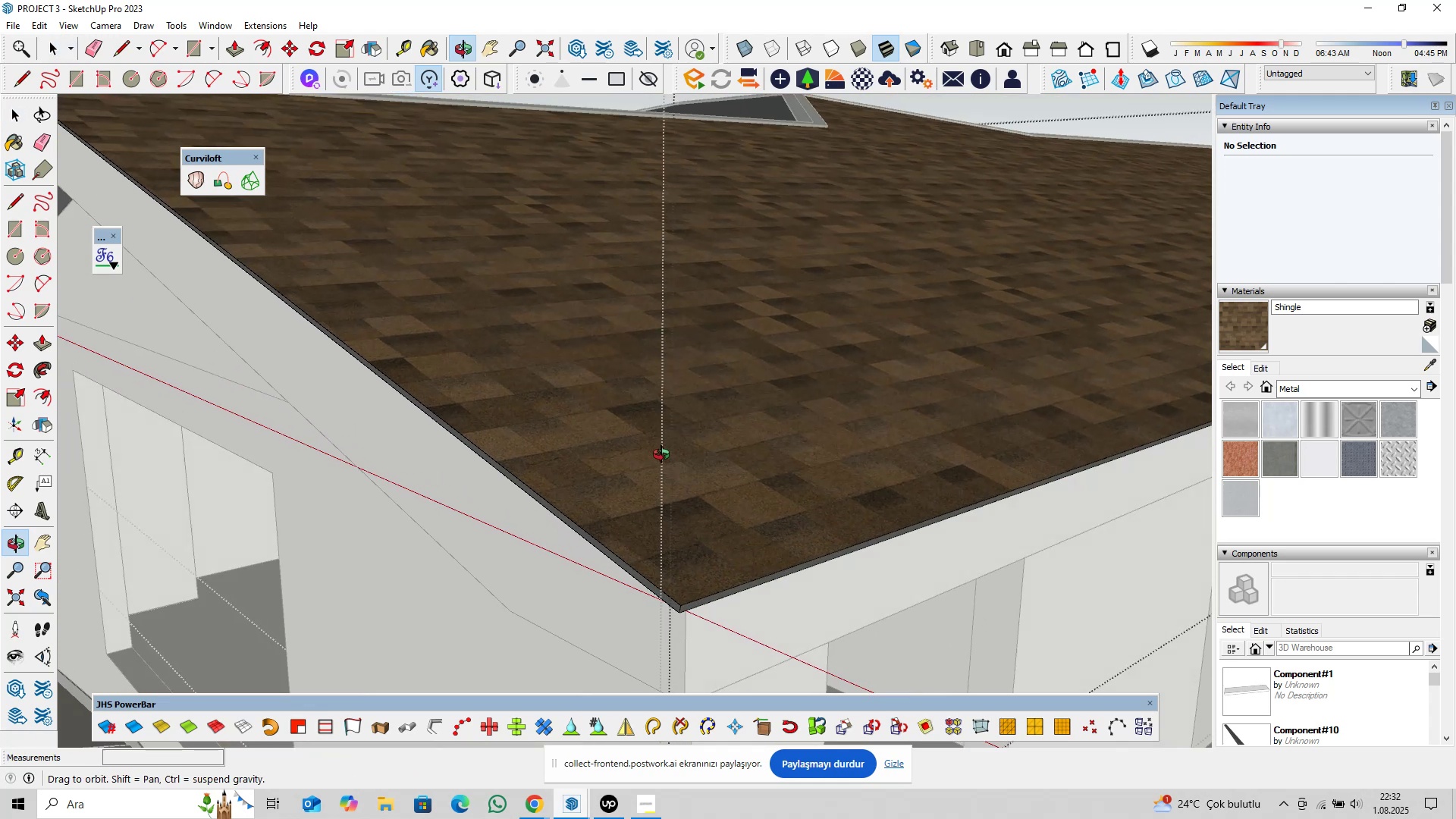 
hold_key(key=ShiftLeft, duration=0.31)
 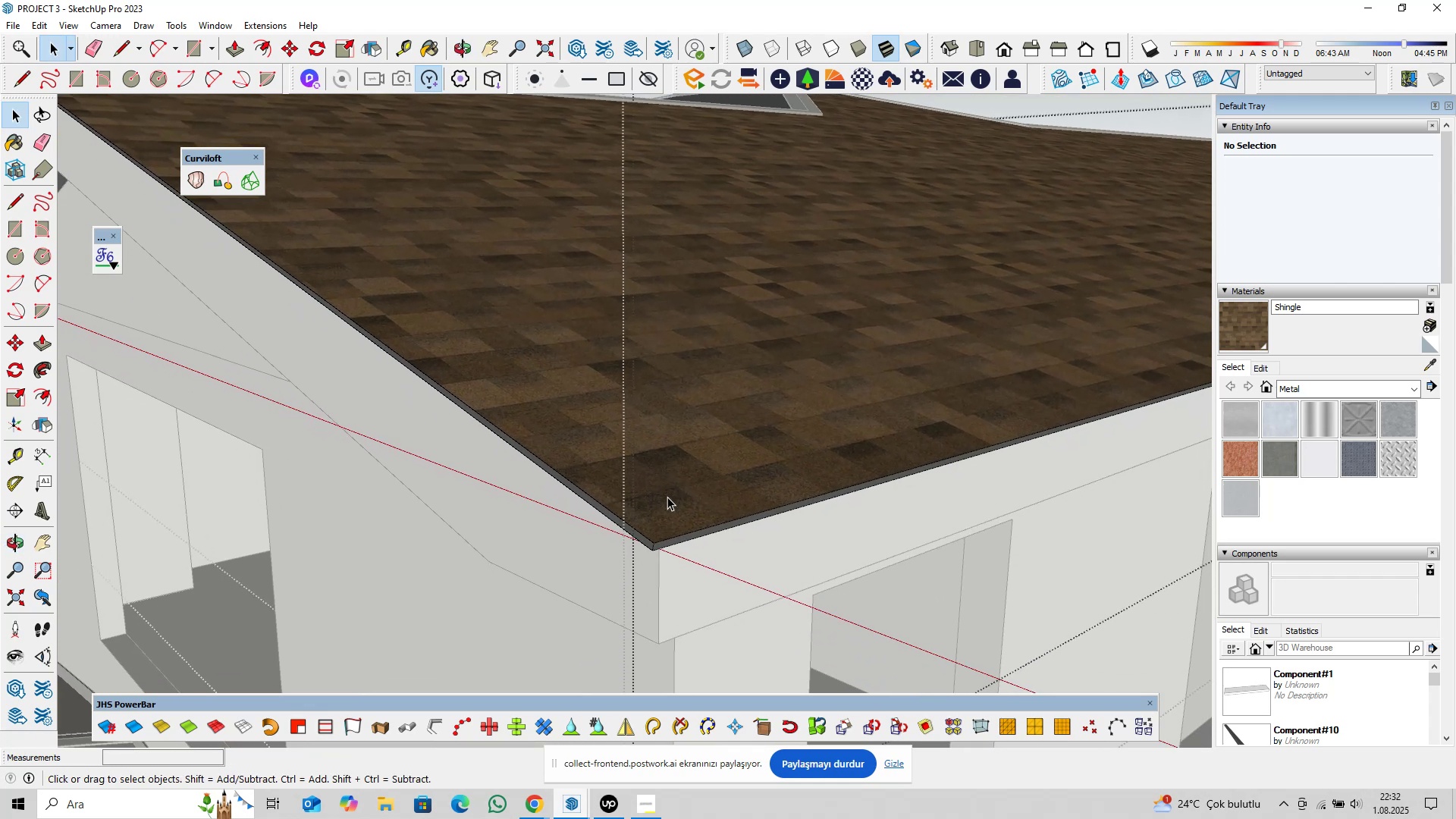 
scroll: coordinate [671, 490], scroll_direction: down, amount: 19.0
 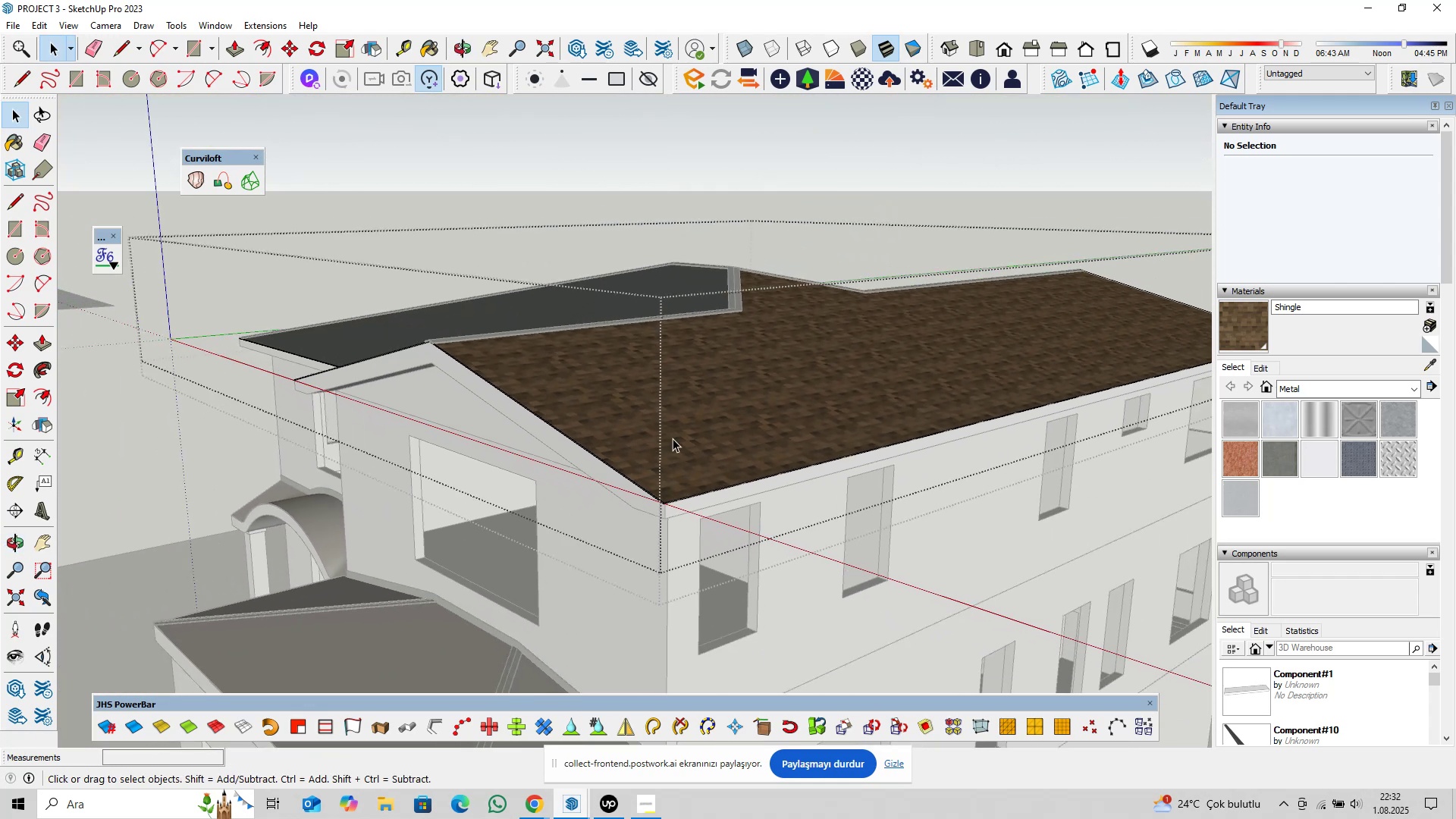 
hold_key(key=ShiftLeft, duration=0.31)
 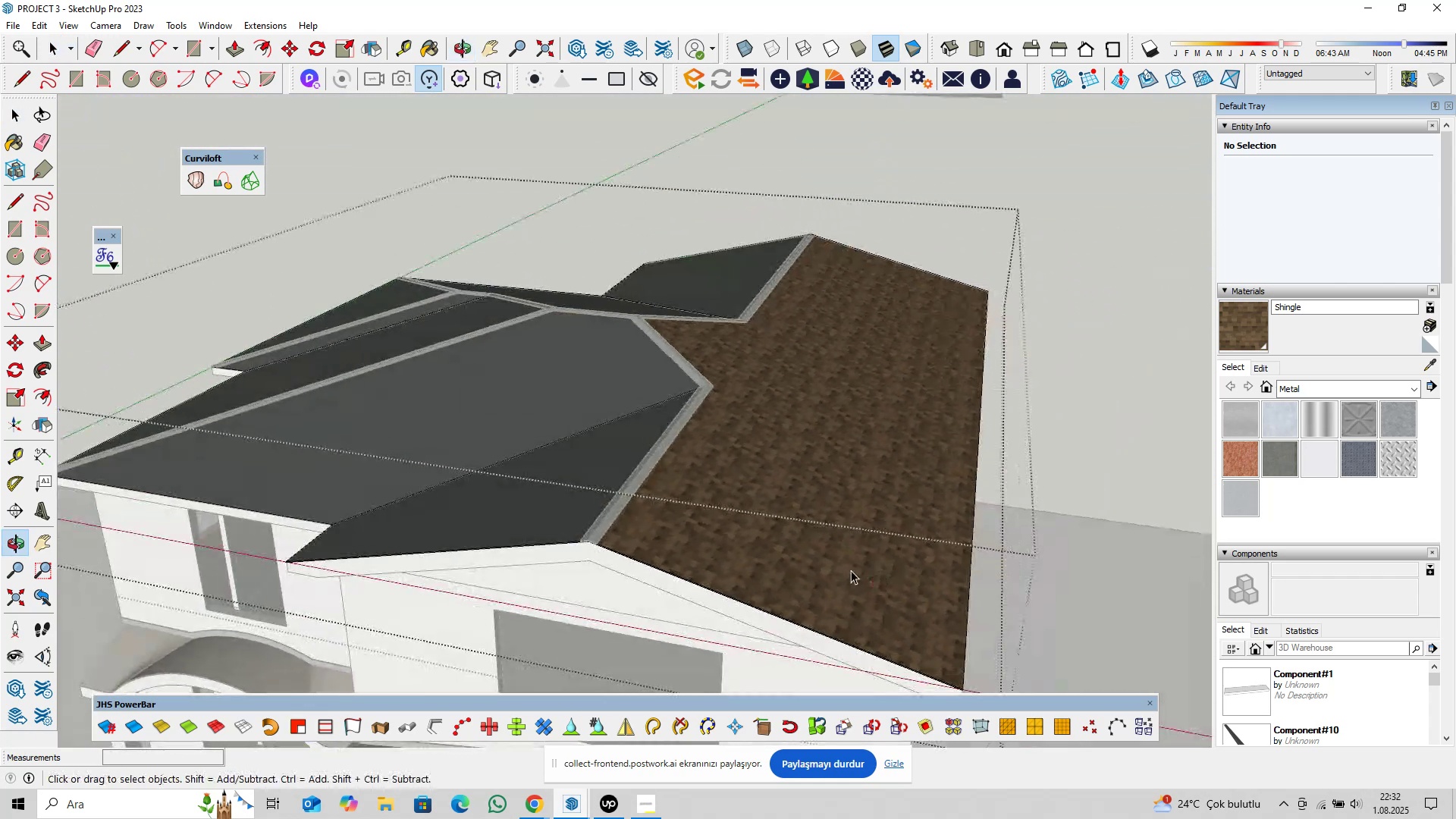 
hold_key(key=ShiftLeft, duration=0.41)
 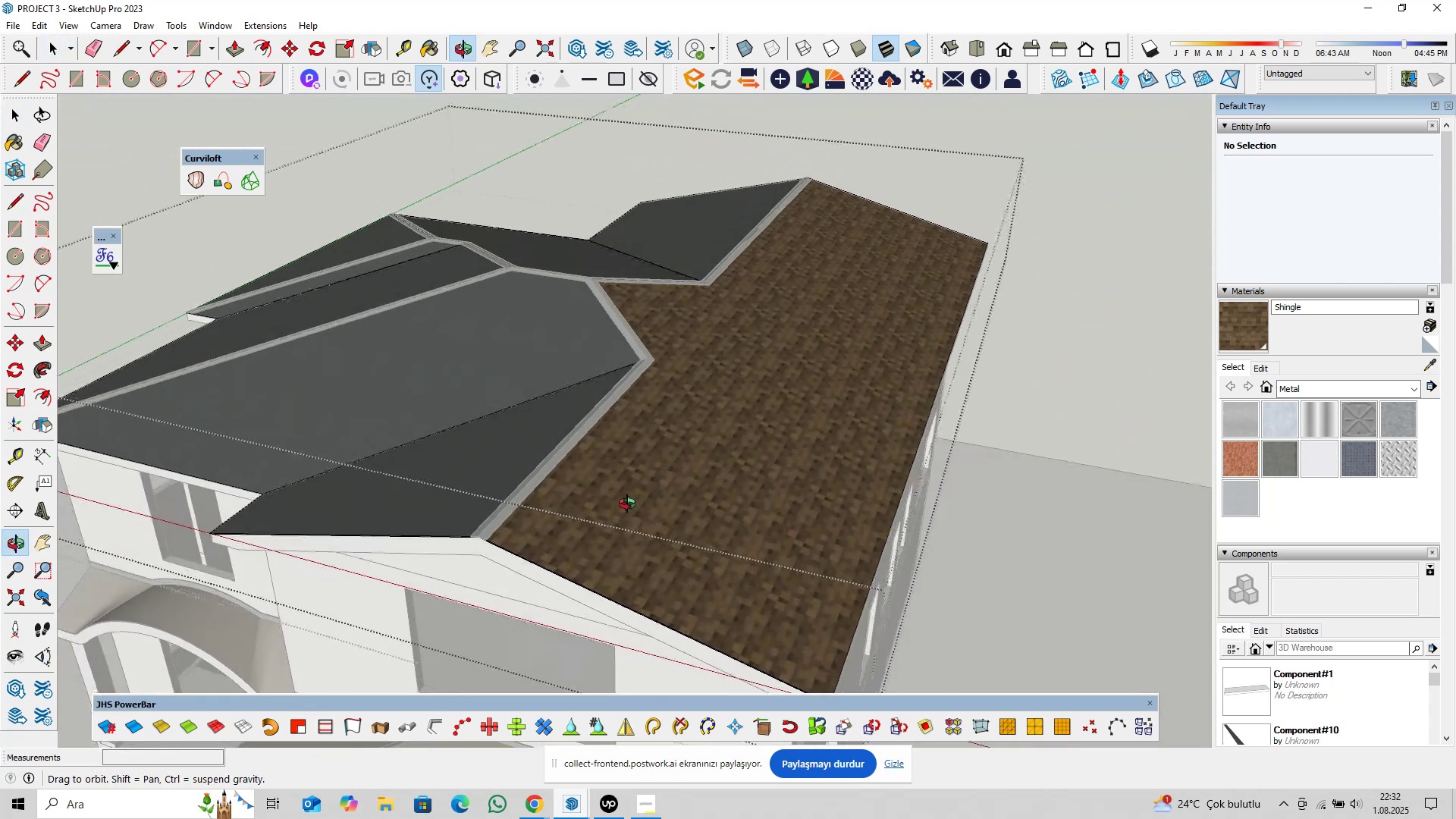 
scroll: coordinate [566, 519], scroll_direction: up, amount: 4.0
 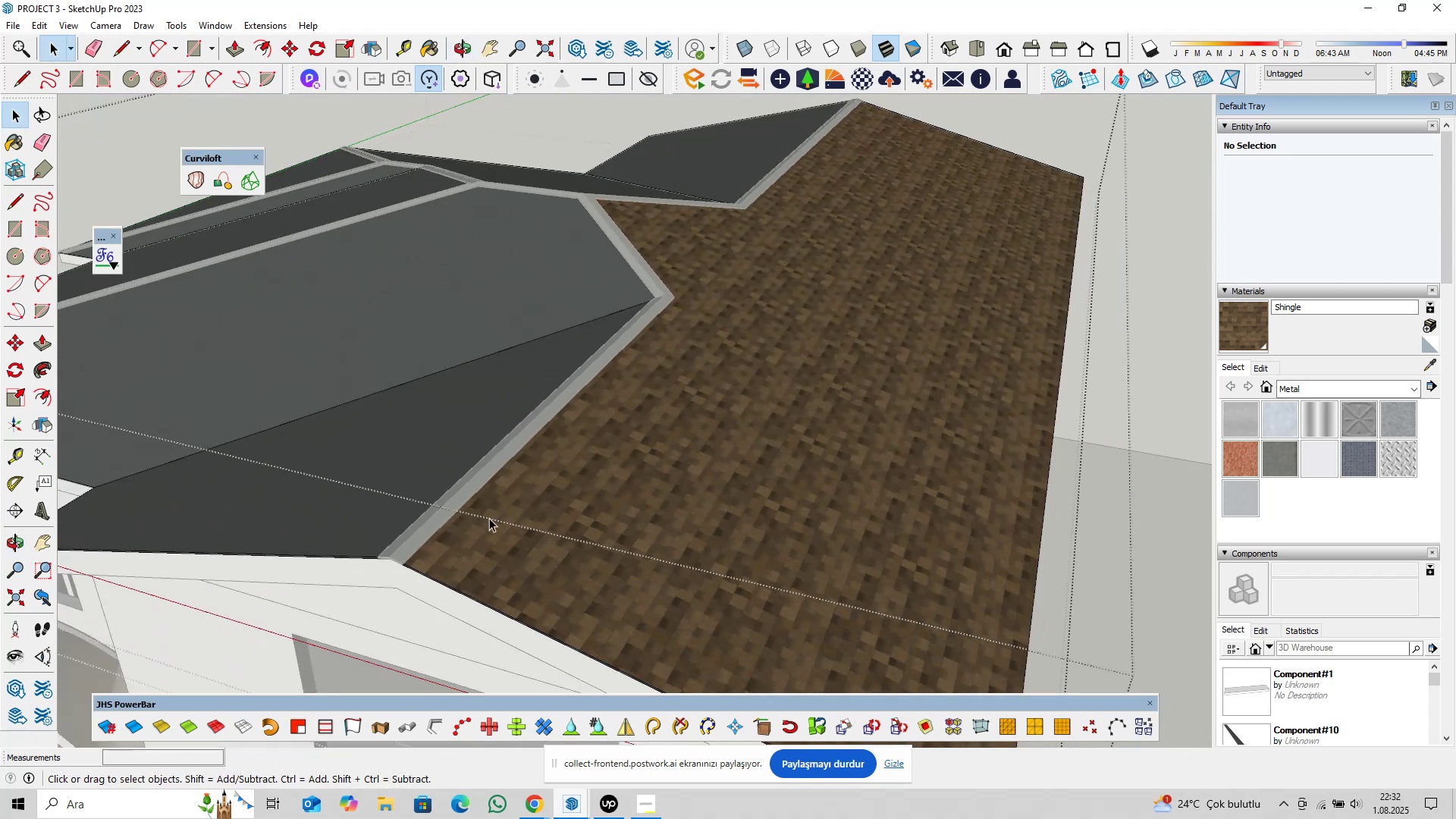 
hold_key(key=ShiftLeft, duration=0.62)
 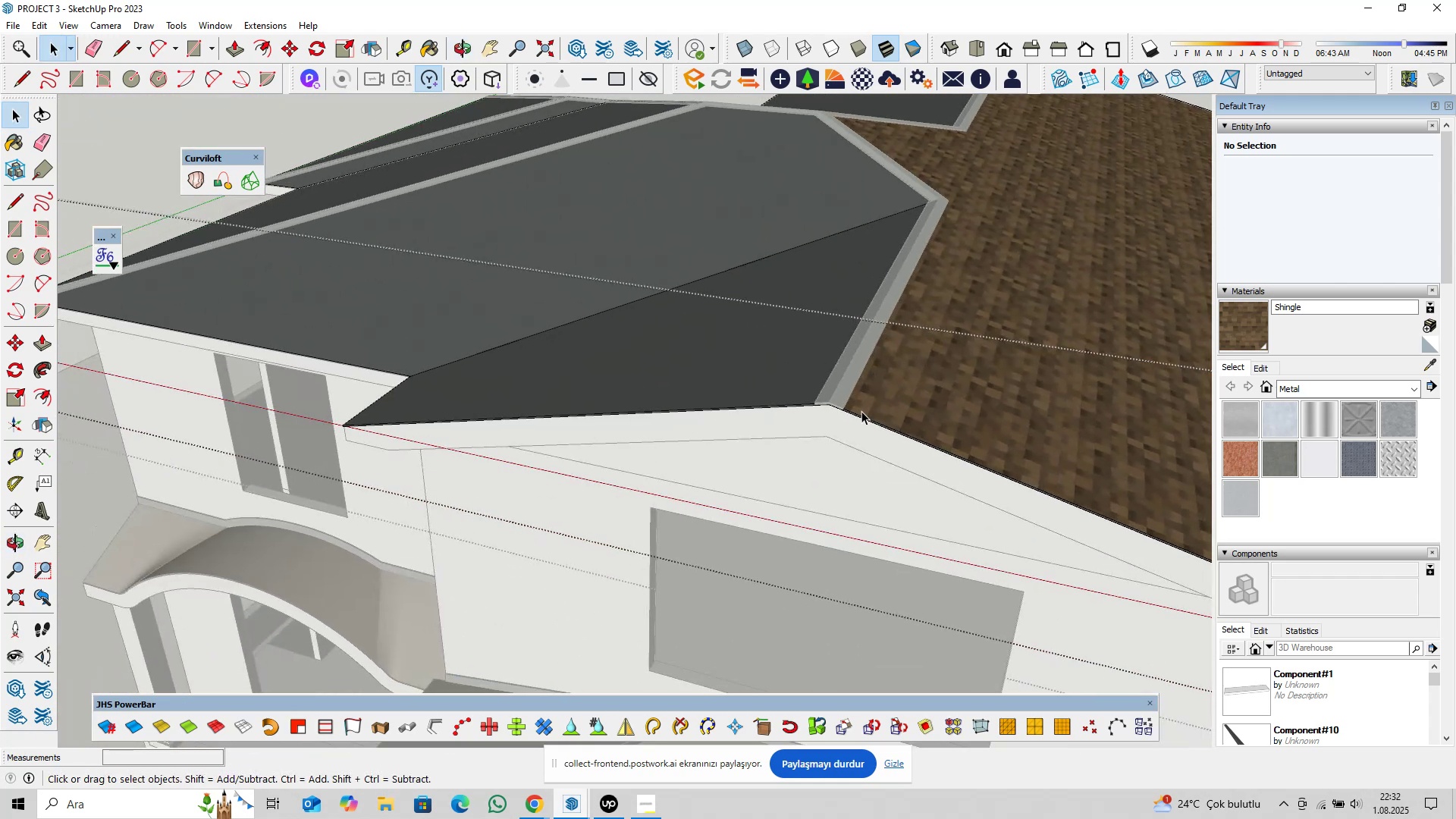 
scroll: coordinate [957, 417], scroll_direction: up, amount: 11.0
 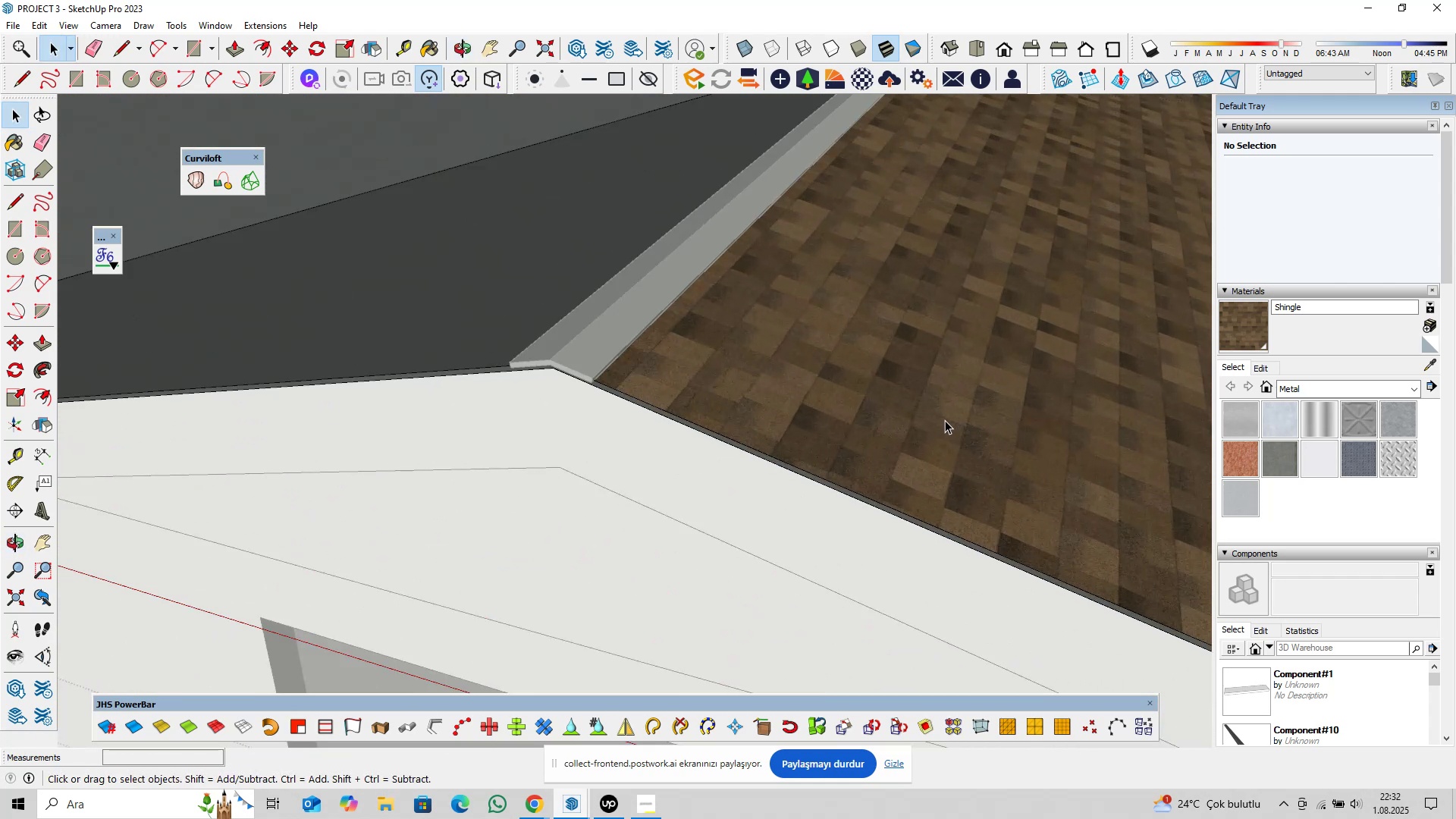 
scroll: coordinate [909, 435], scroll_direction: down, amount: 11.0
 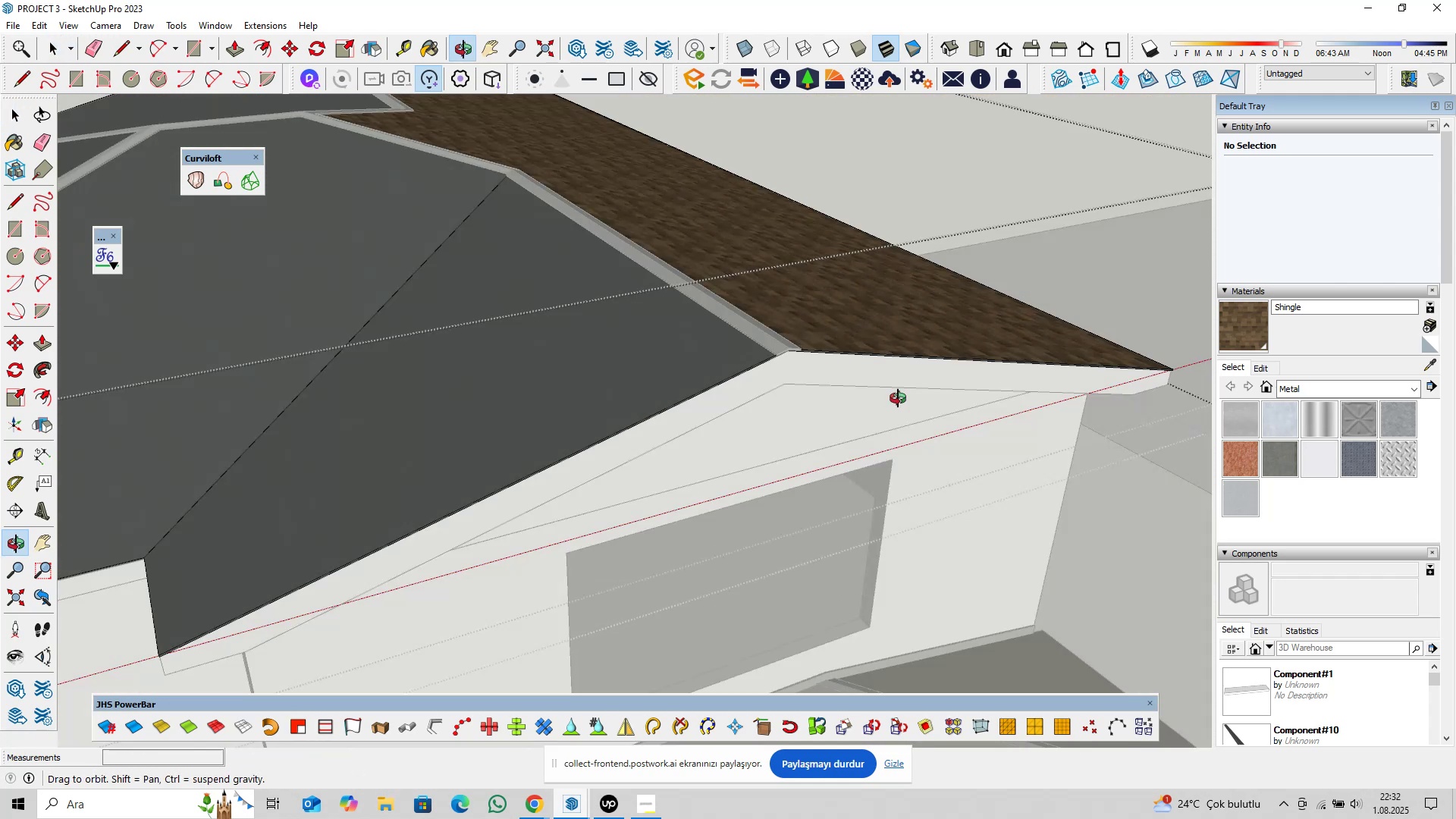 
hold_key(key=ShiftLeft, duration=0.35)
 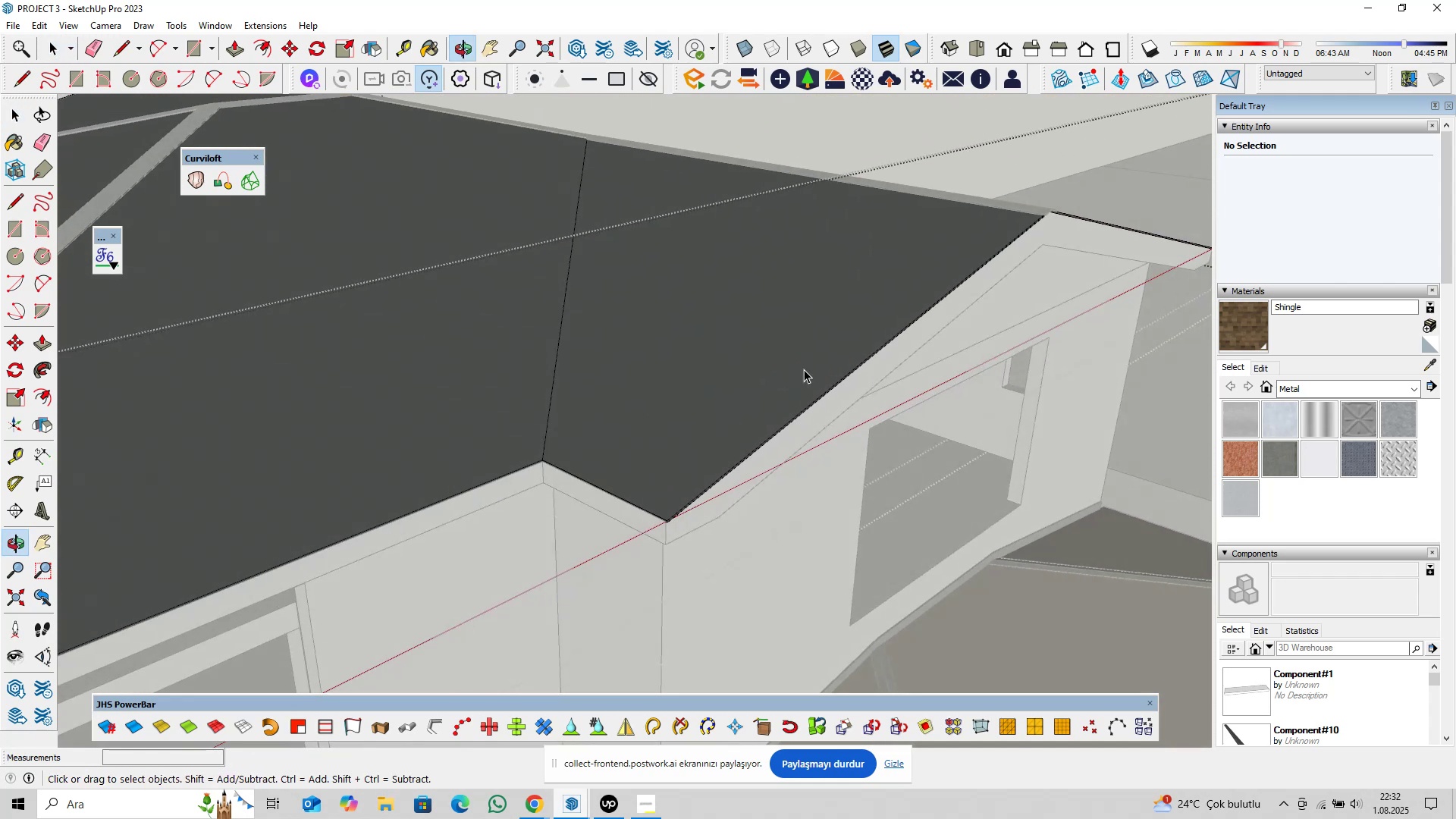 
key(Shift+ShiftLeft)
 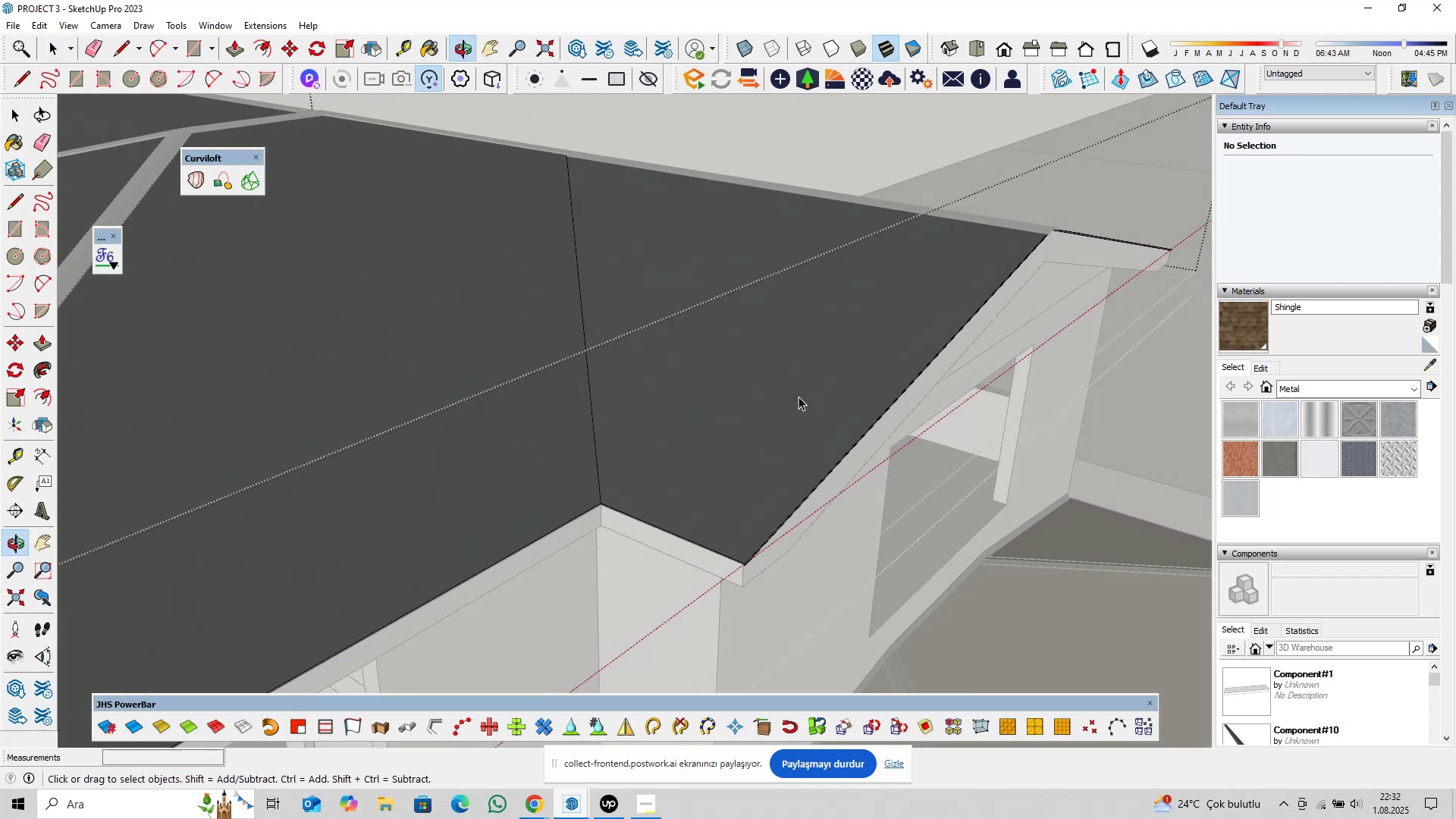 
scroll: coordinate [725, 507], scroll_direction: up, amount: 6.0
 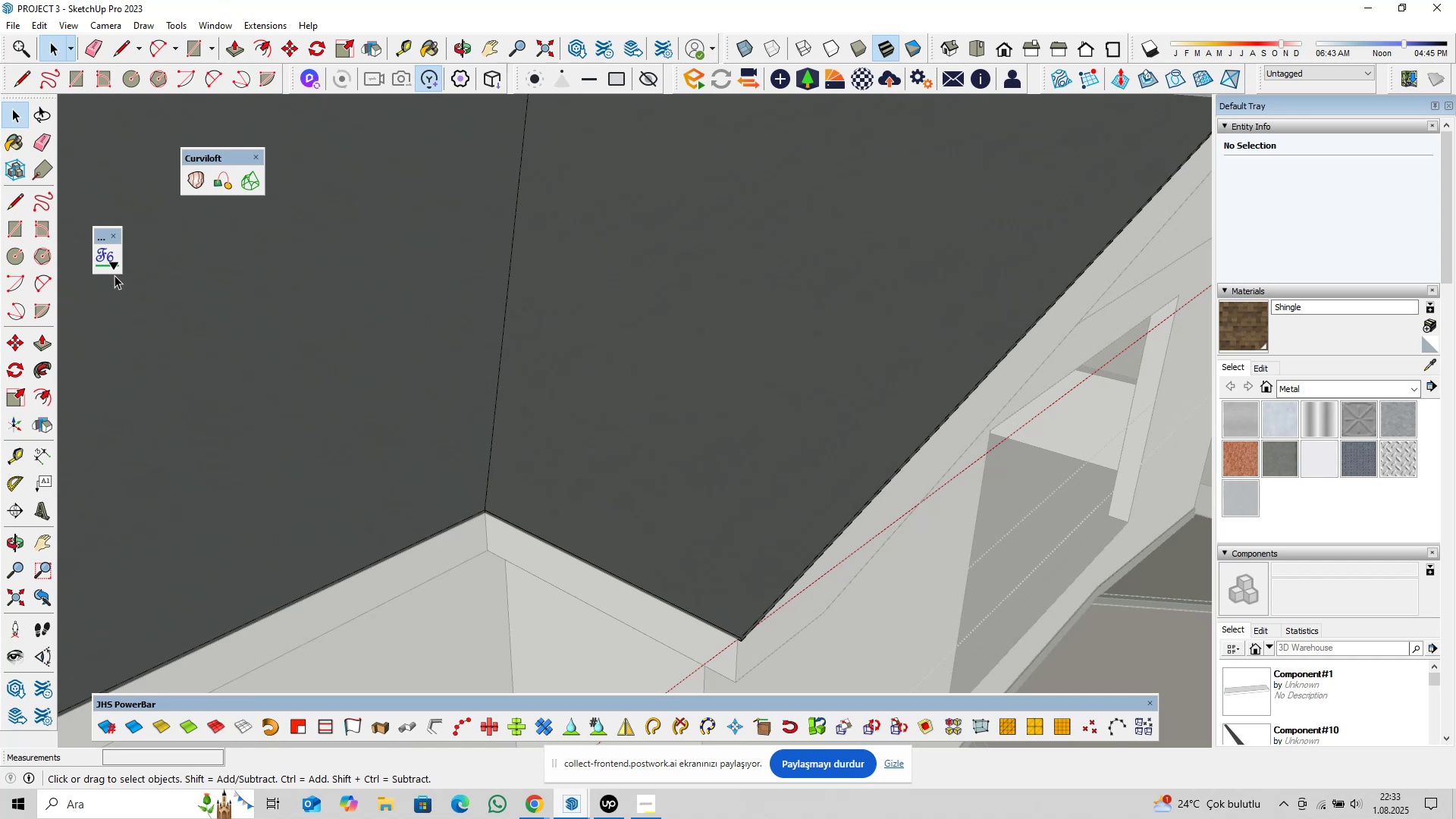 
left_click([108, 268])
 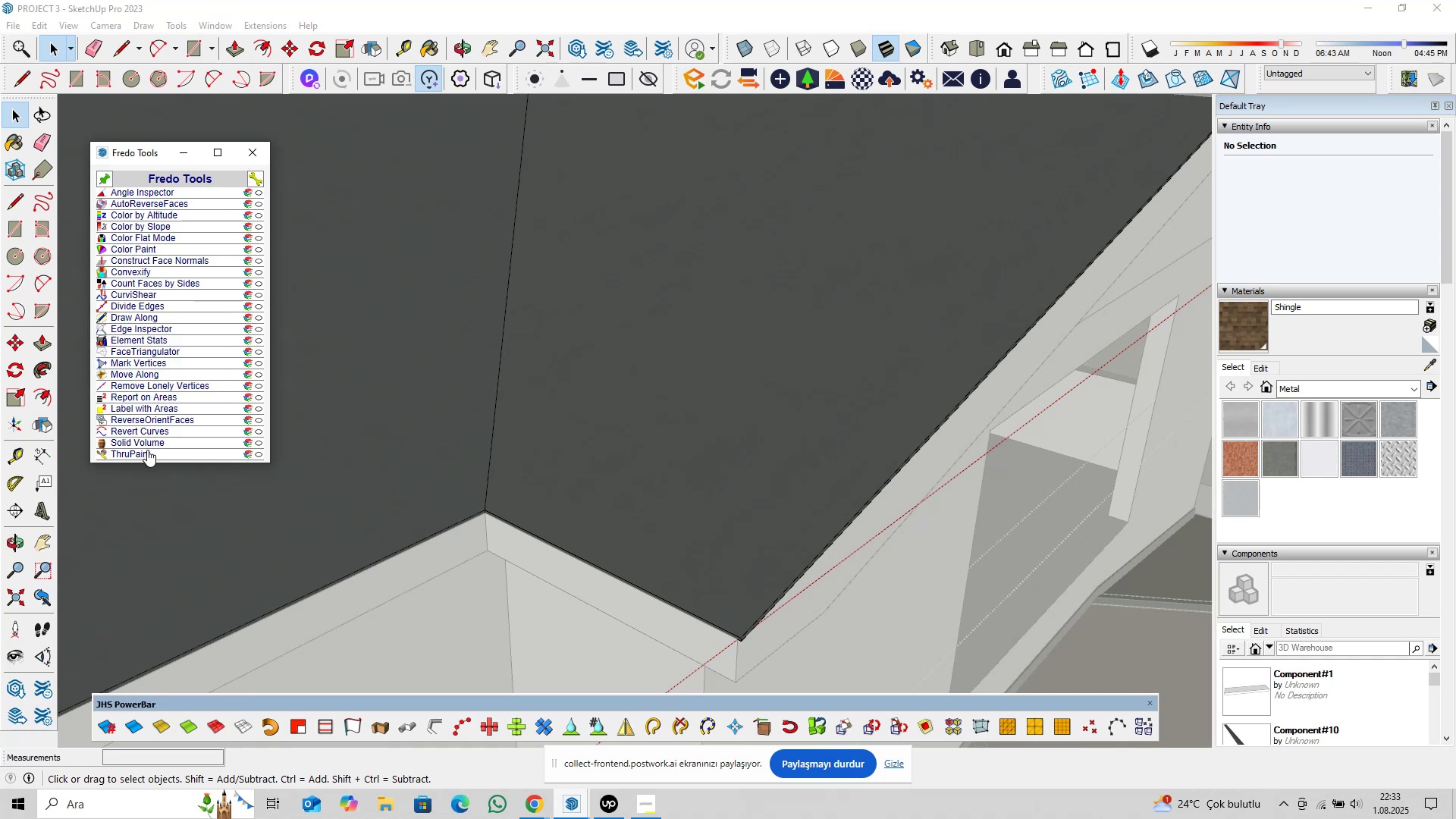 
left_click([148, 453])
 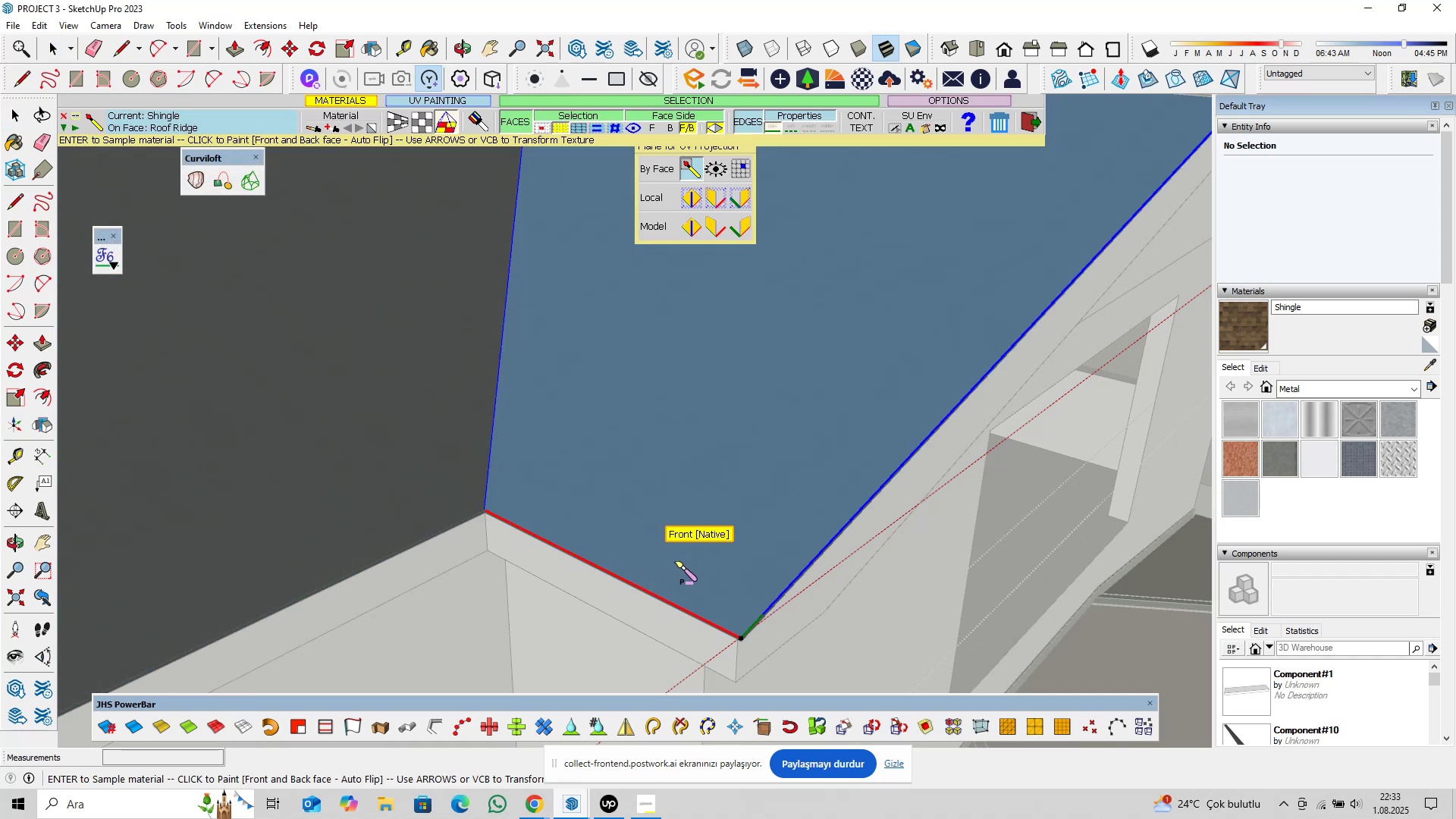 
left_click([673, 561])
 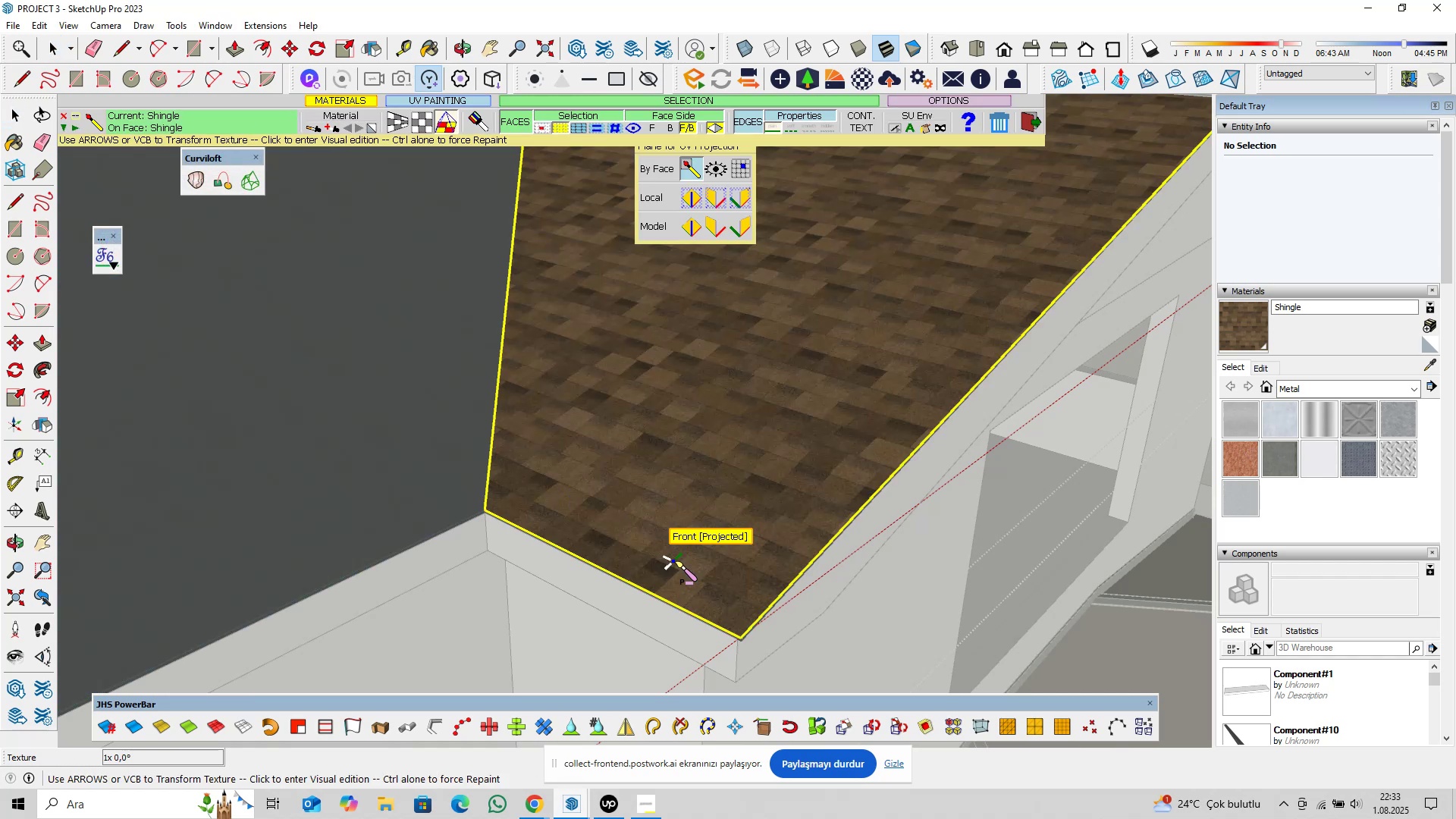 
key(Space)
 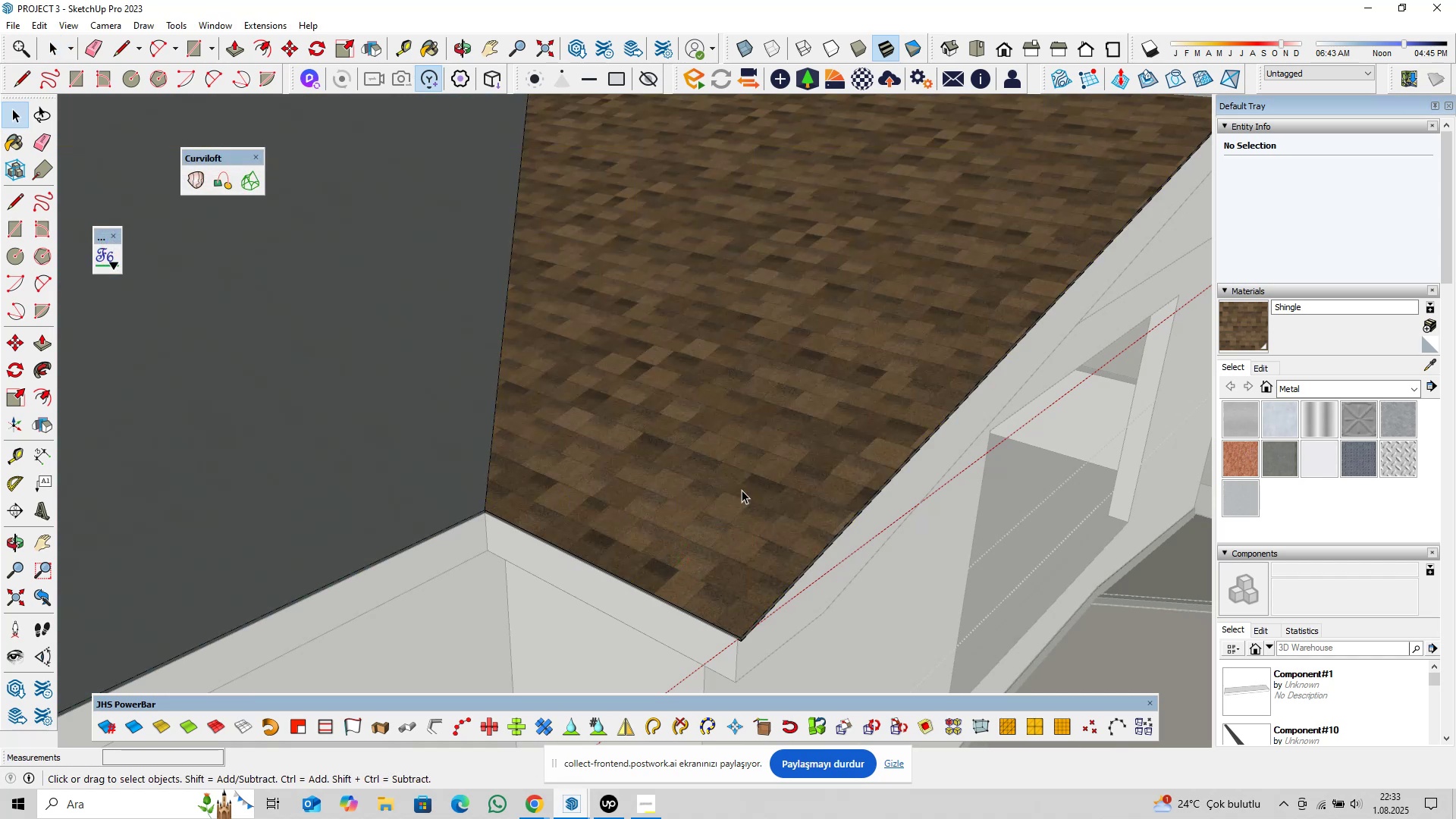 
scroll: coordinate [653, 472], scroll_direction: down, amount: 10.0
 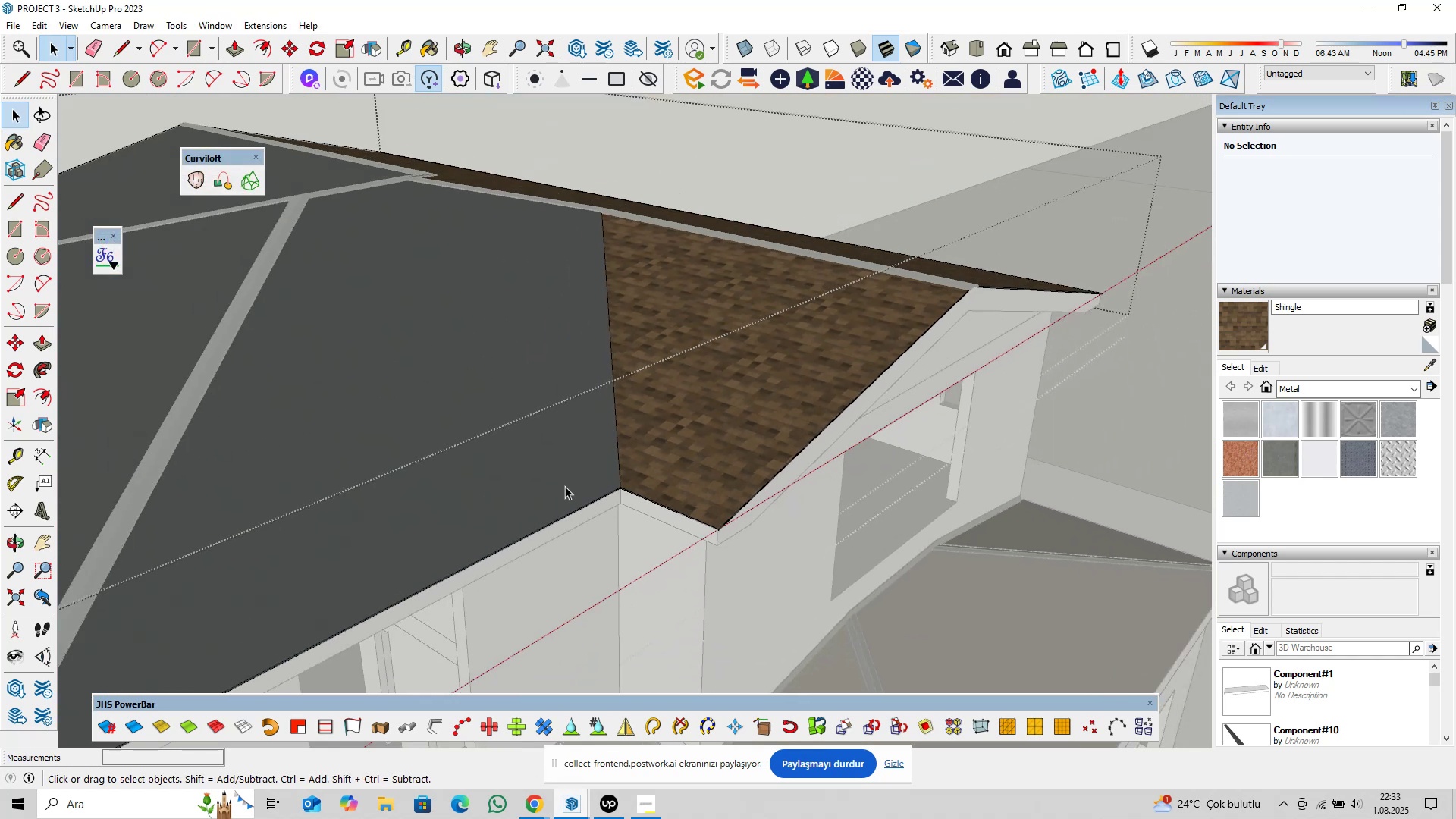 
hold_key(key=ShiftLeft, duration=0.37)
 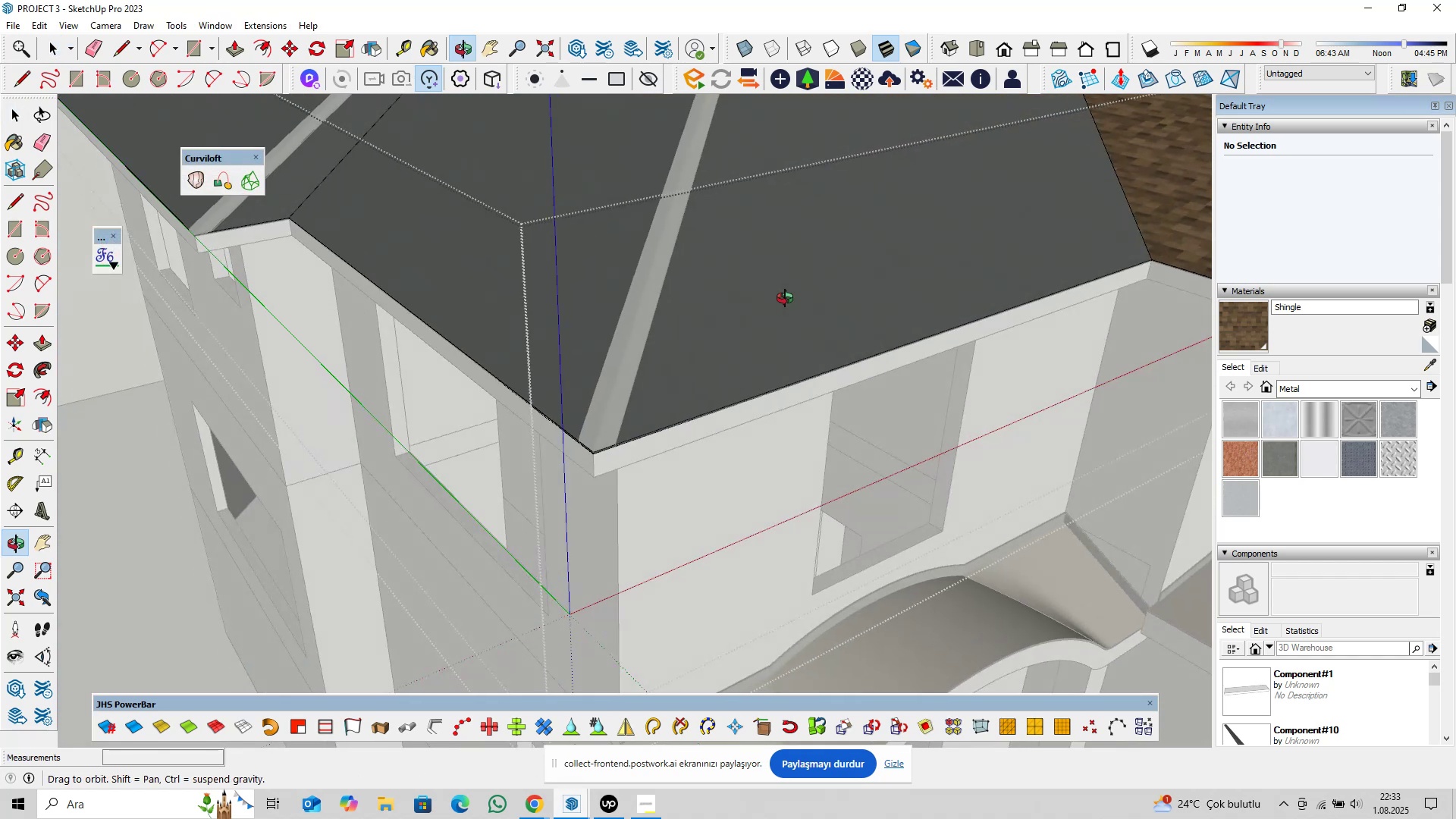 
hold_key(key=ShiftLeft, duration=0.33)
 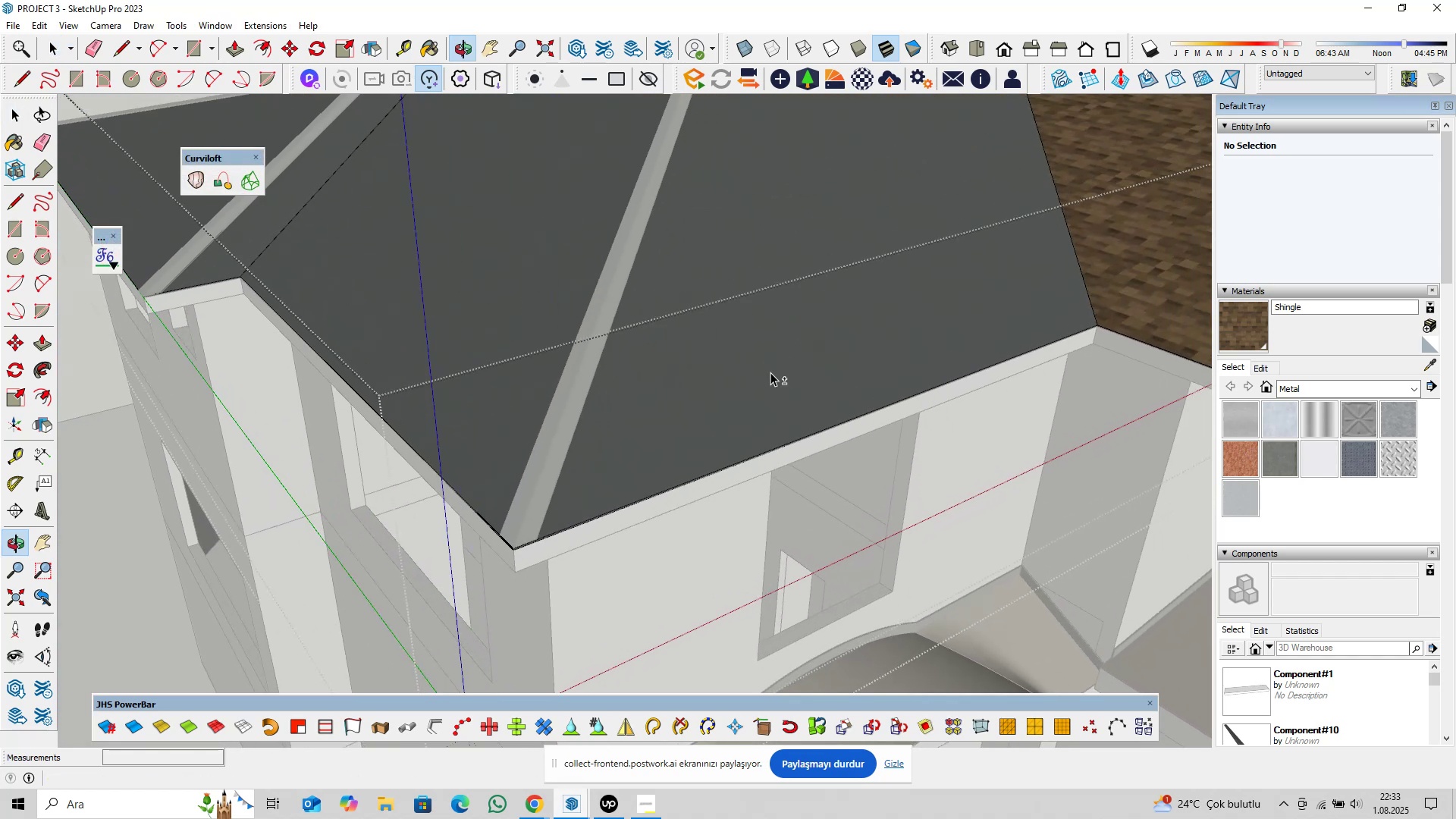 
scroll: coordinate [710, 452], scroll_direction: up, amount: 5.0
 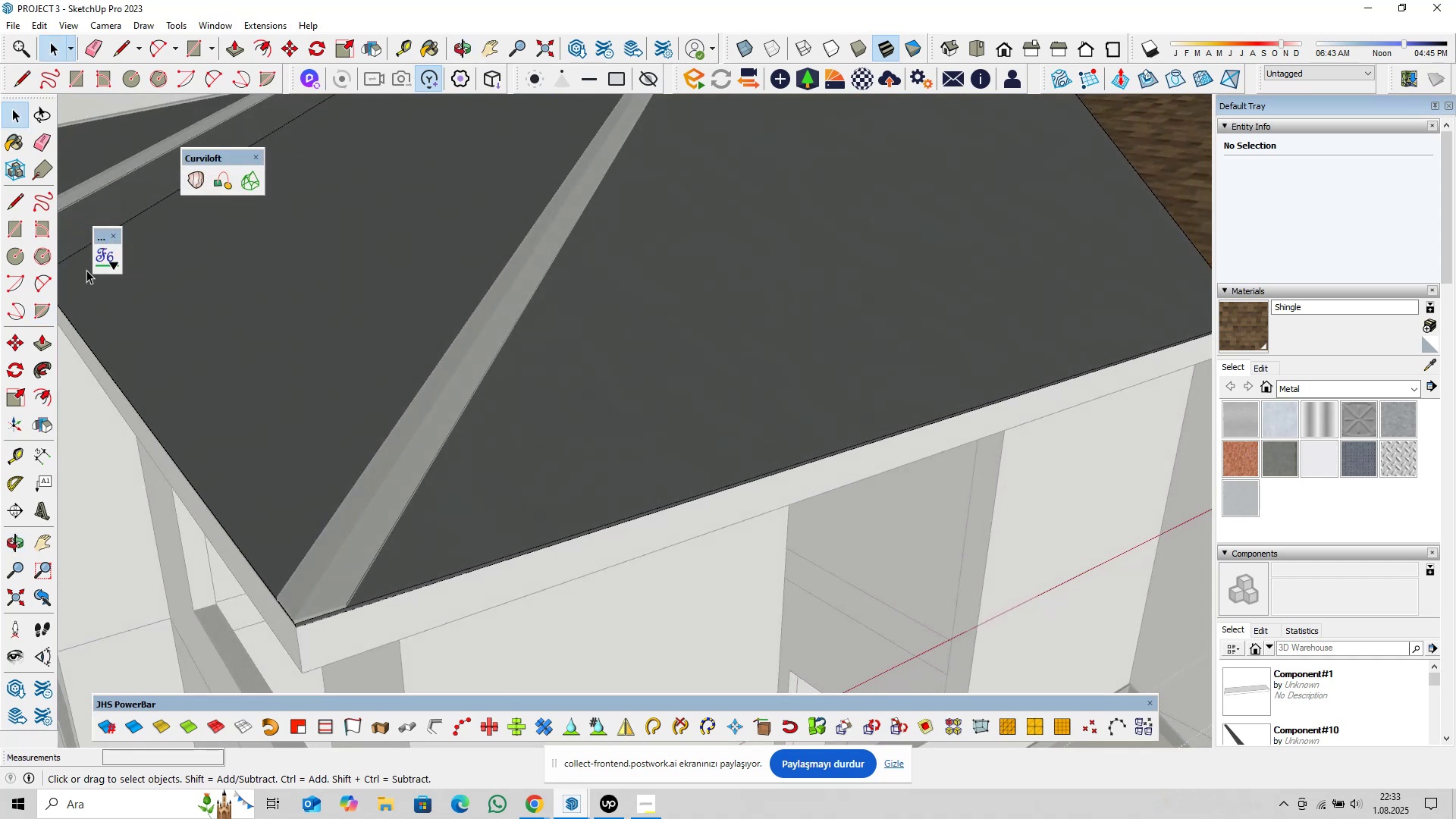 
left_click([106, 266])
 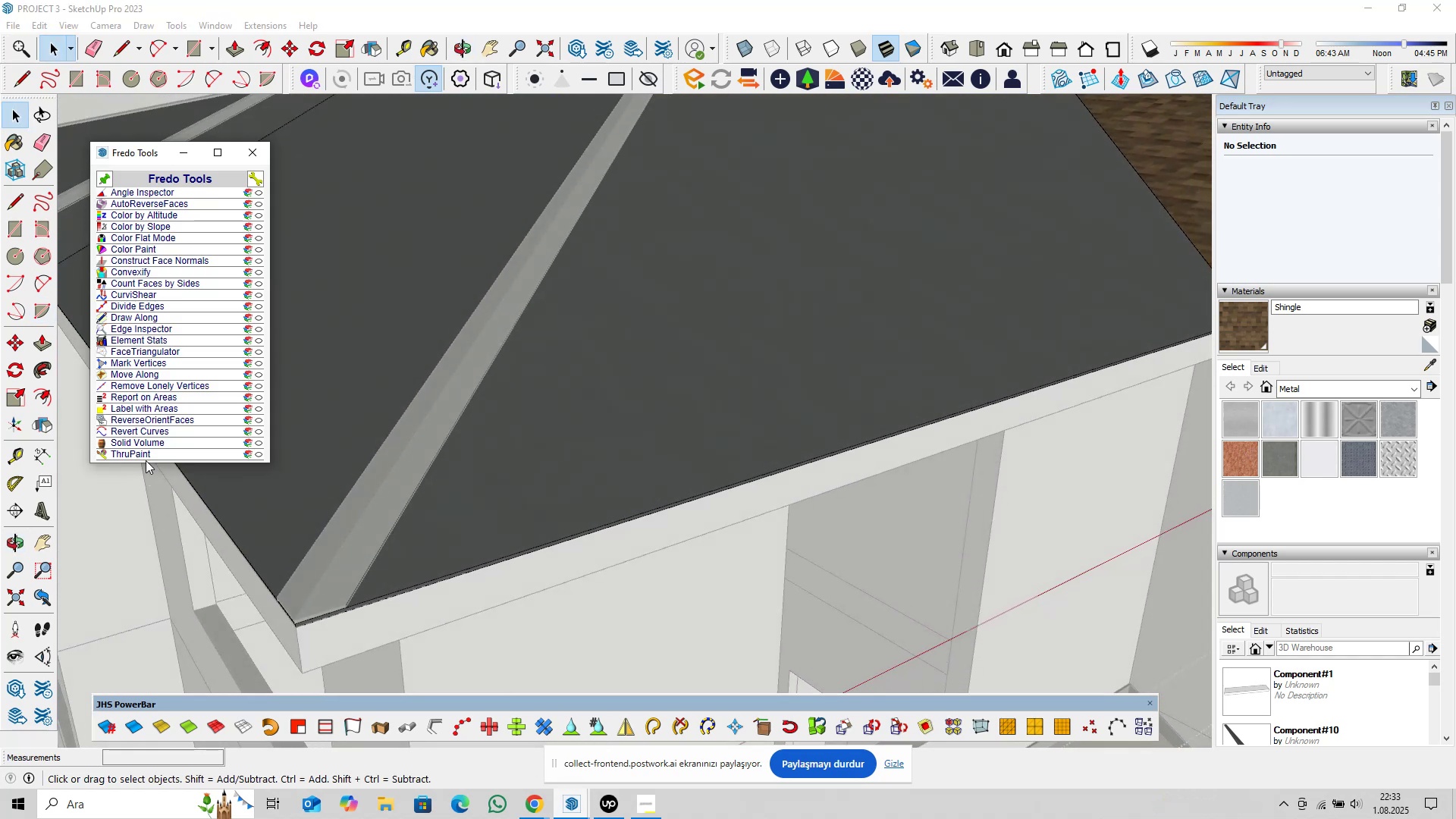 
left_click([146, 460])
 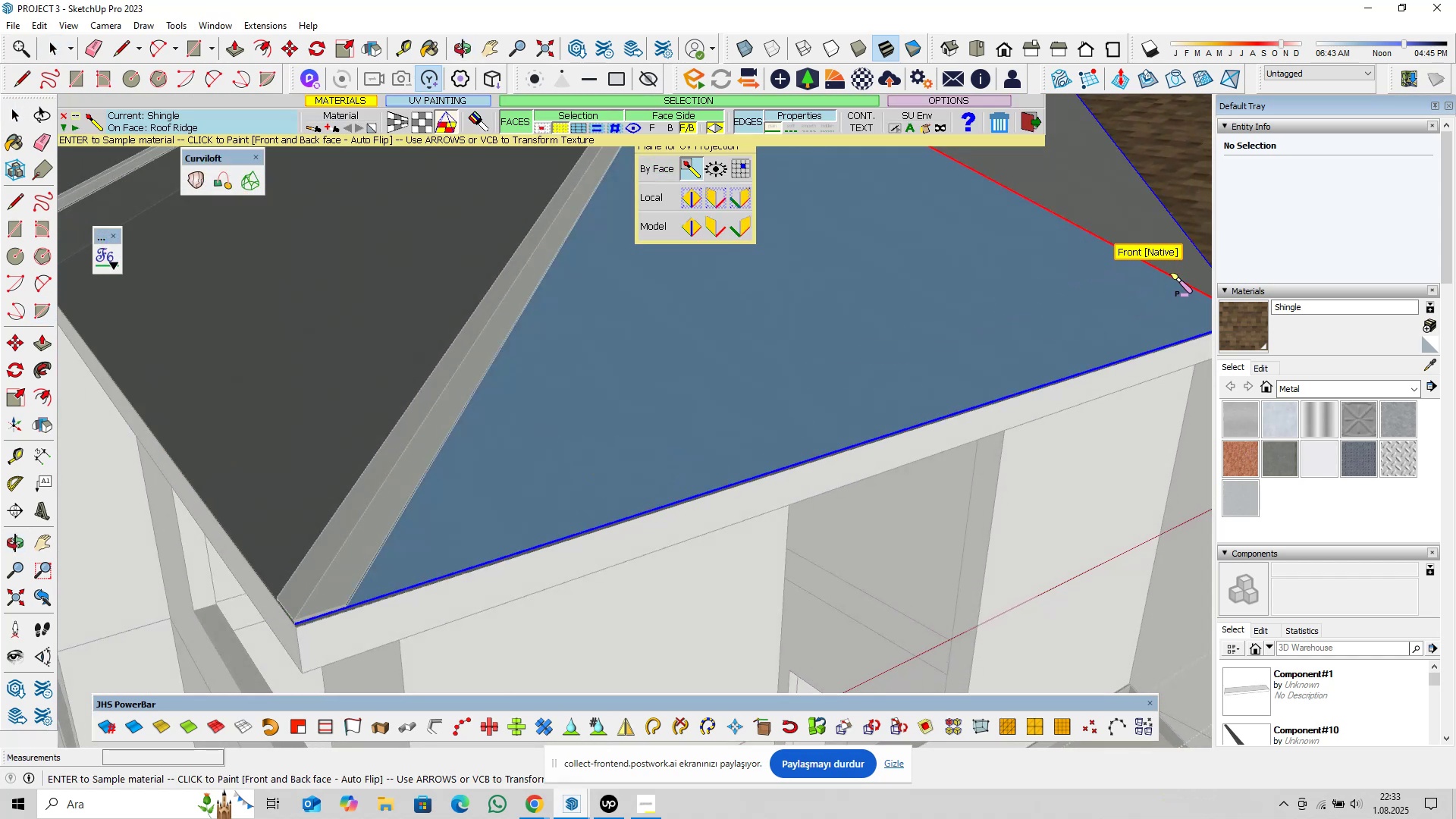 
hold_key(key=ShiftLeft, duration=0.34)
 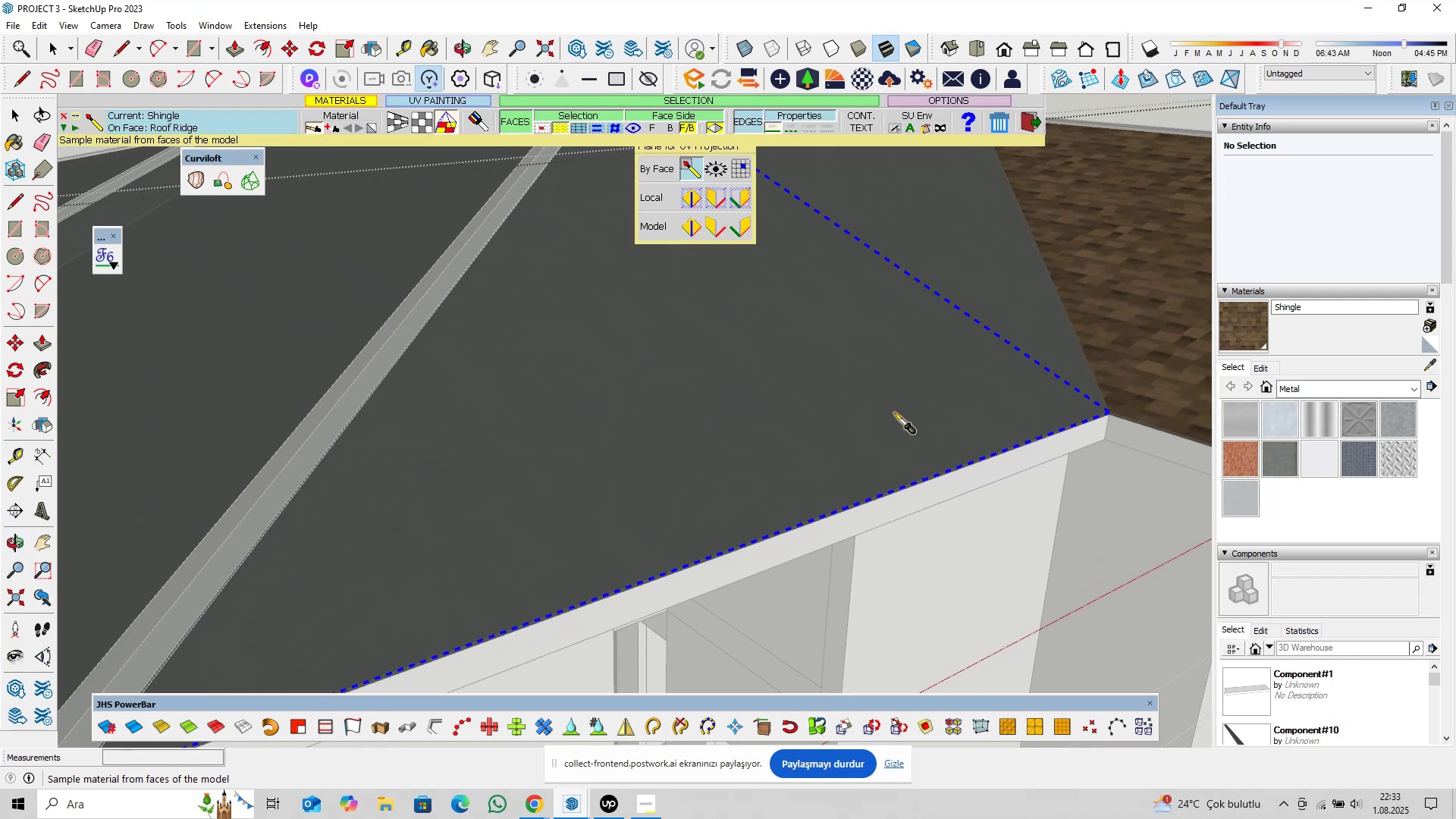 
scroll: coordinate [800, 442], scroll_direction: down, amount: 10.0
 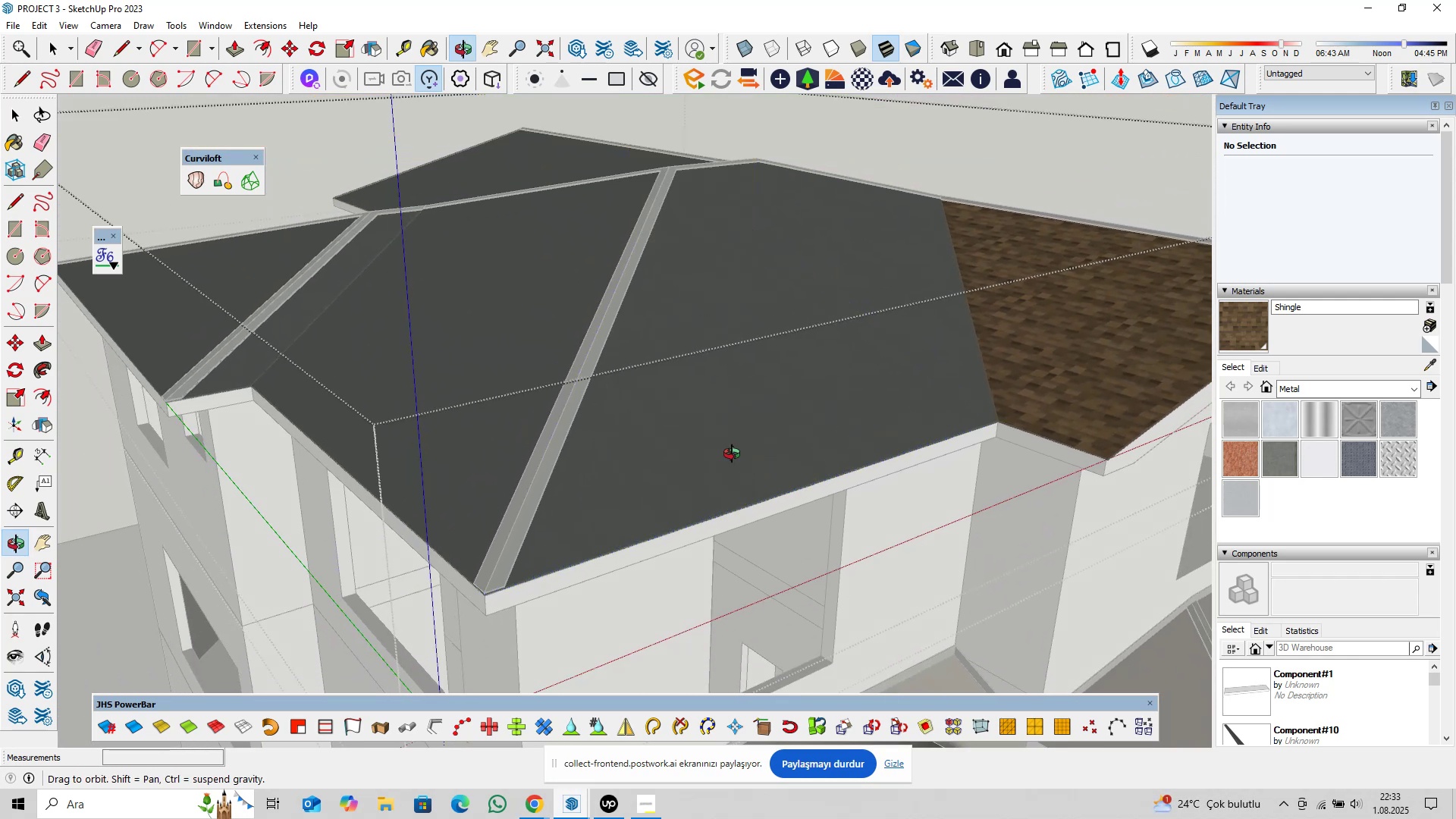 
key(Space)
 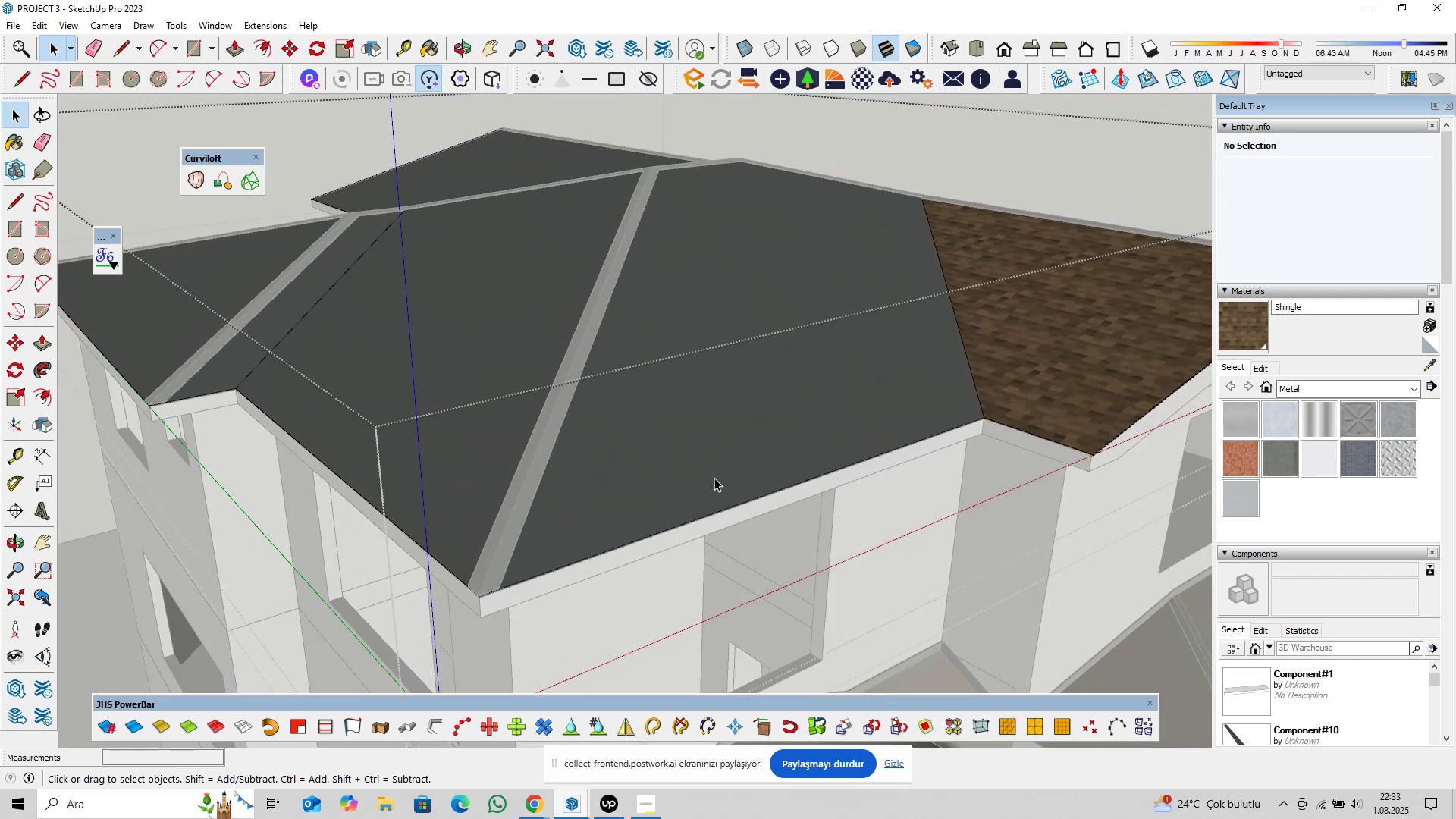 
scroll: coordinate [704, 484], scroll_direction: up, amount: 3.0
 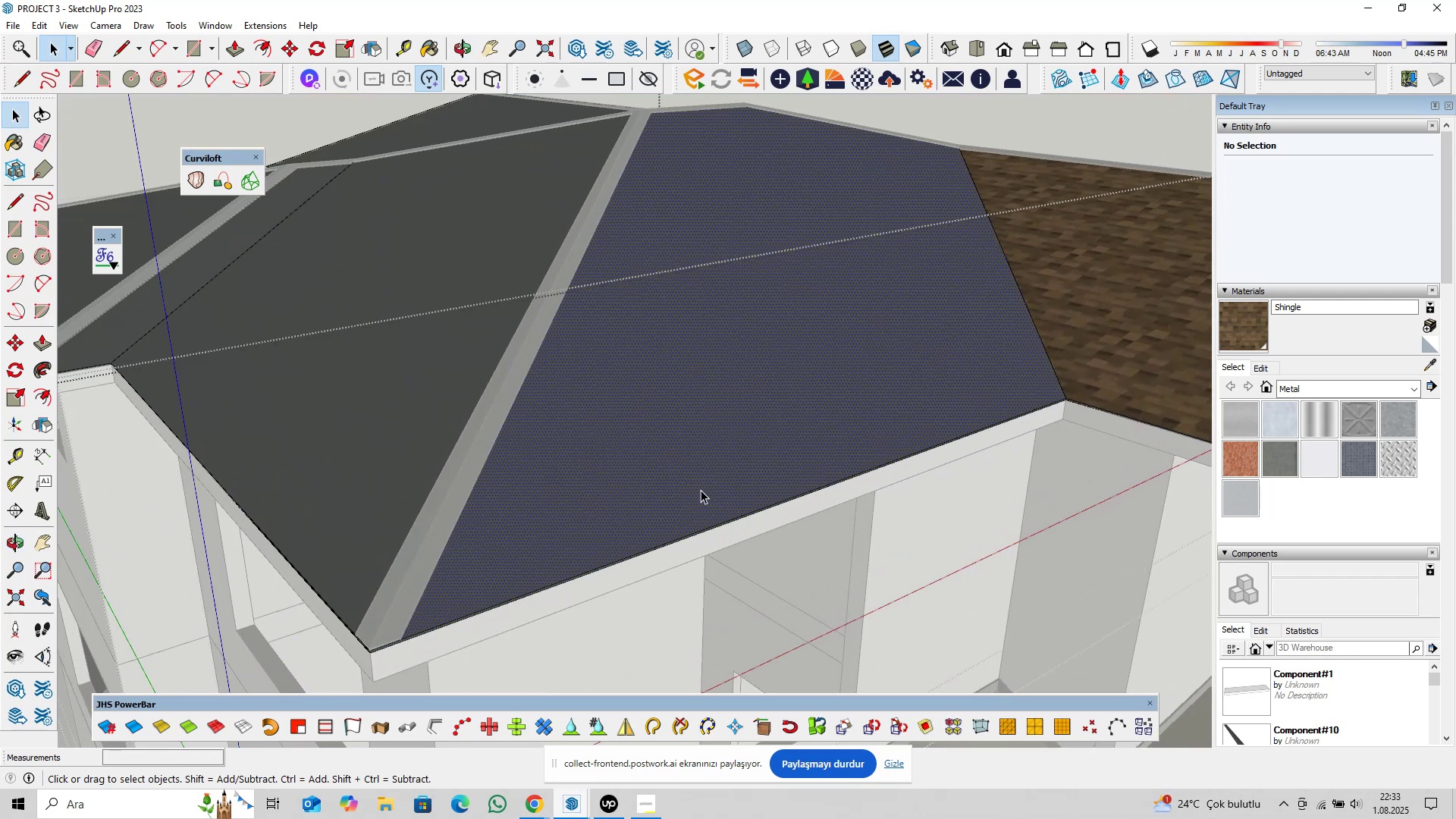 
double_click([701, 490])
 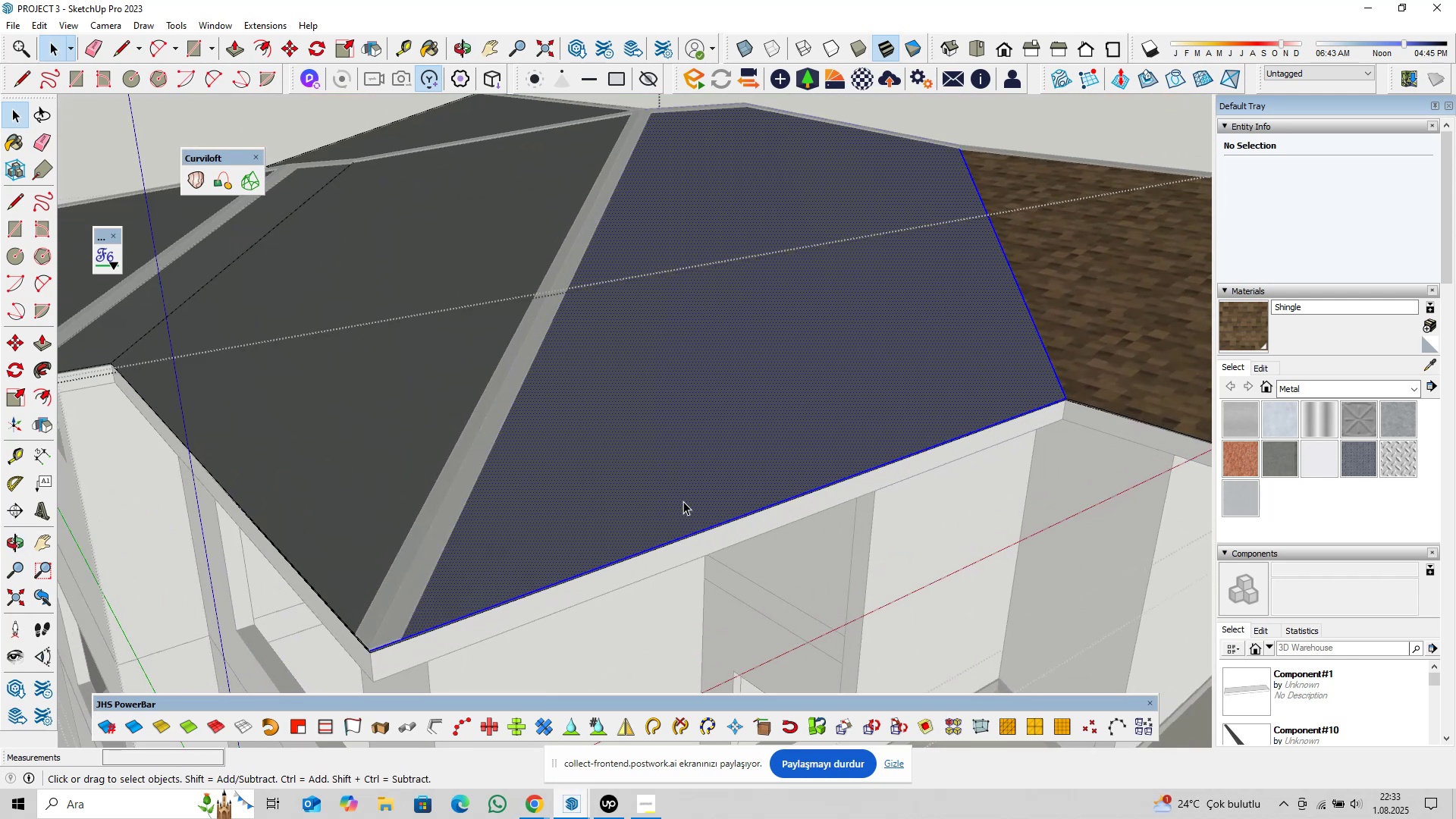 
key(Escape)
 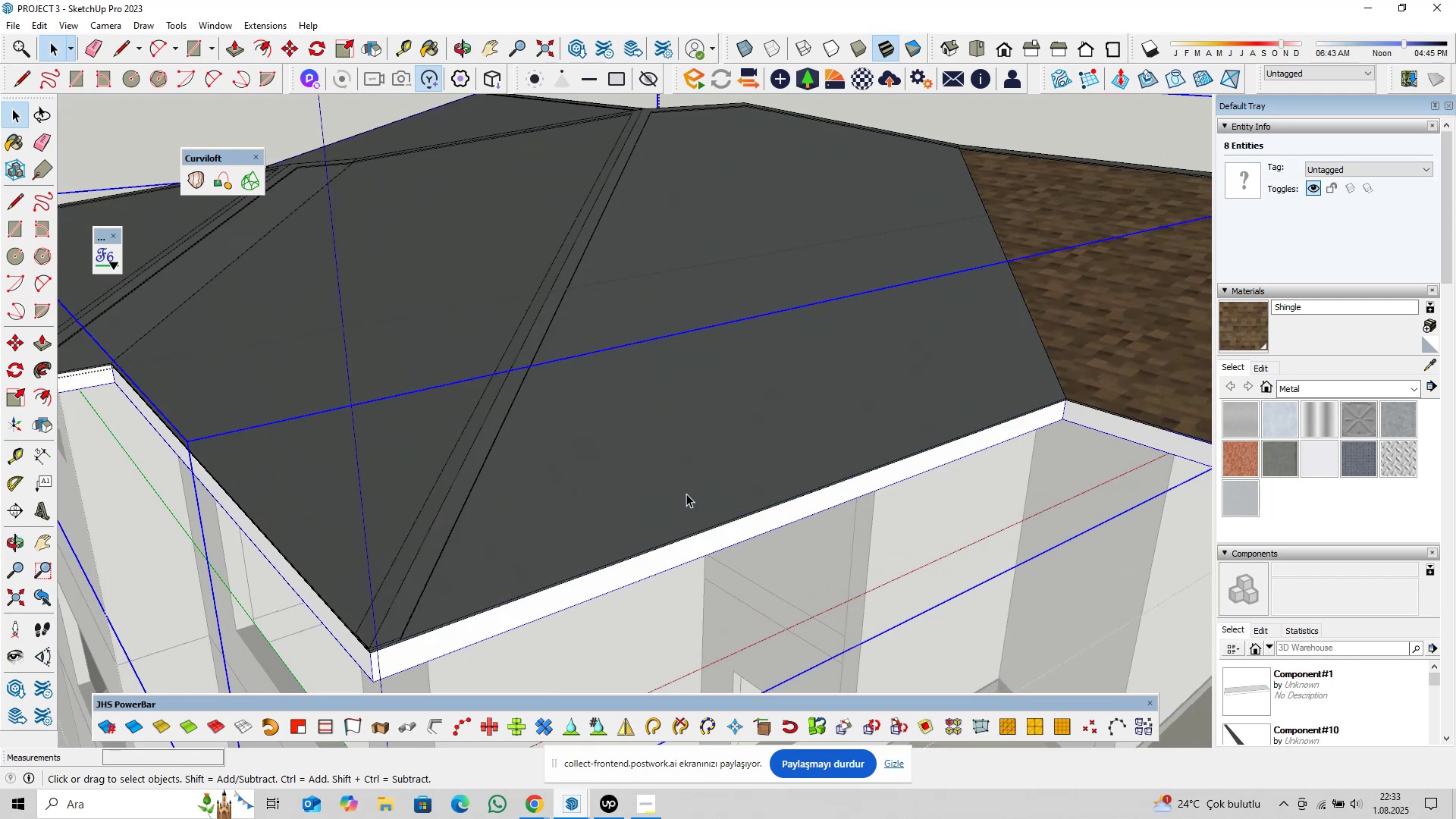 
double_click([686, 494])
 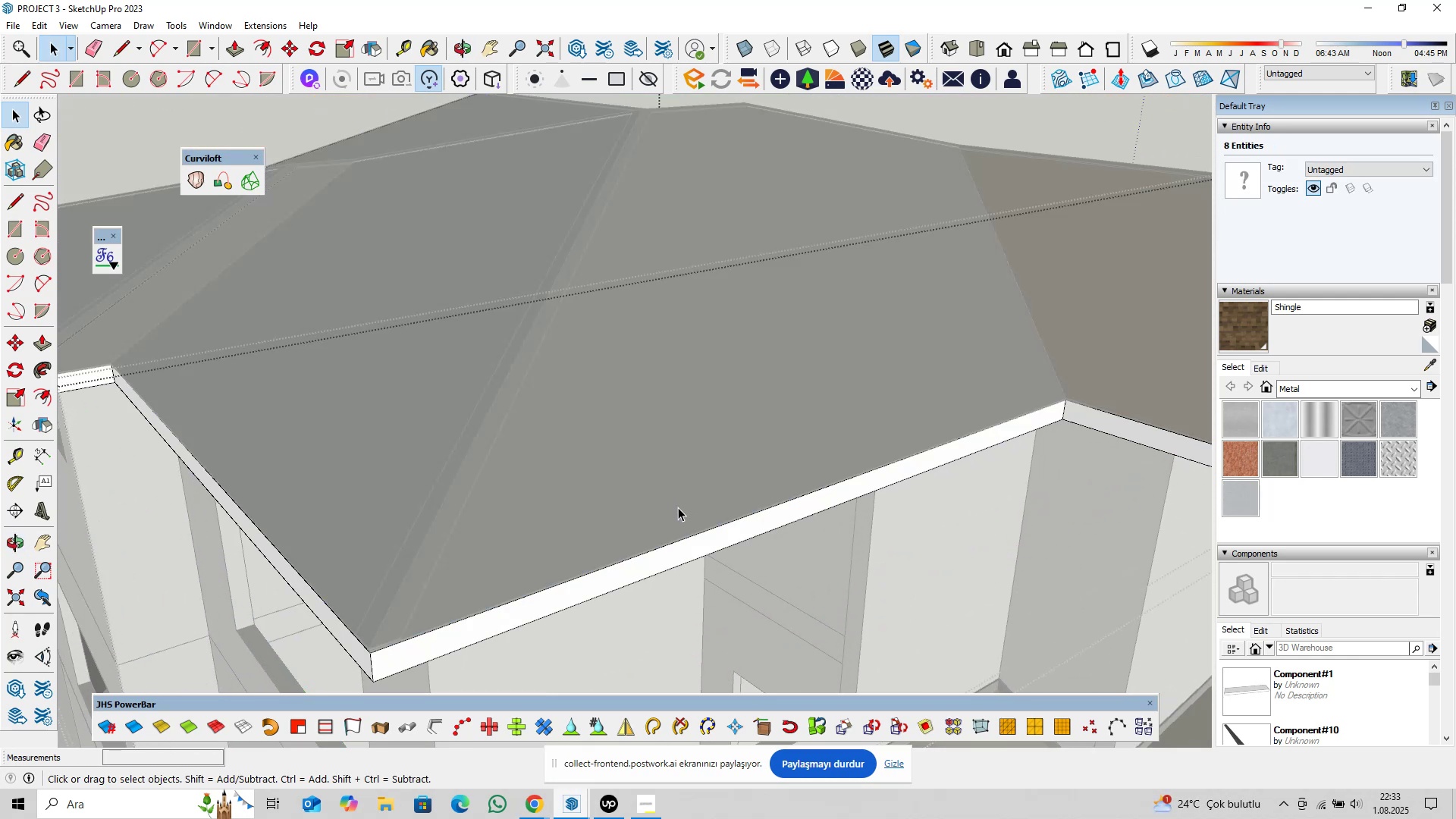 
triple_click([678, 507])
 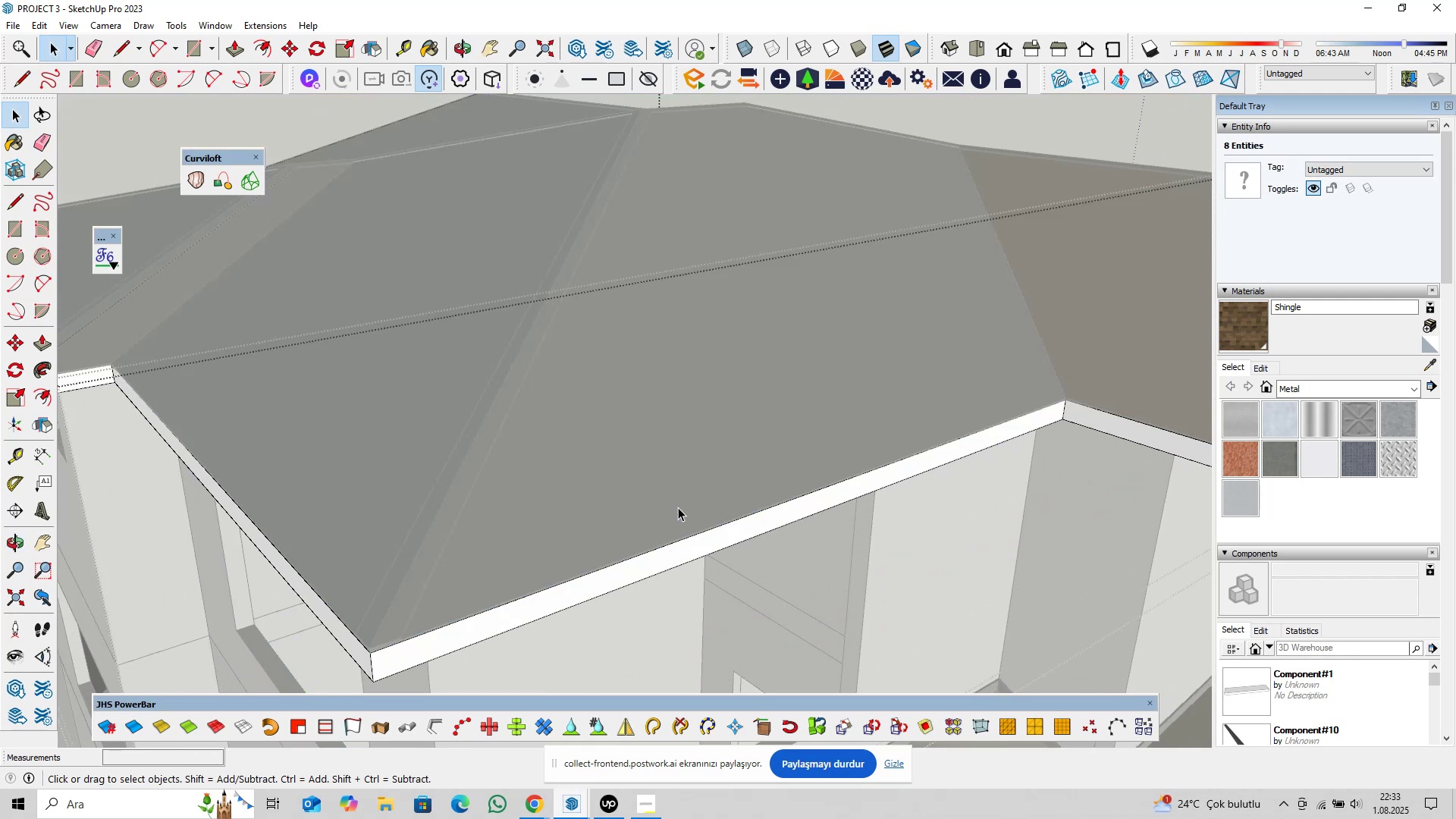 
triple_click([678, 507])
 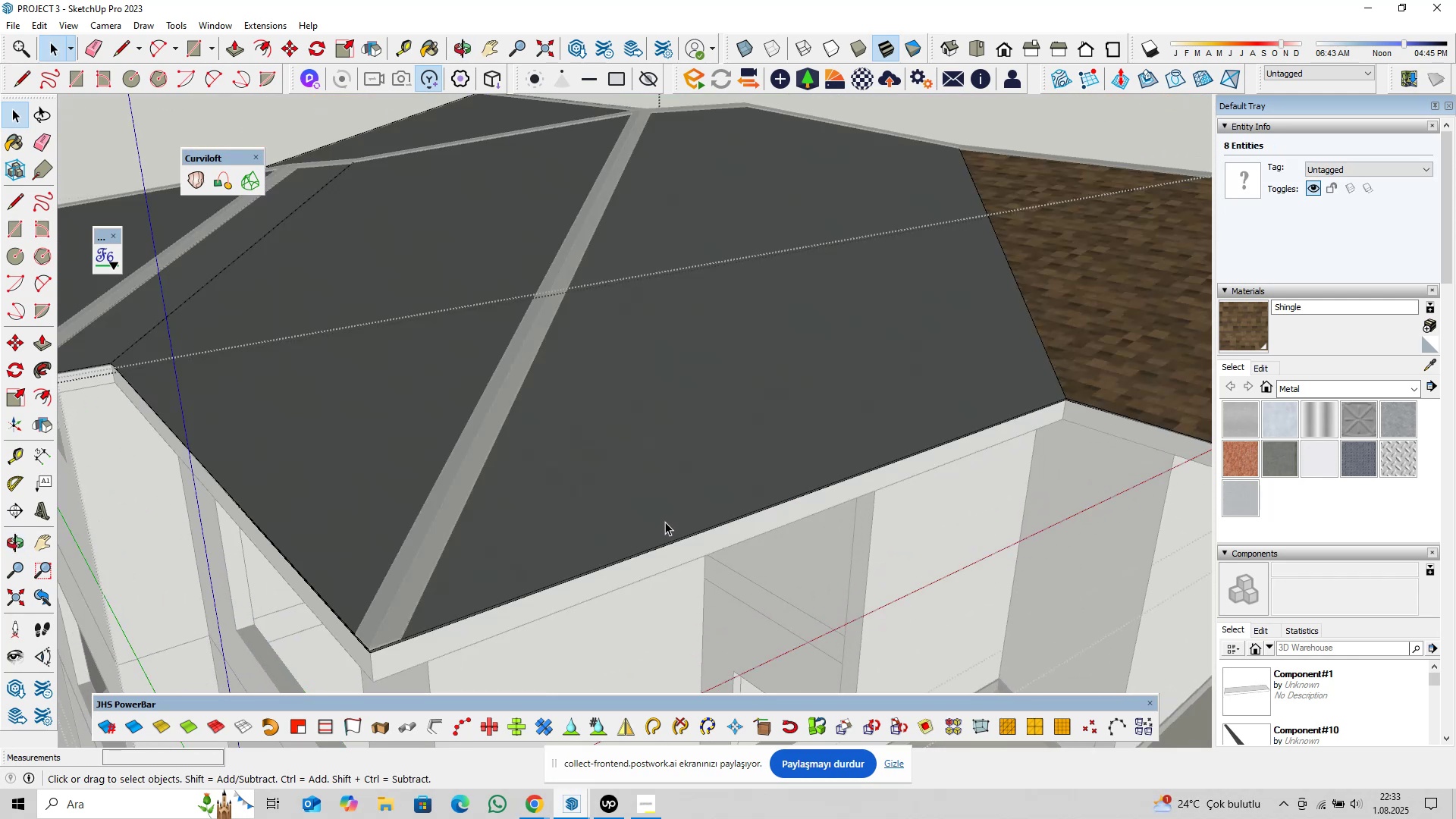 
triple_click([665, 522])
 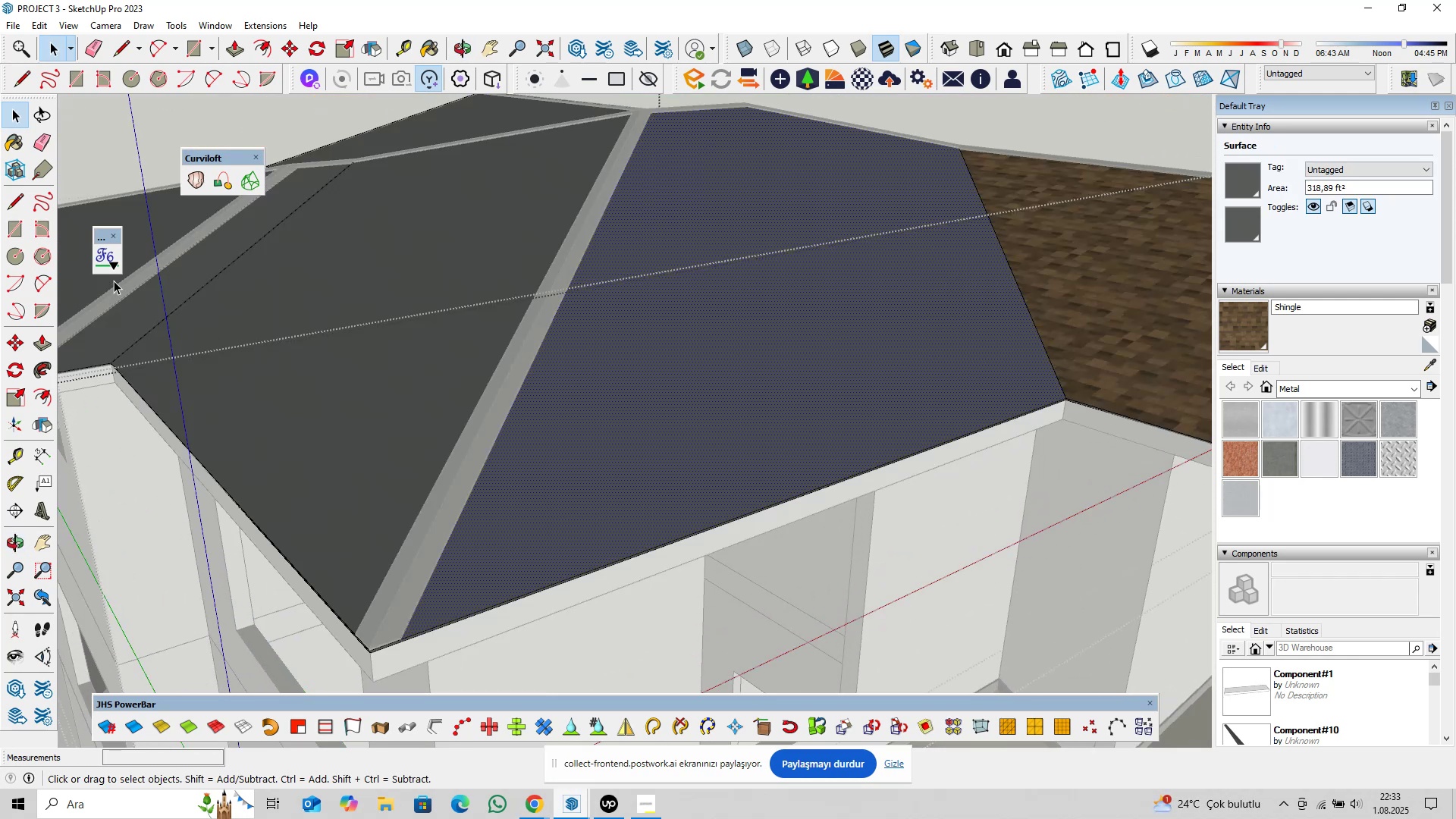 
left_click([102, 261])
 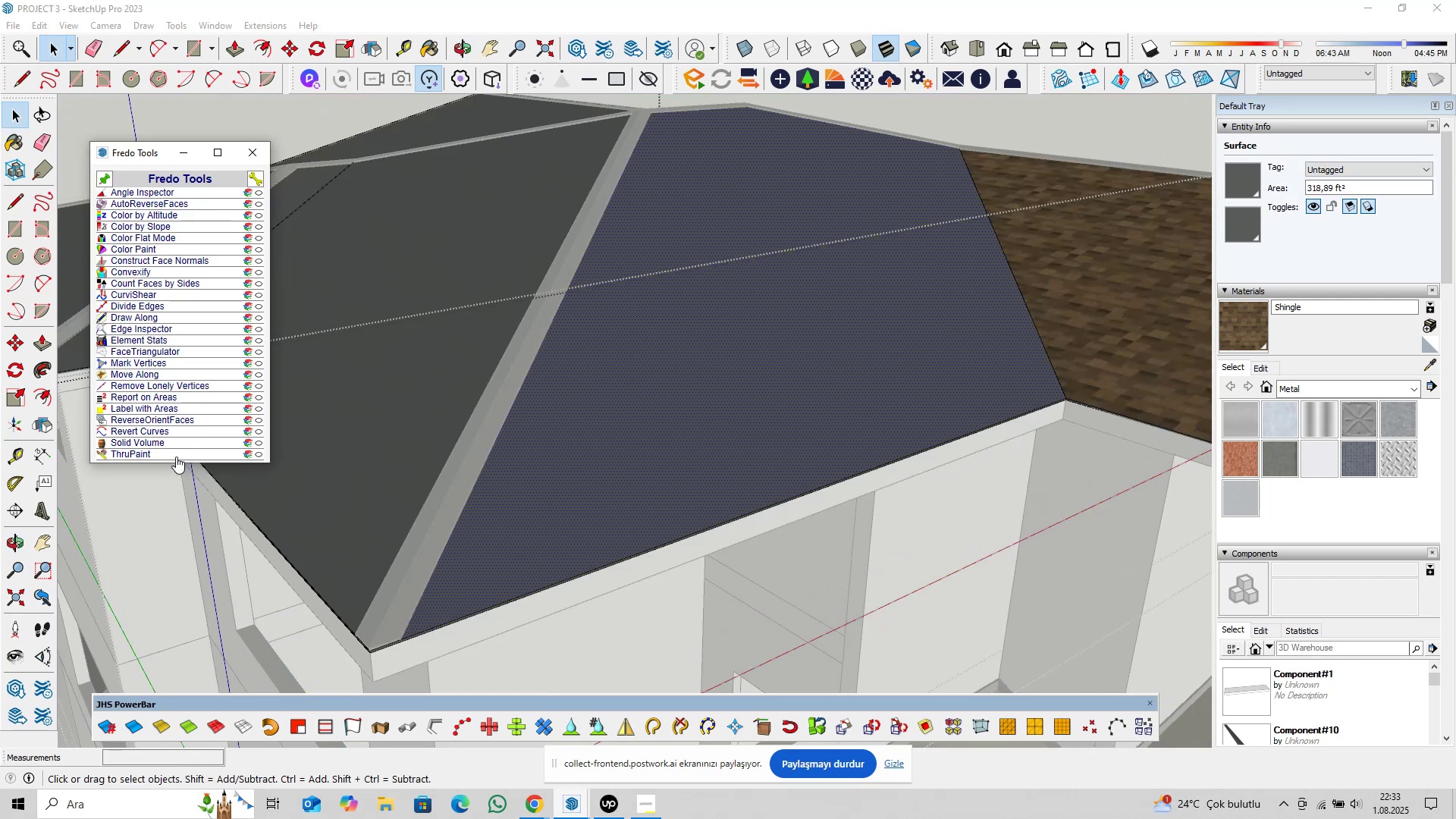 
left_click([171, 457])
 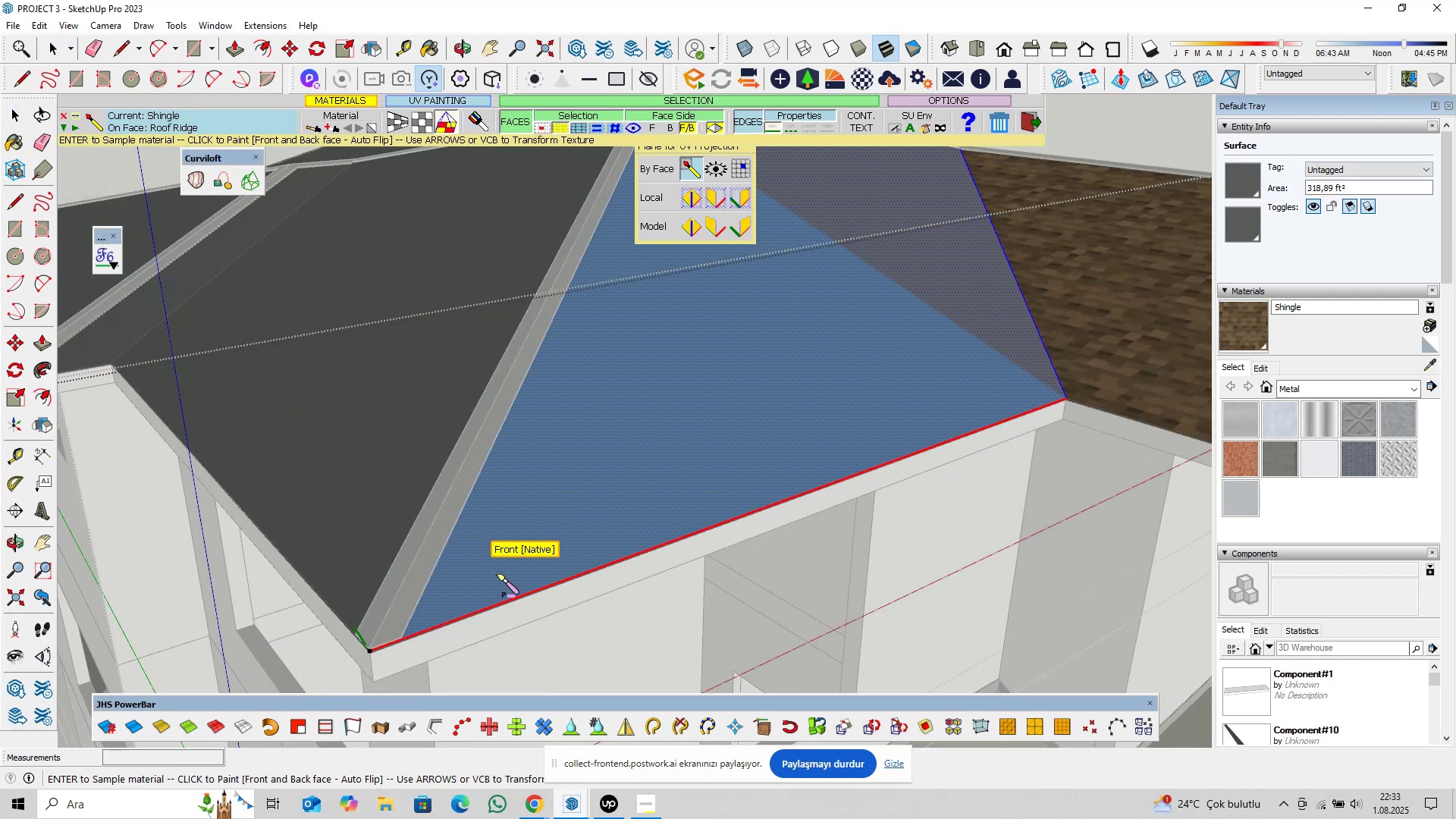 
left_click([495, 574])
 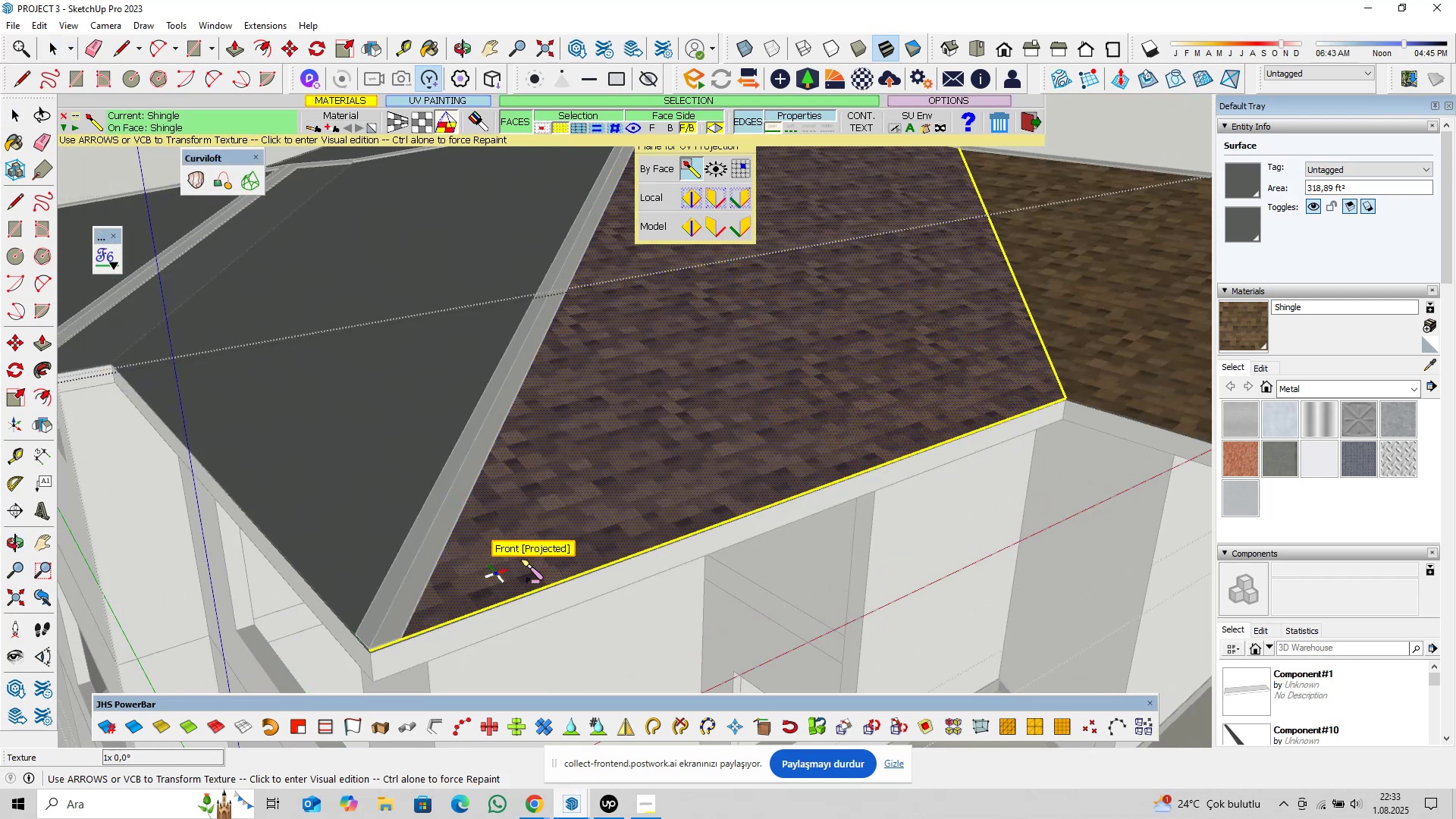 
key(Space)
 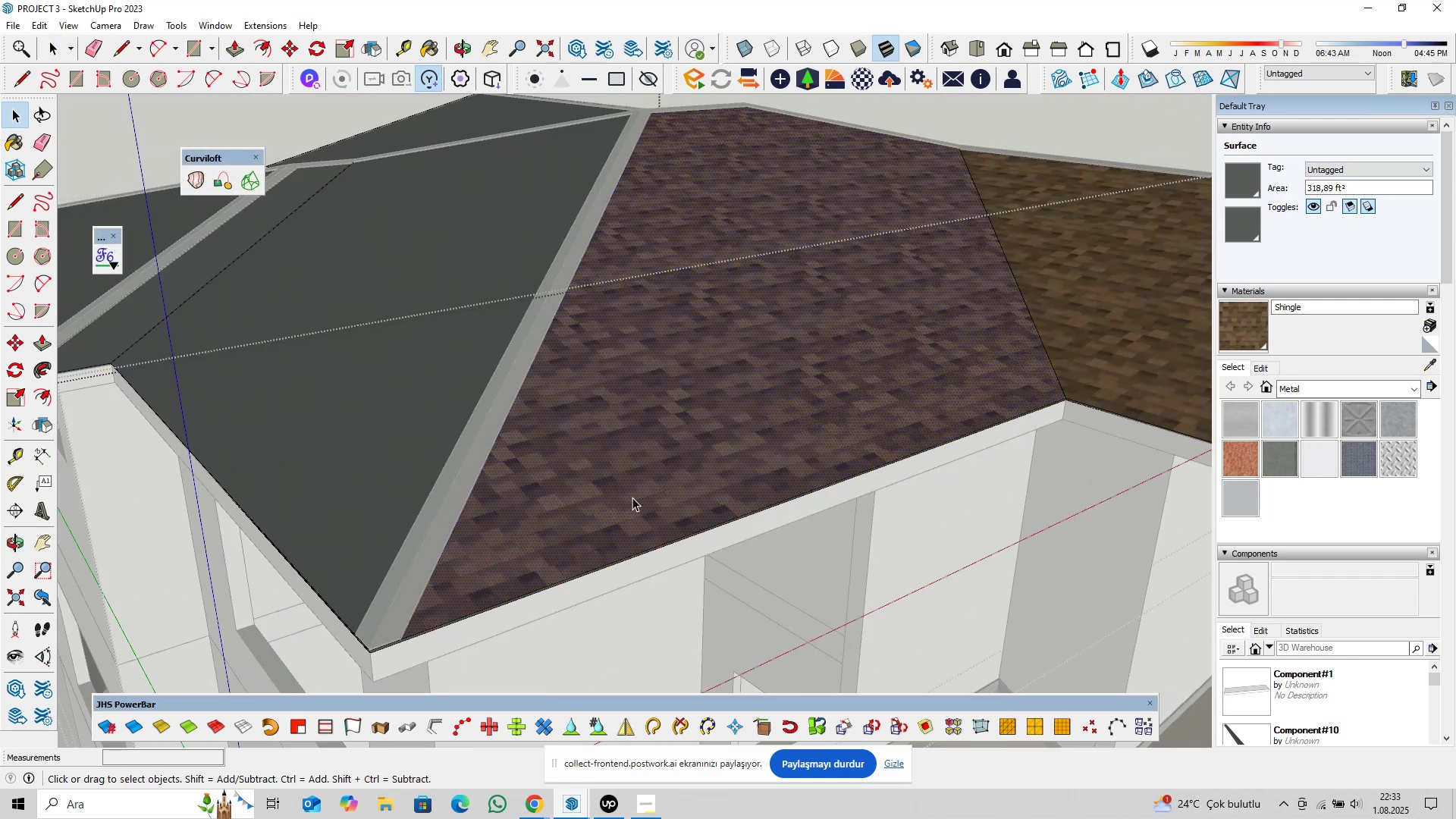 
scroll: coordinate [638, 490], scroll_direction: down, amount: 6.0
 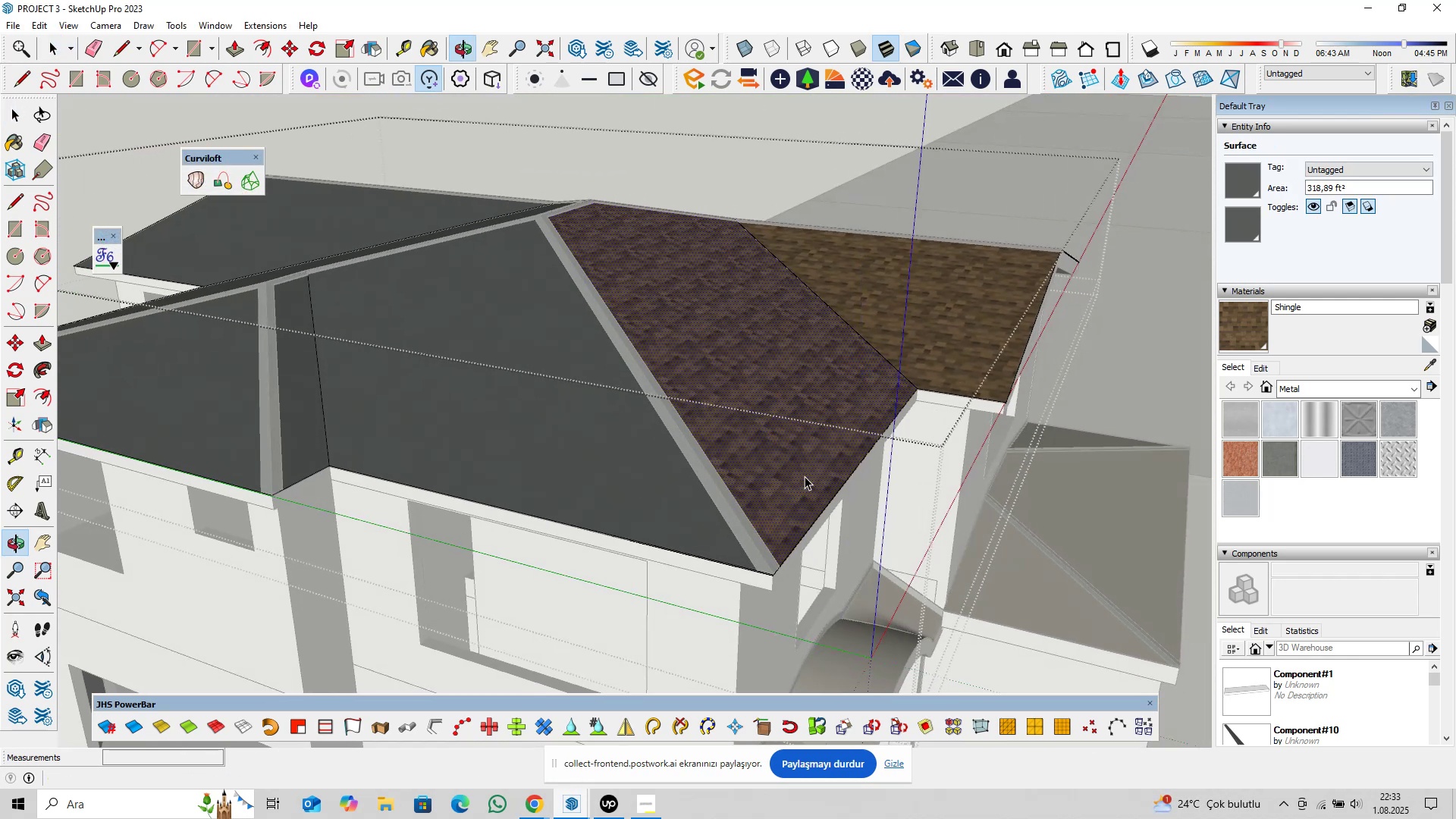 
key(Shift+ShiftLeft)
 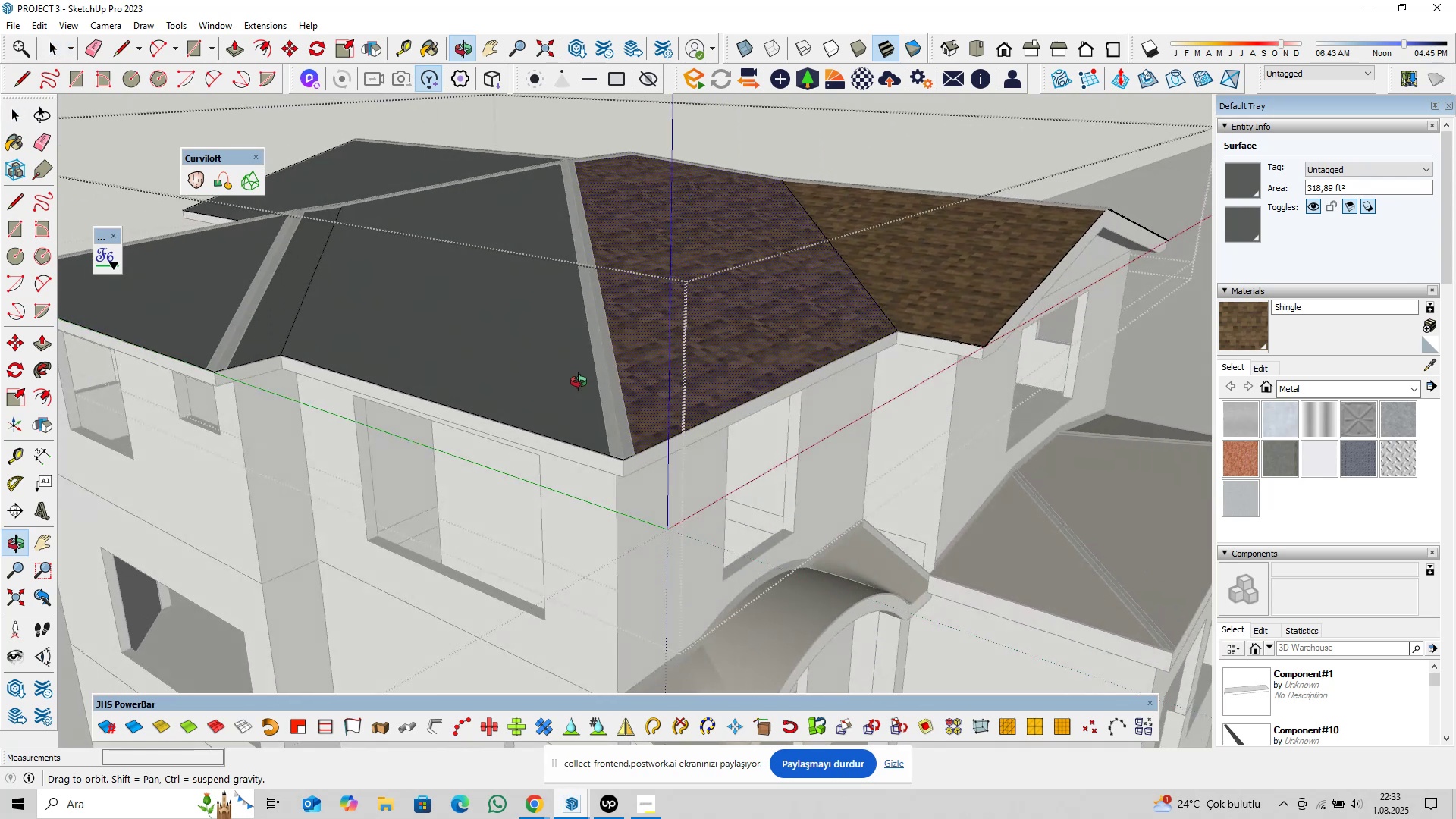 
scroll: coordinate [455, 378], scroll_direction: up, amount: 8.0
 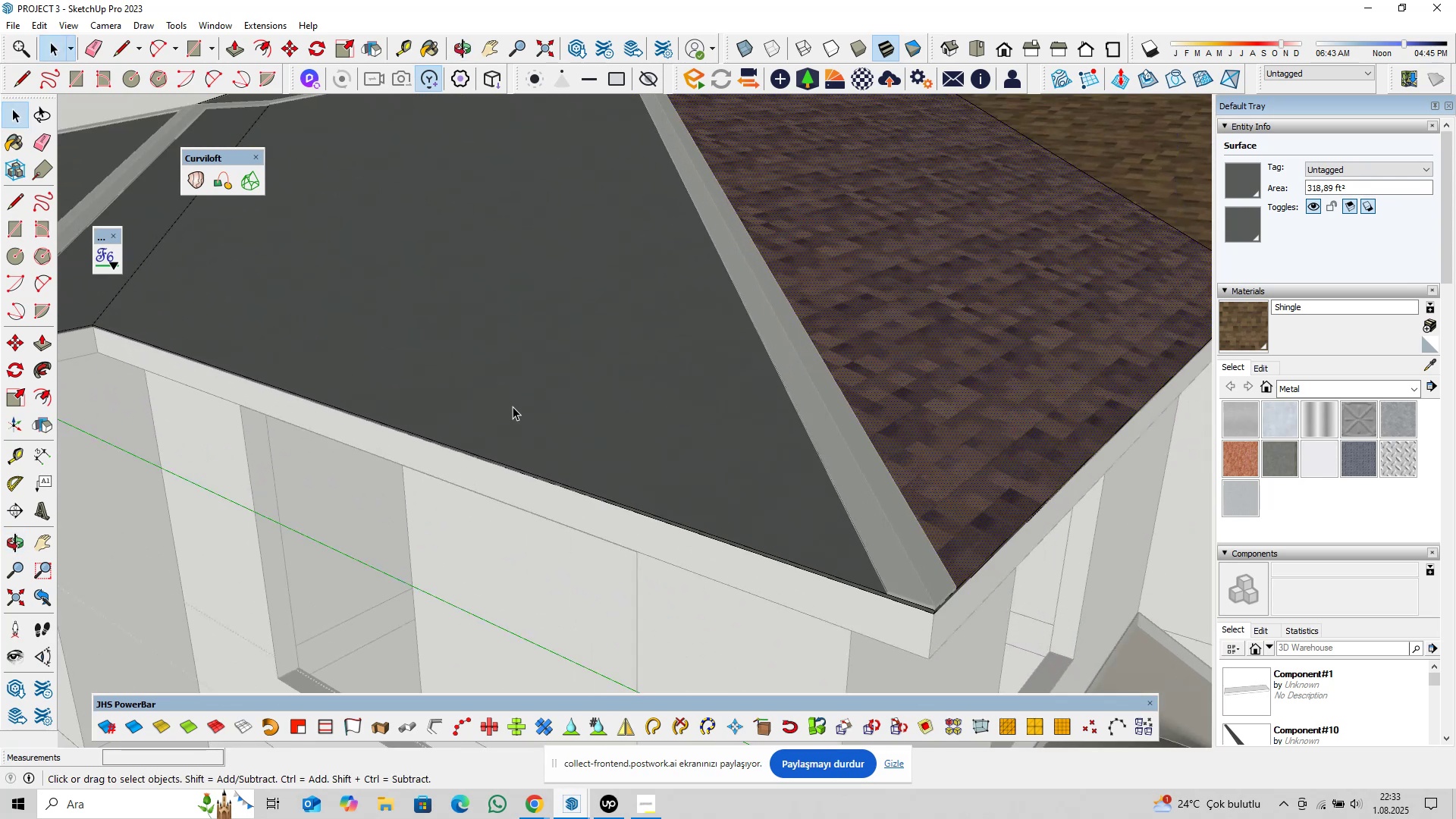 
key(Escape)
 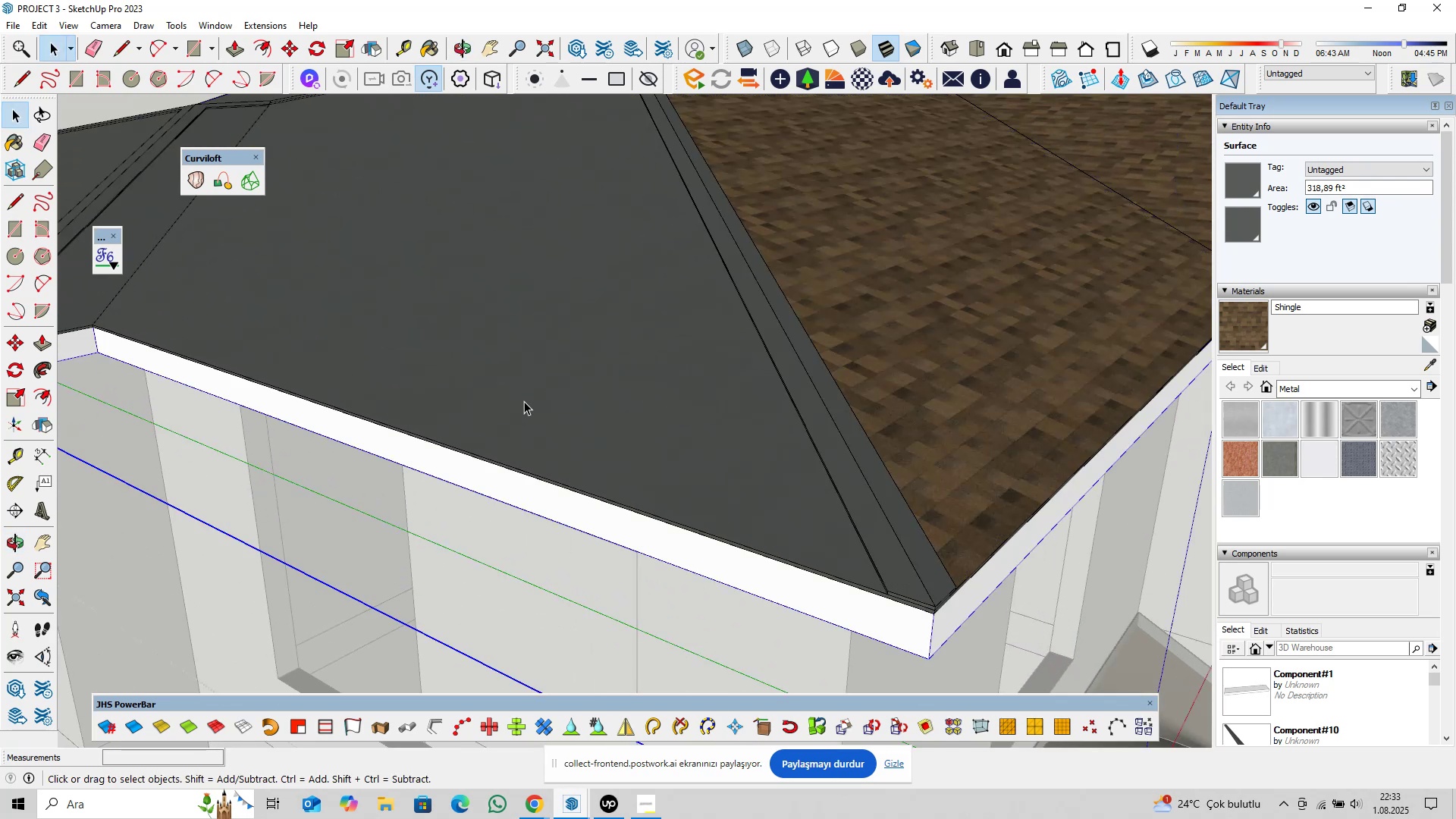 
double_click([524, 401])
 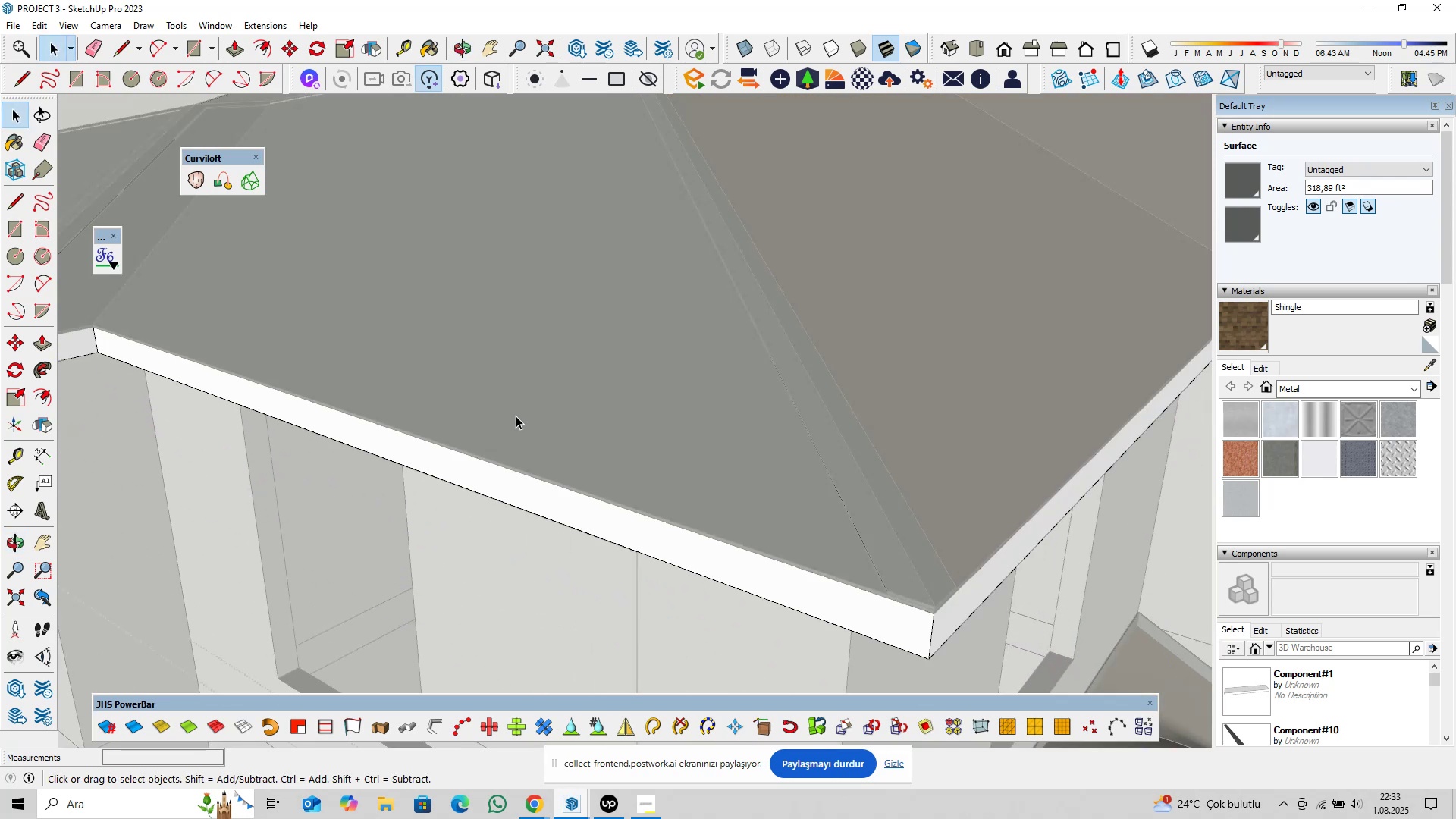 
triple_click([516, 416])
 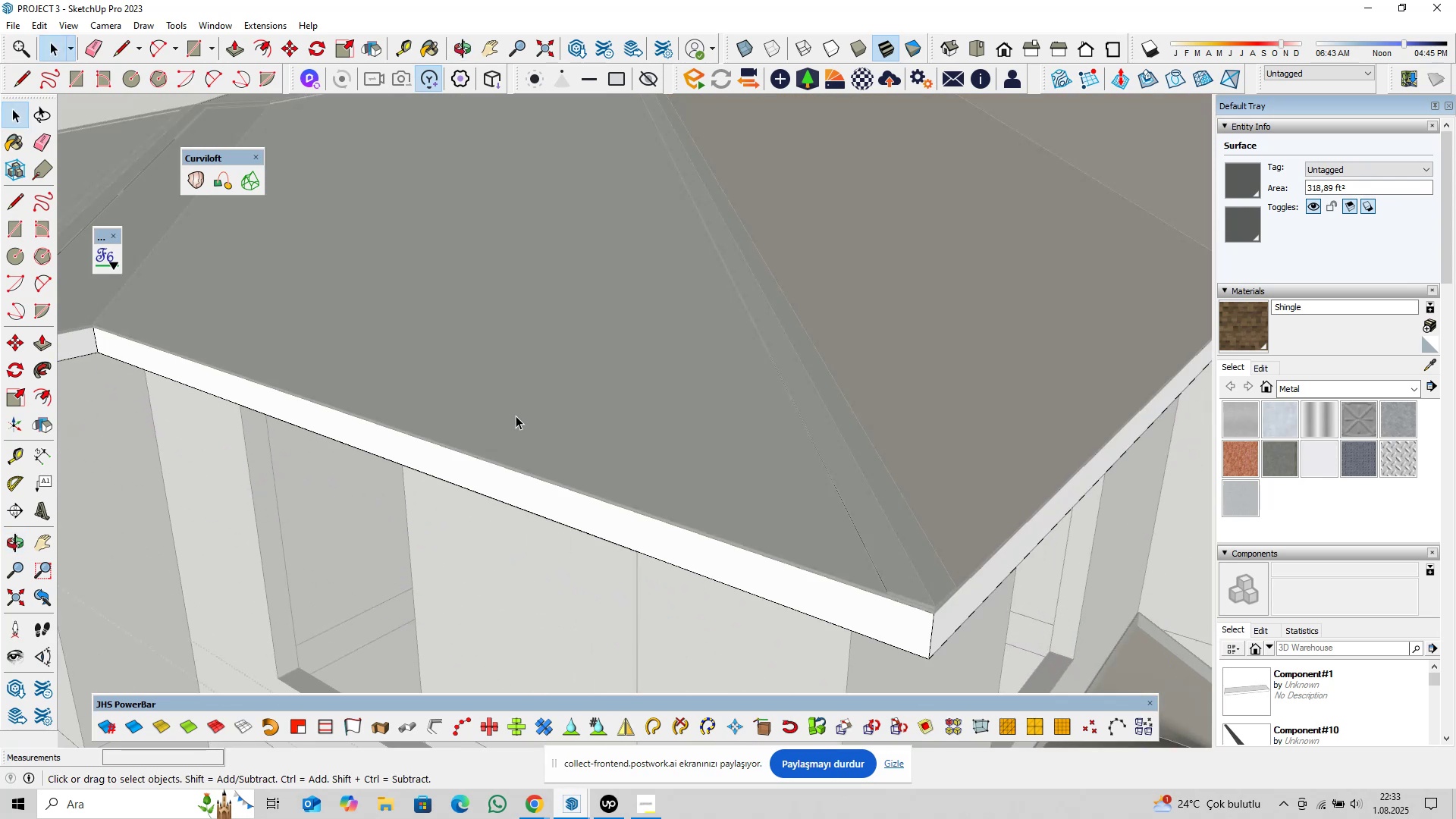 
triple_click([516, 416])
 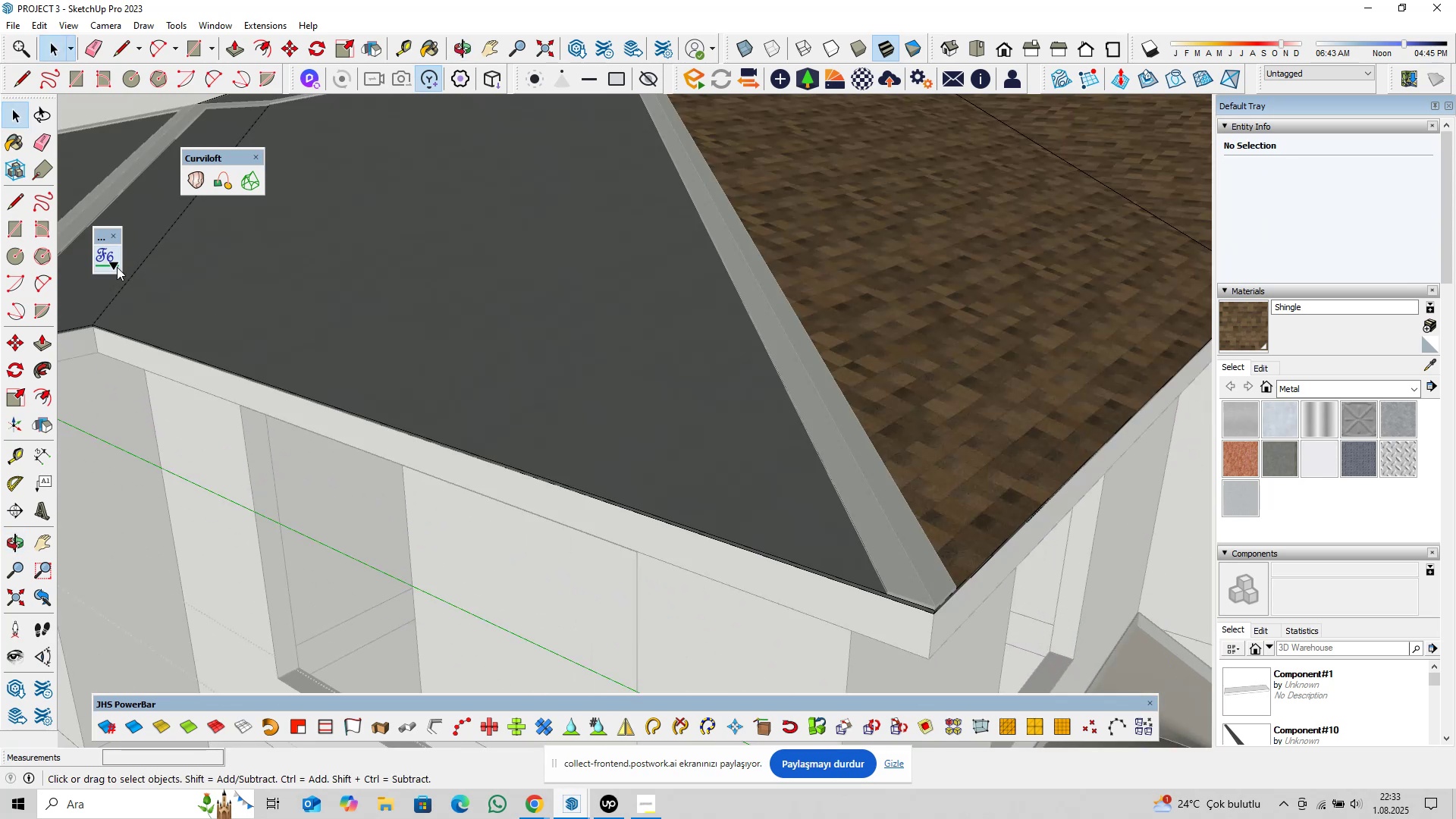 
left_click([107, 262])
 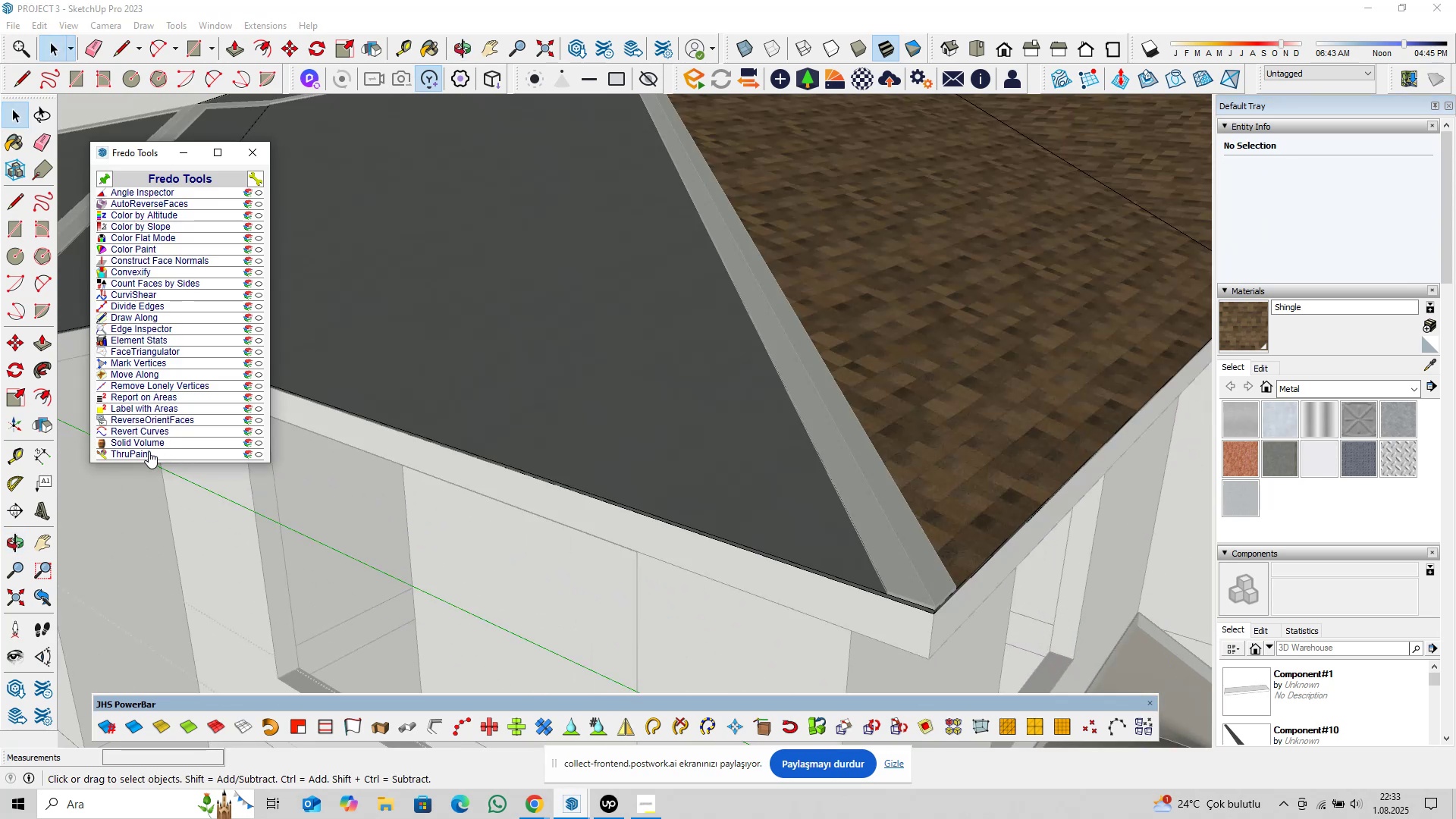 
left_click([147, 452])
 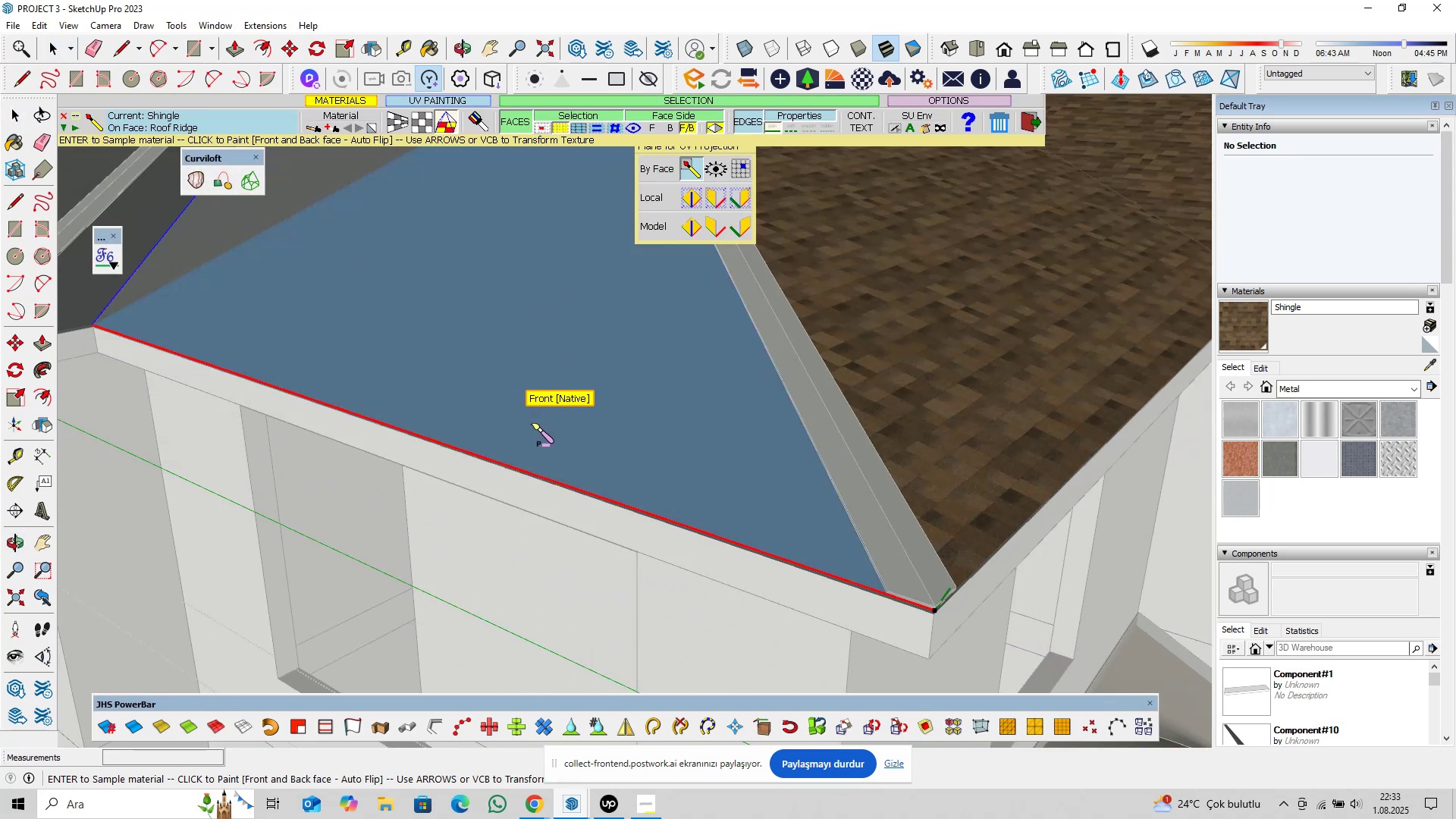 
left_click([530, 423])
 